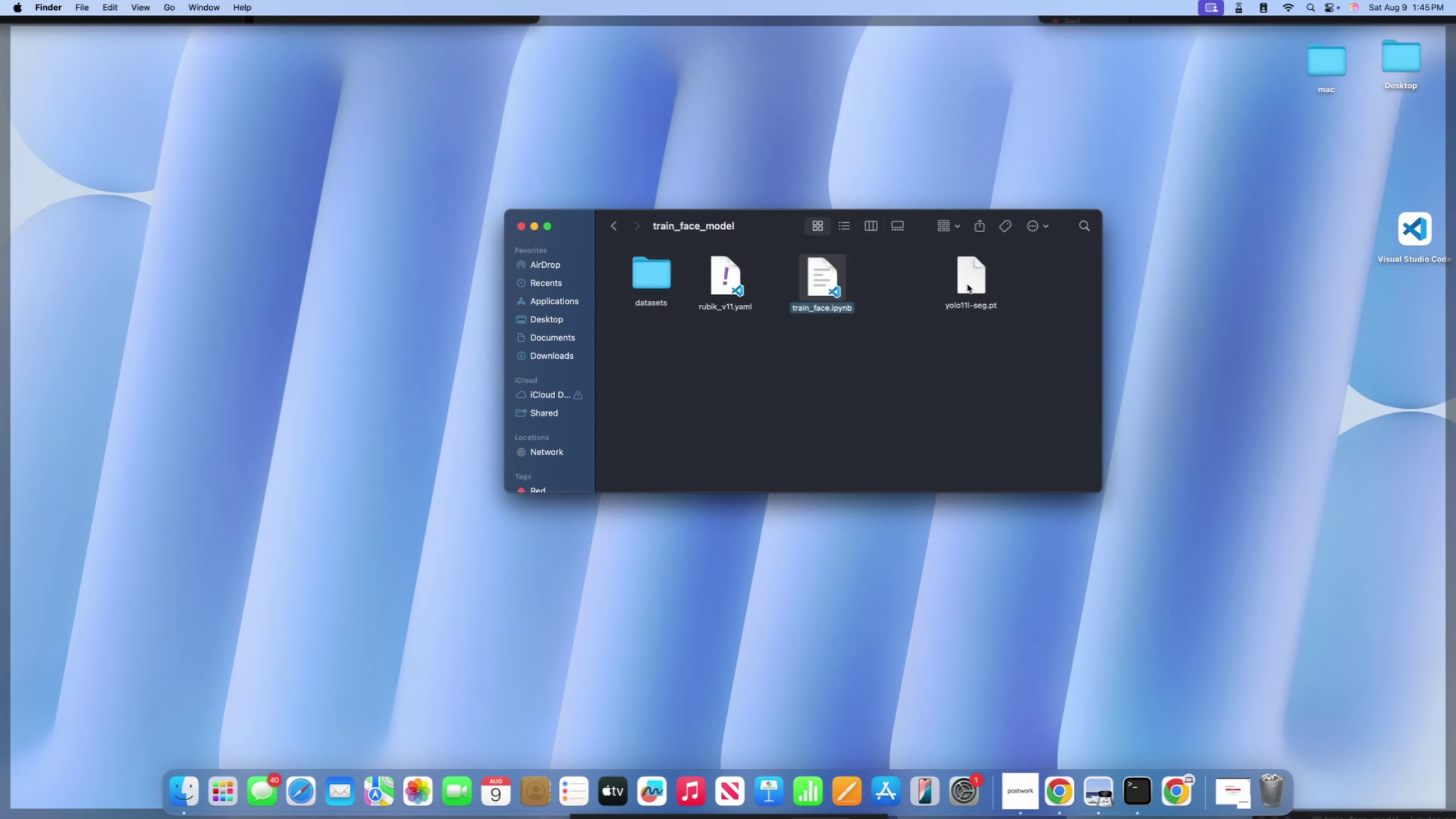 
left_click_drag(start_coordinate=[969, 284], to_coordinate=[894, 286])
 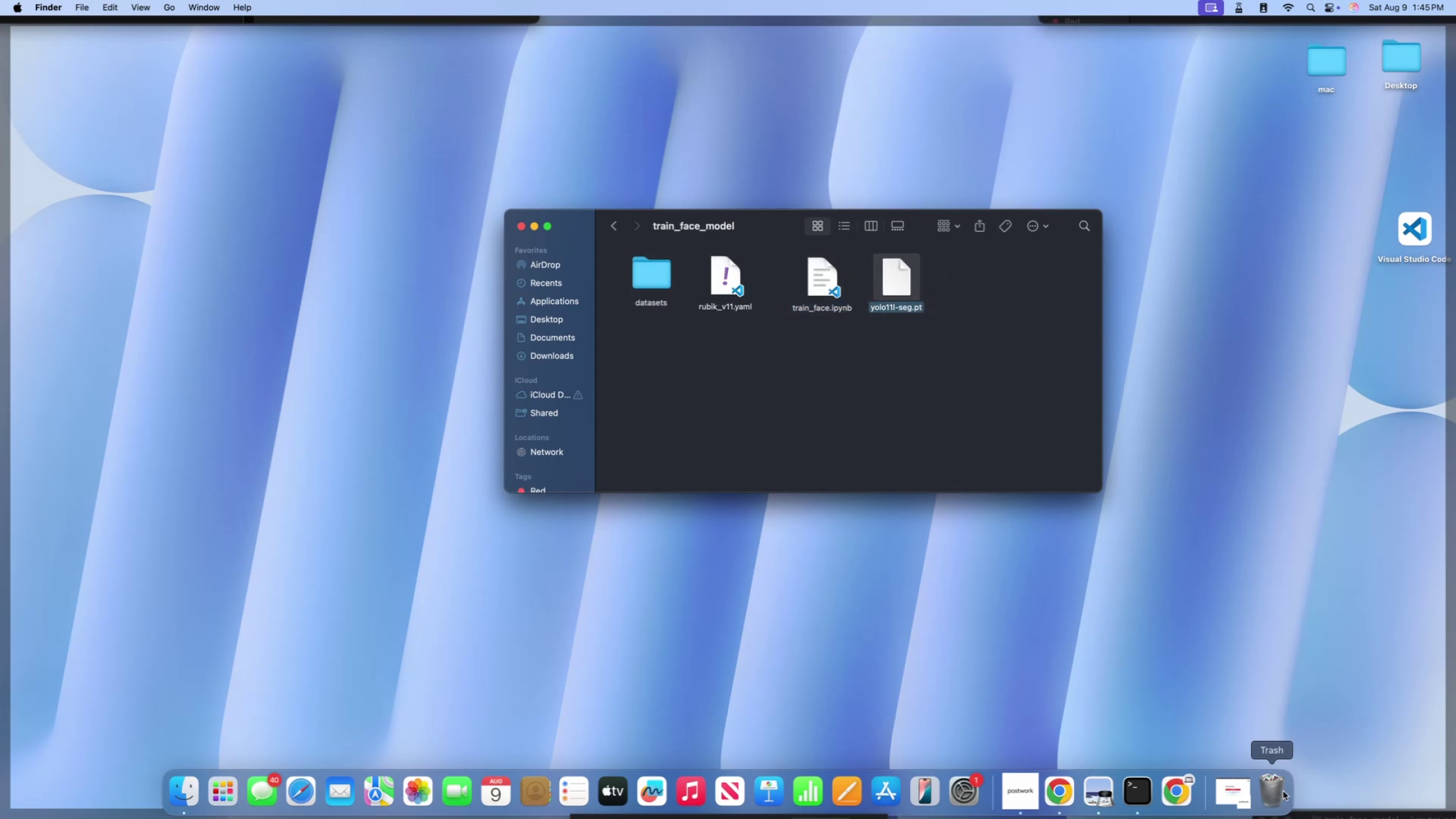 
key(Control+ControlLeft)
 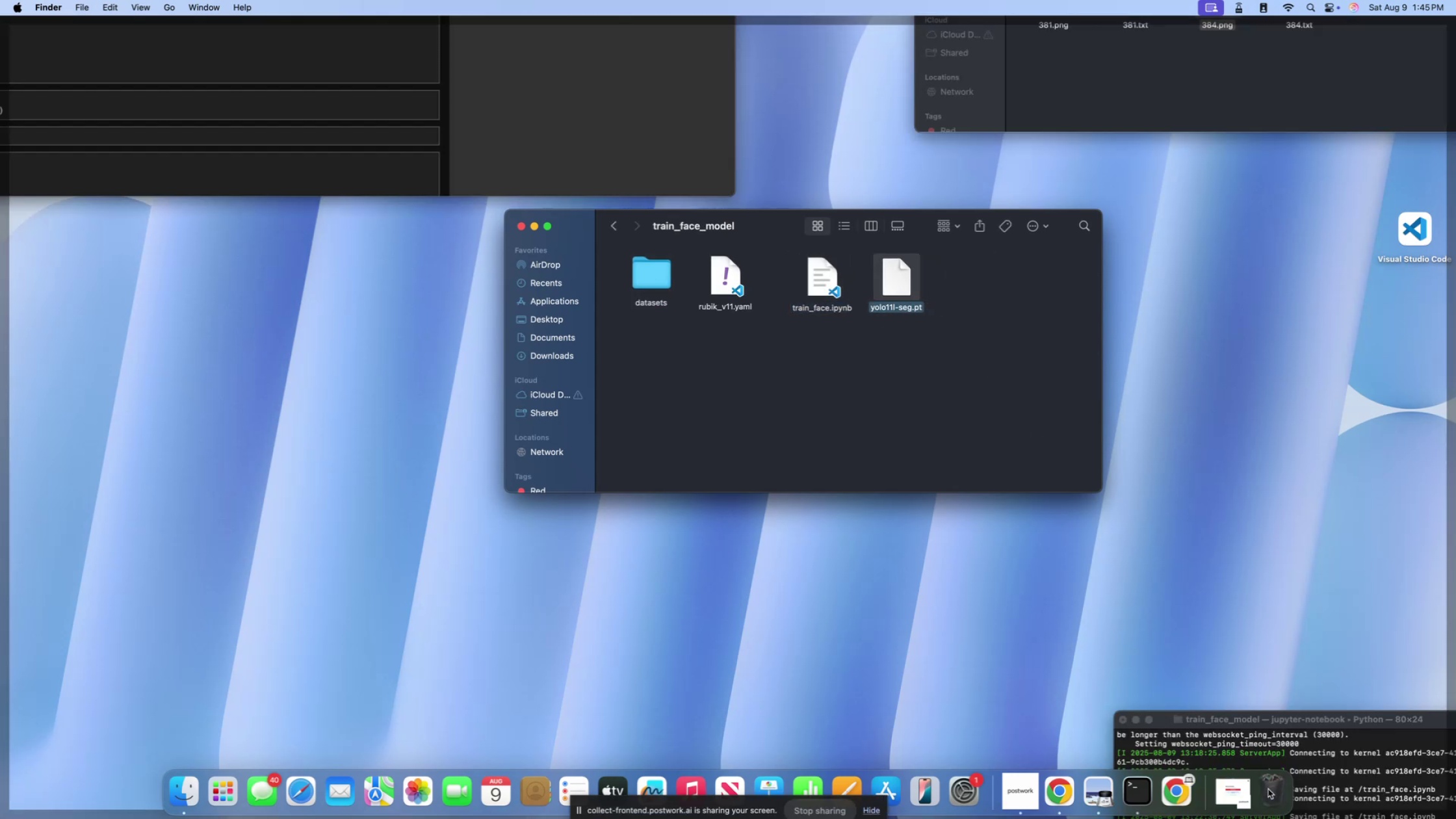 
left_click([1268, 789])
 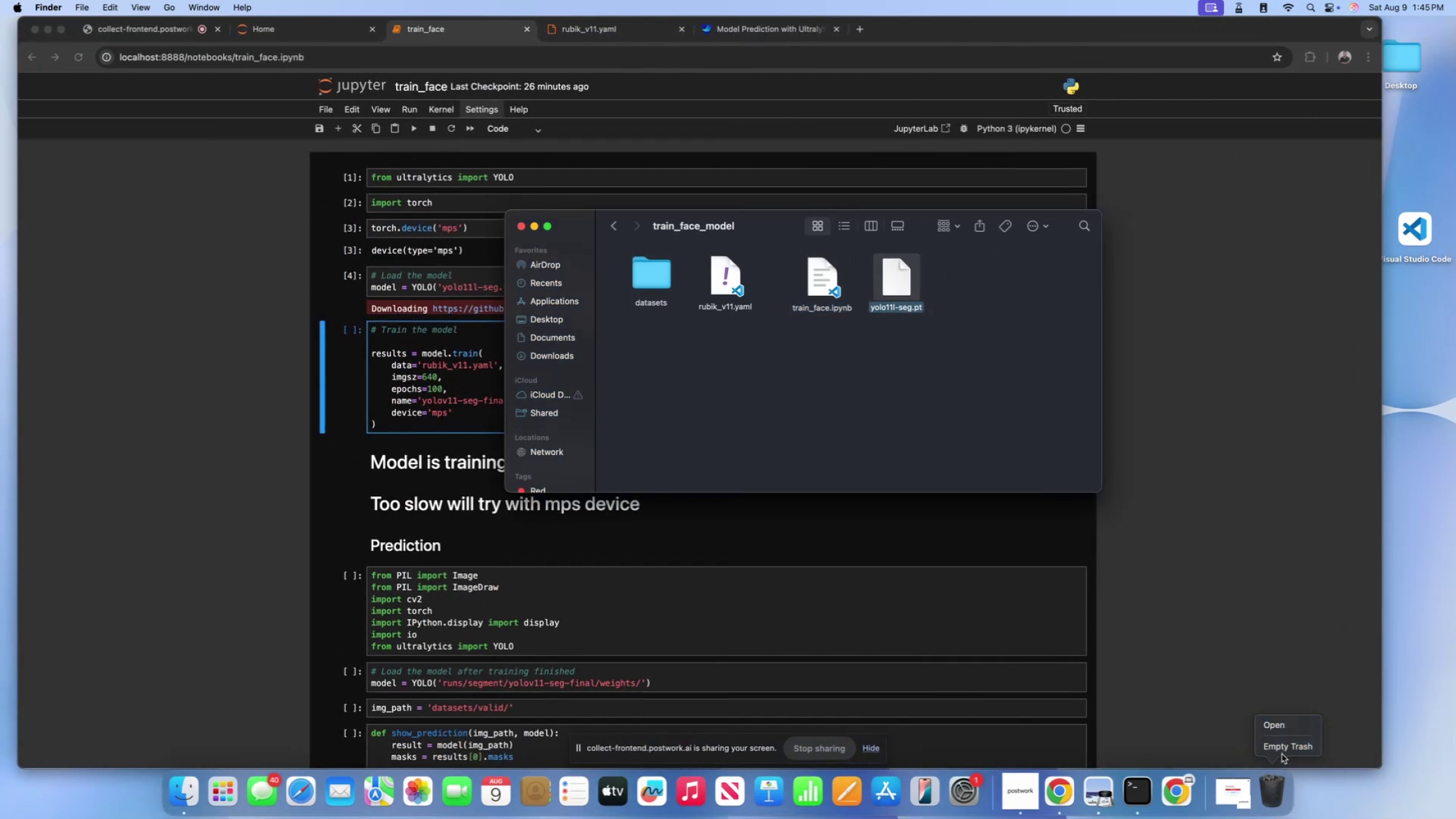 
left_click([1283, 751])
 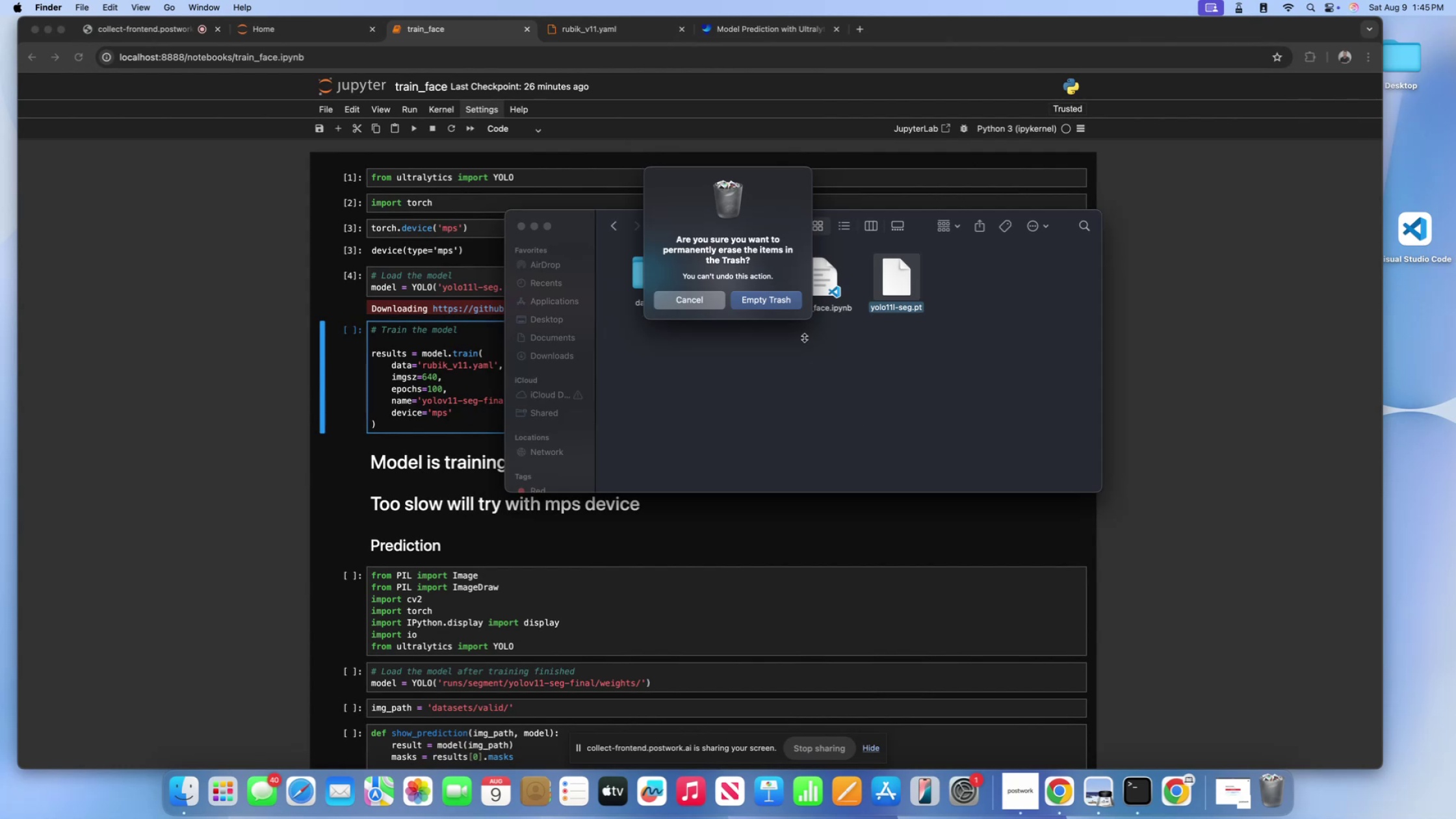 
left_click([761, 300])
 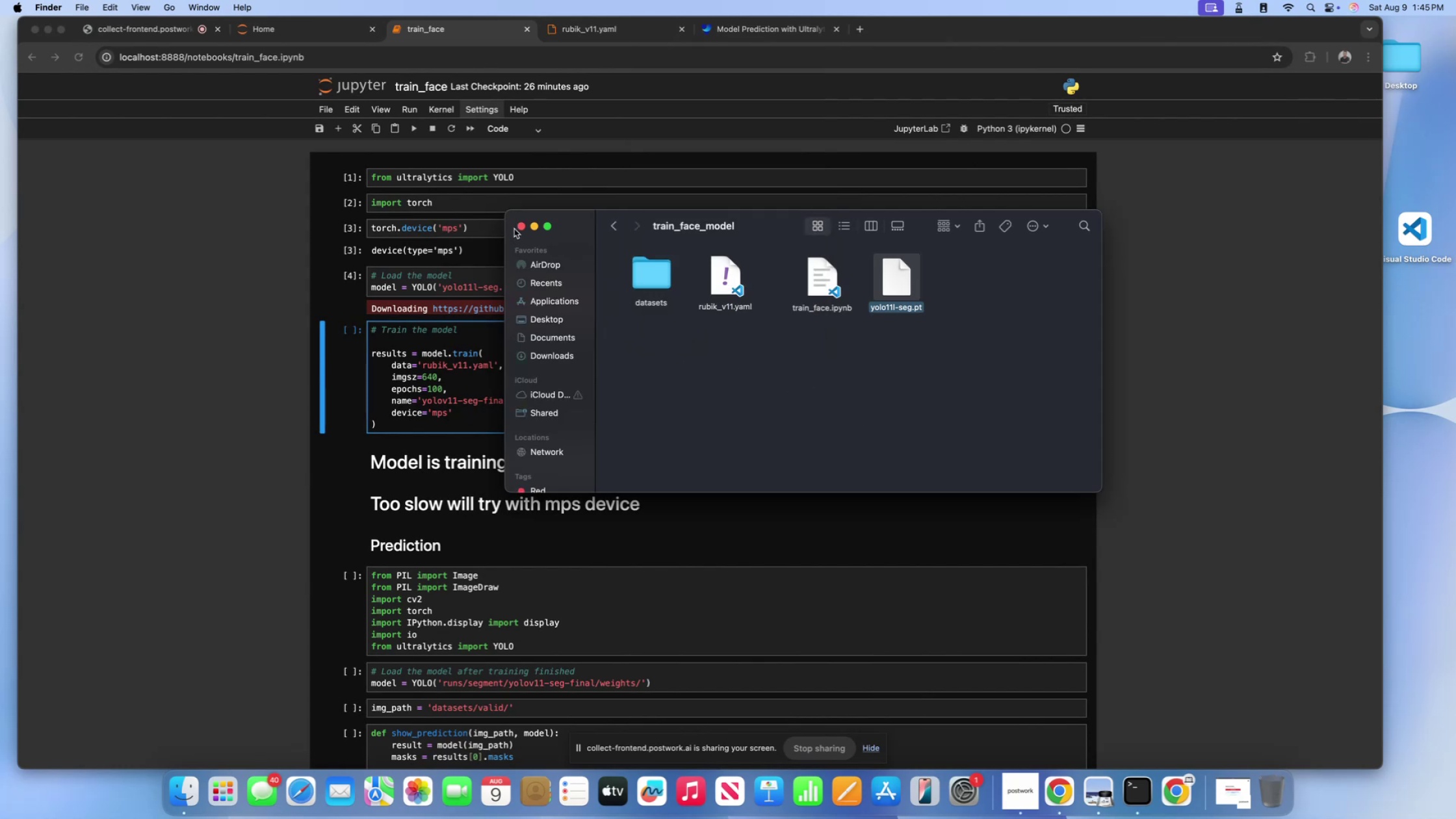 
left_click([520, 226])
 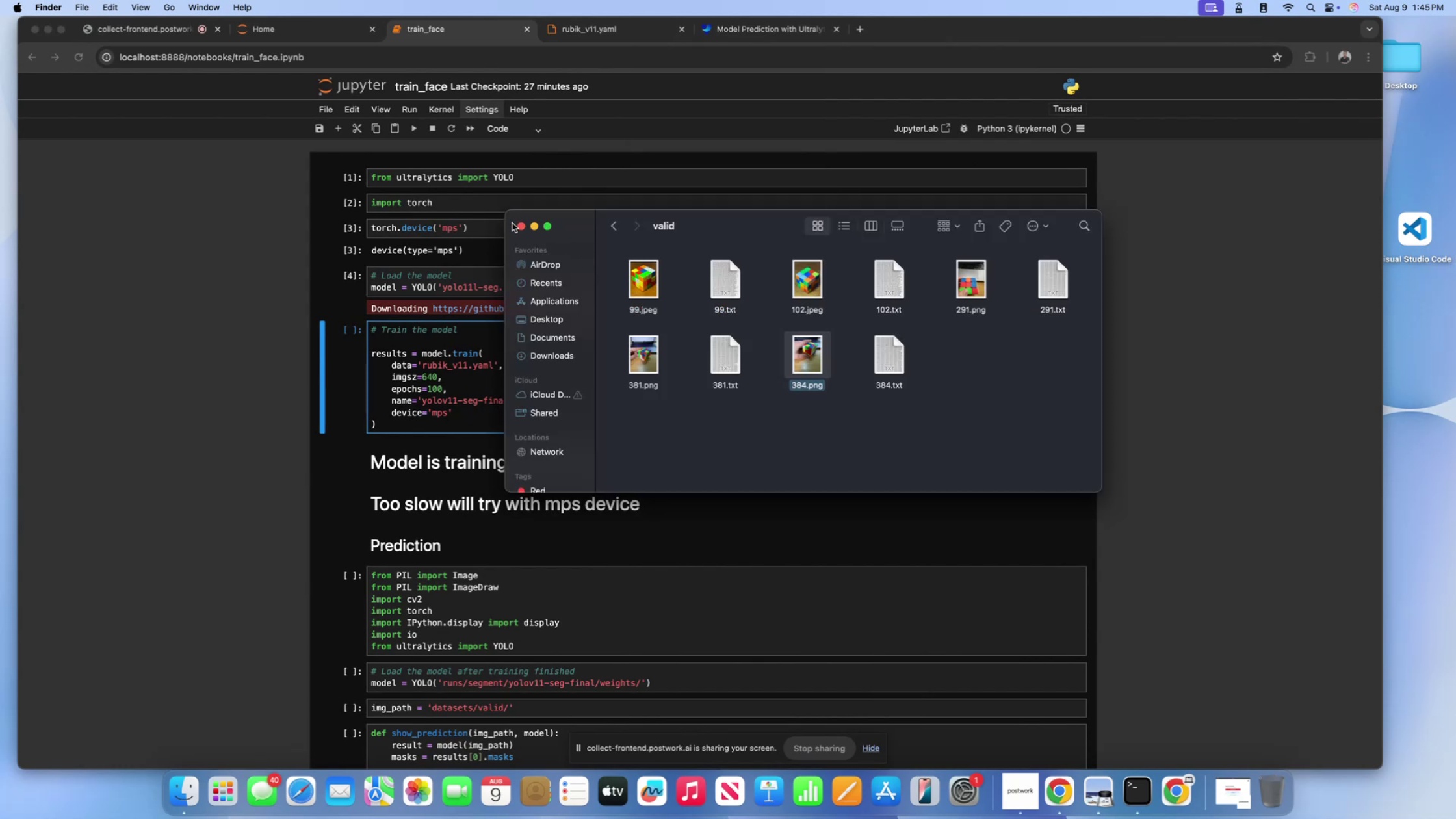 
left_click([521, 226])
 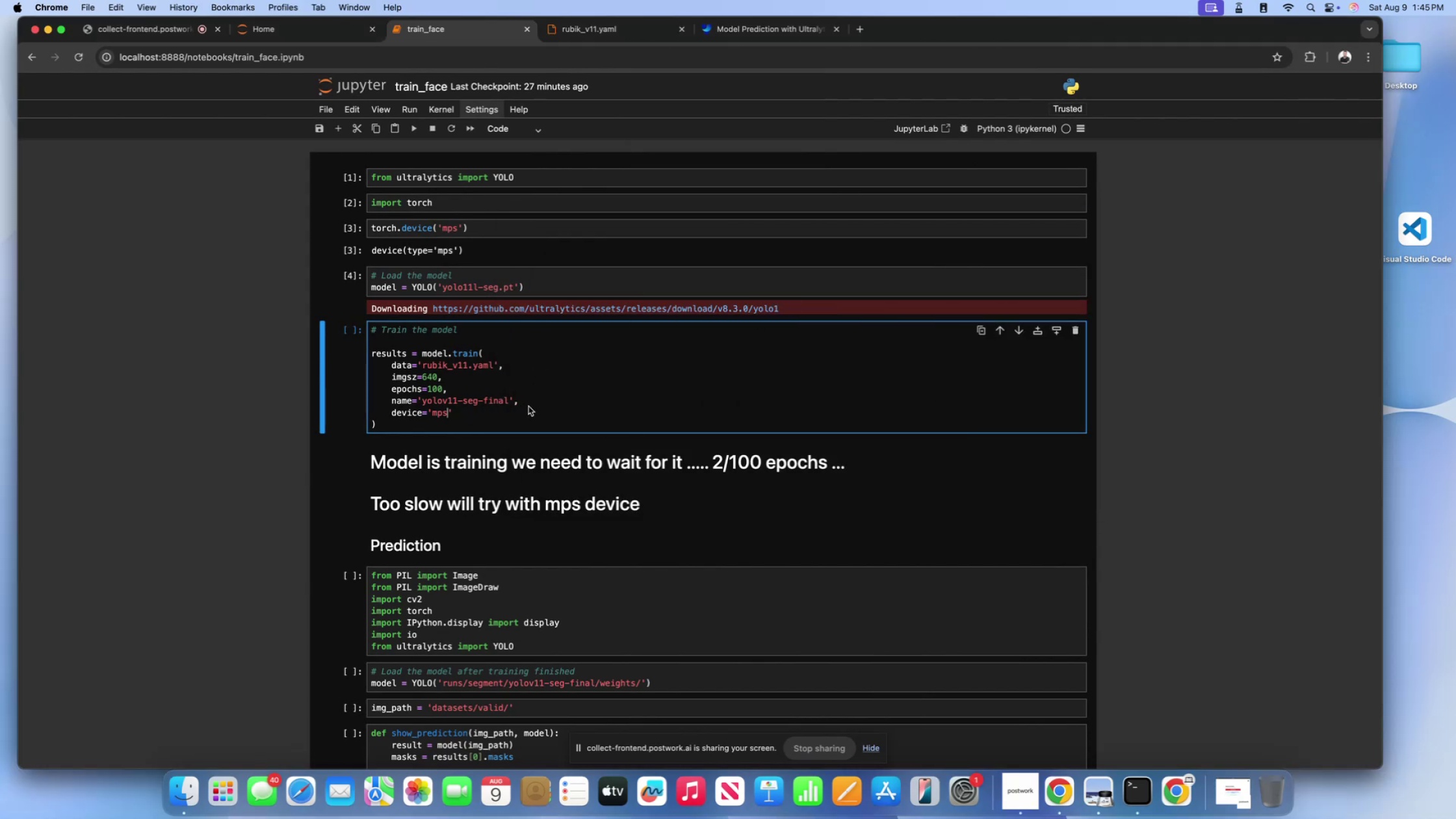 
double_click([488, 428])
 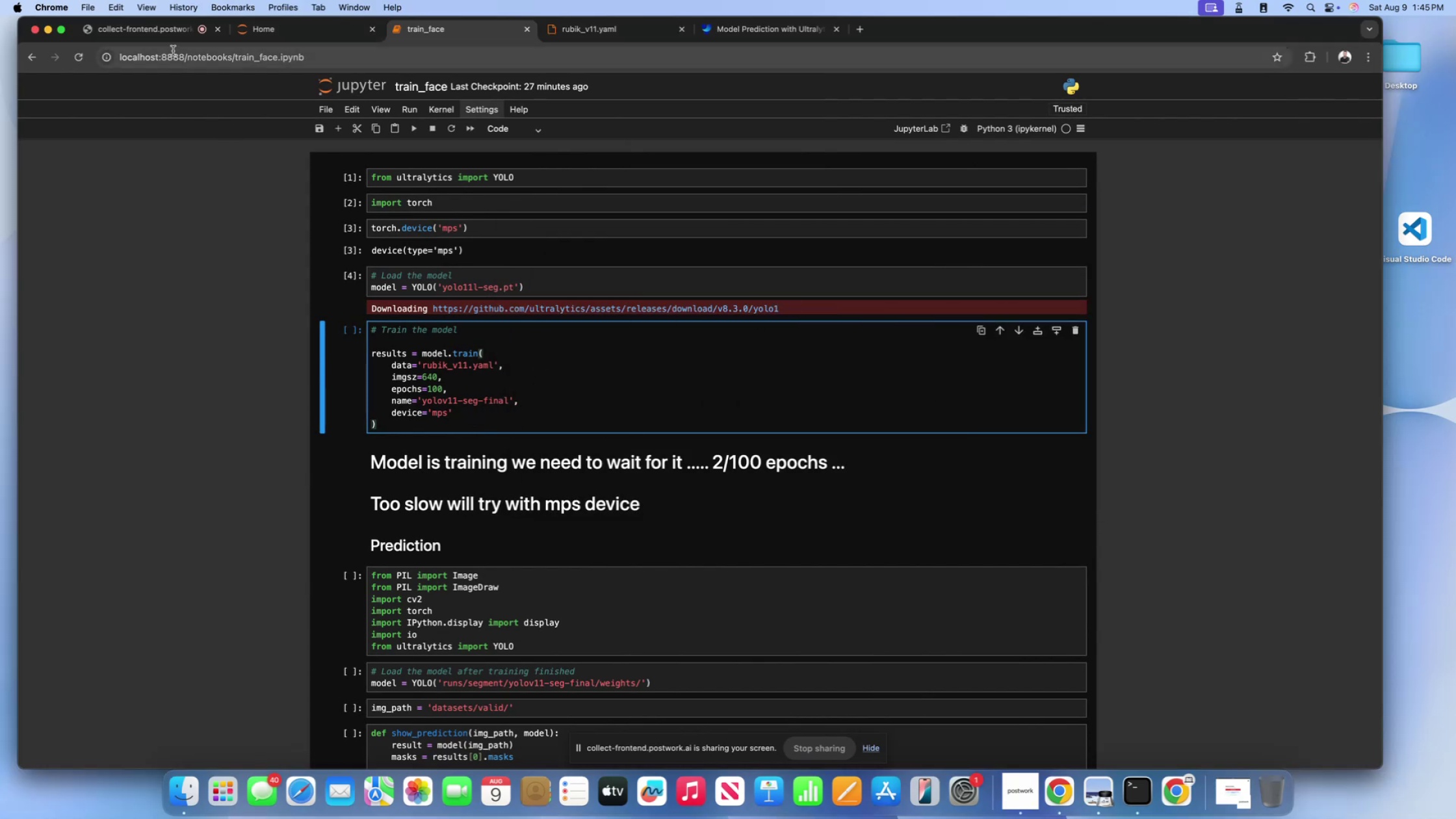 
left_click([160, 34])
 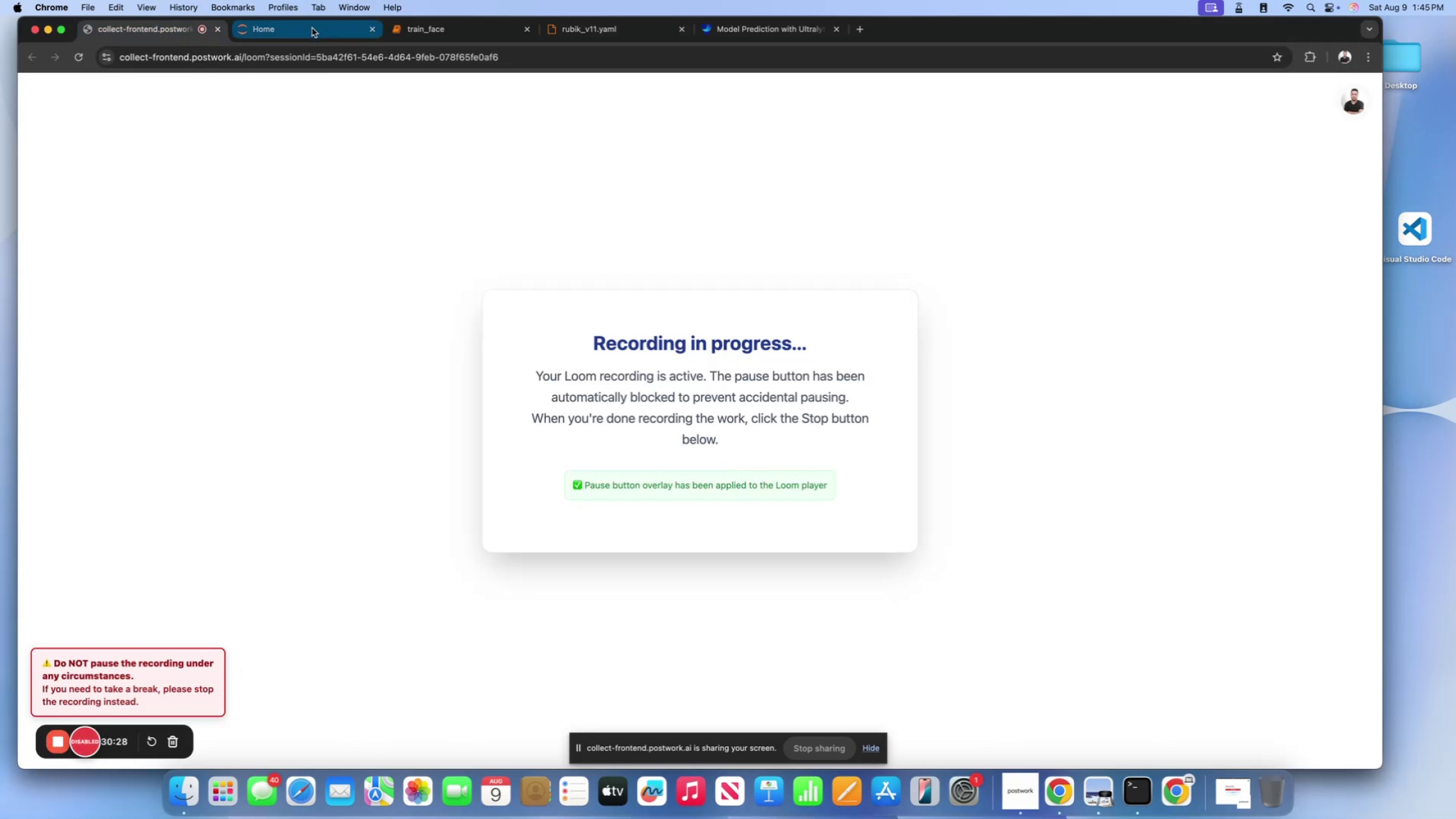 
double_click([456, 38])
 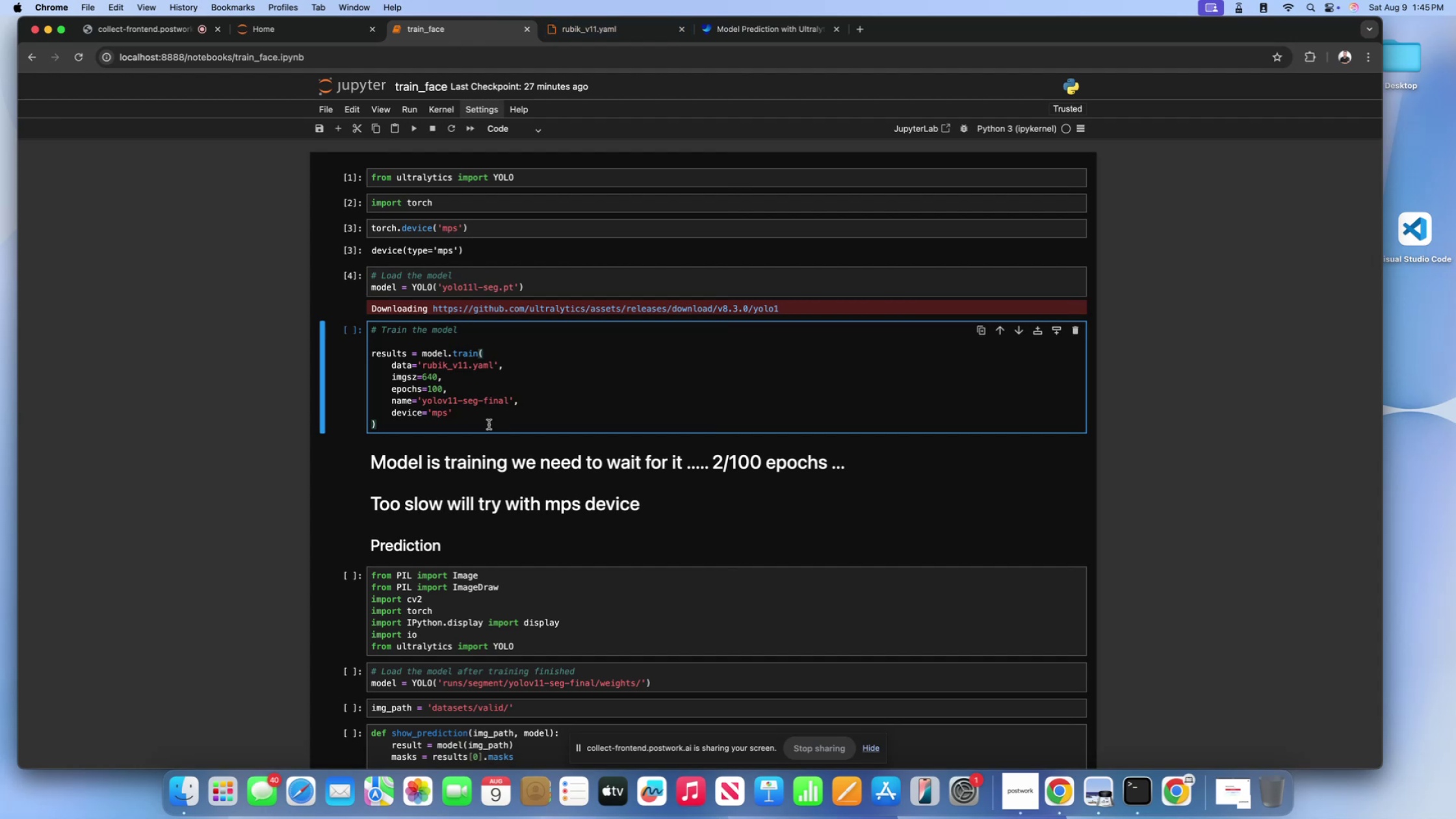 
left_click([488, 424])
 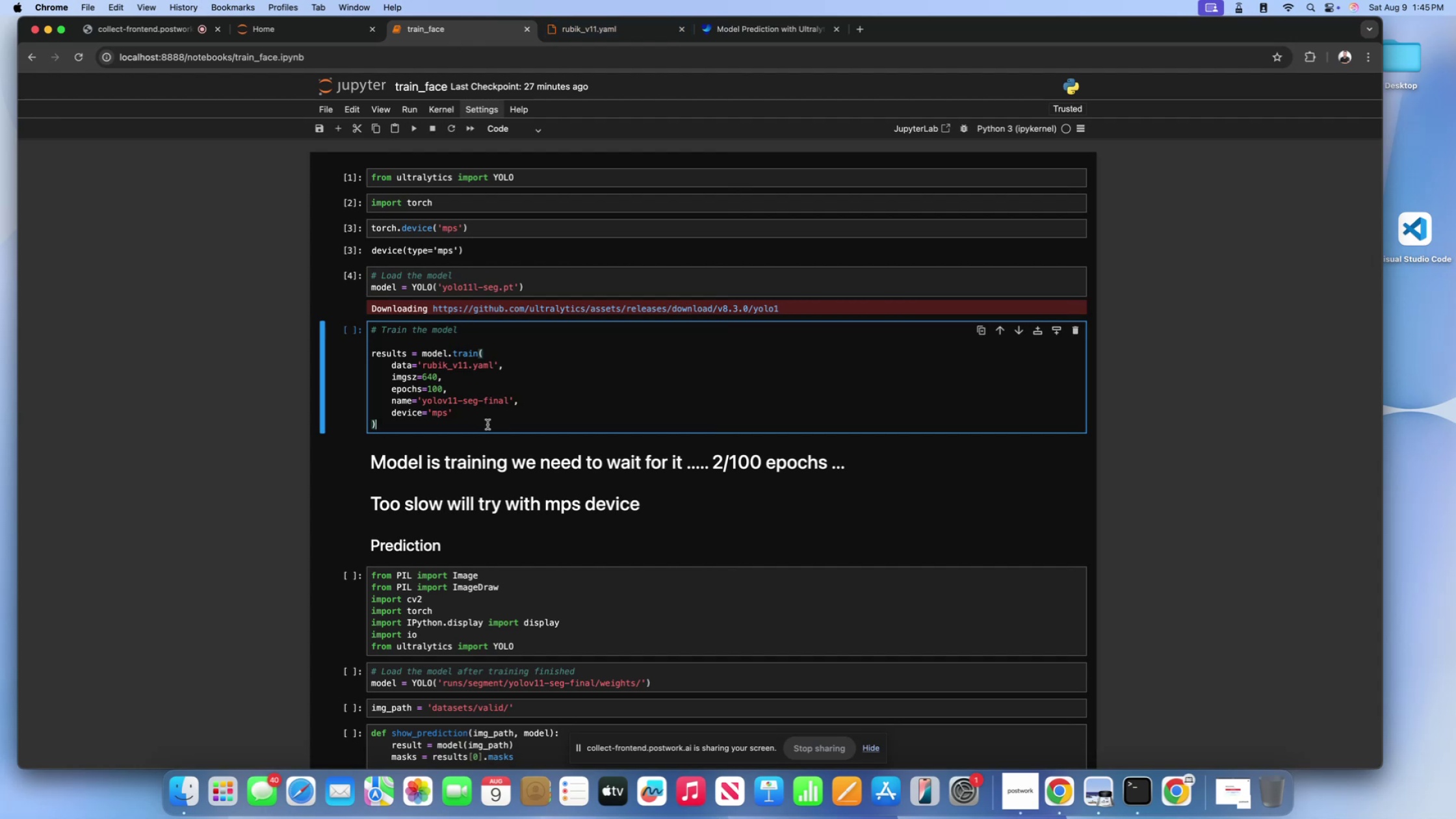 
key(Shift+ShiftLeft)
 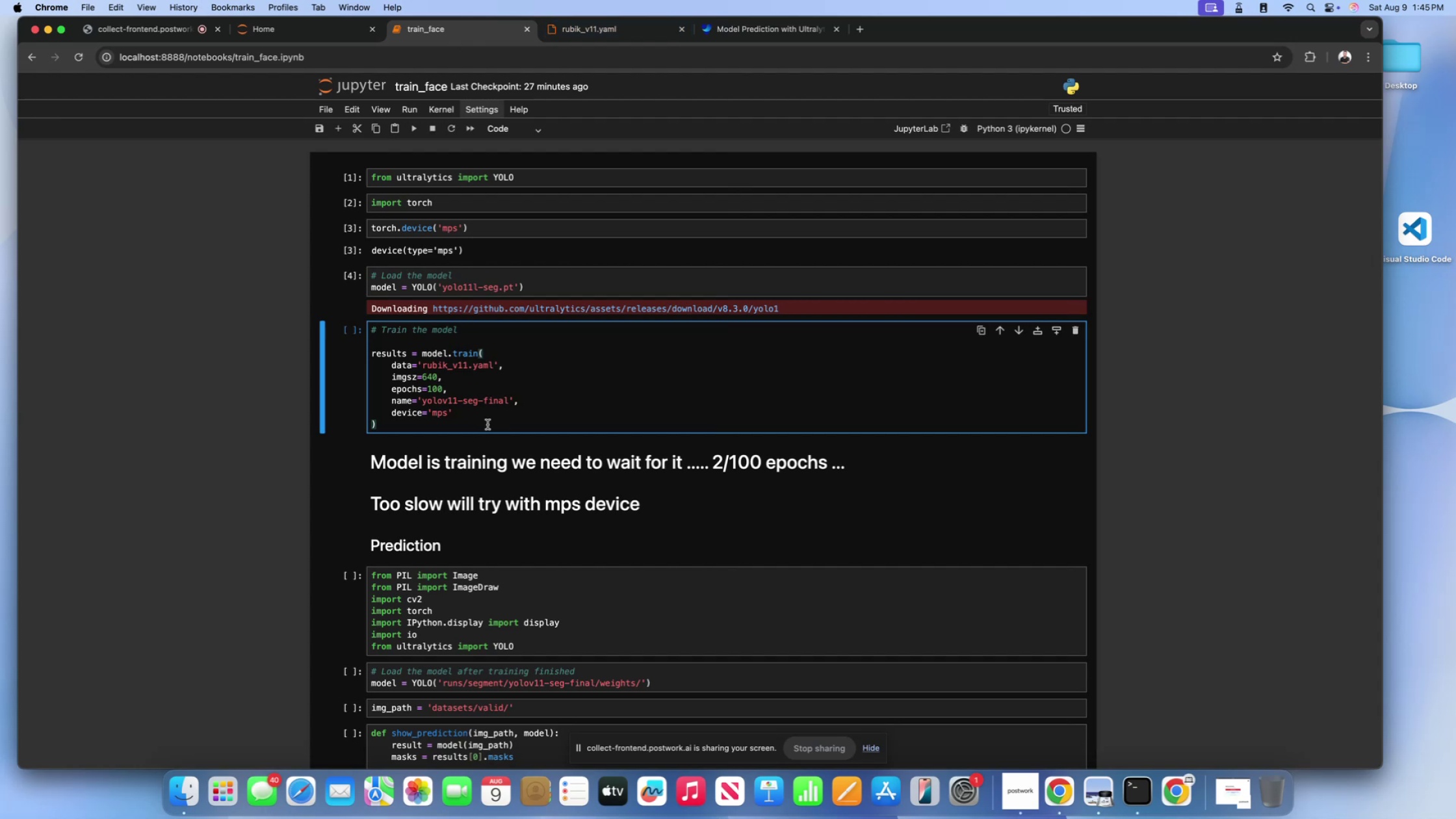 
key(Shift+Enter)
 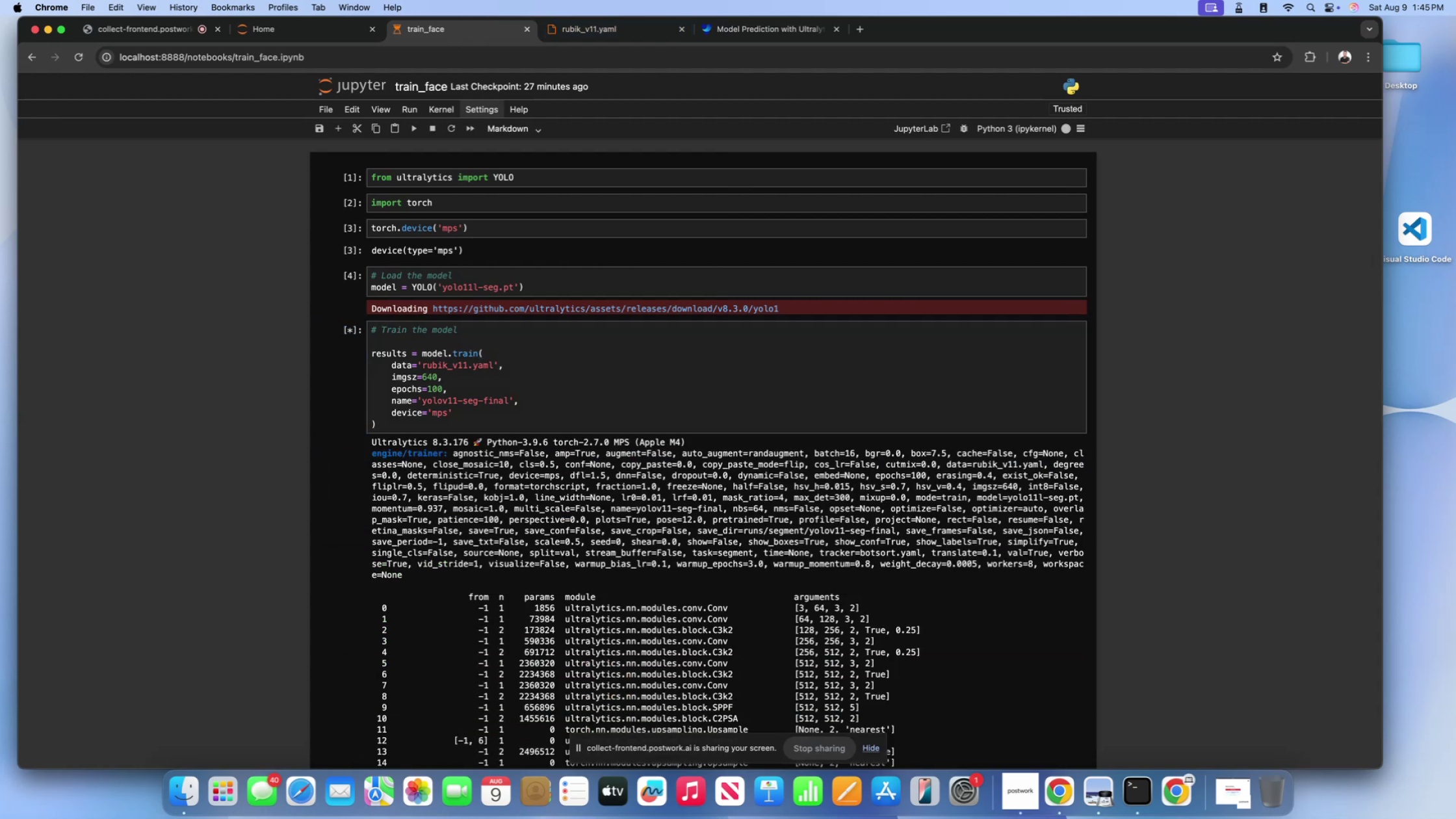 
scroll: coordinate [528, 448], scroll_direction: down, amount: 78.0
 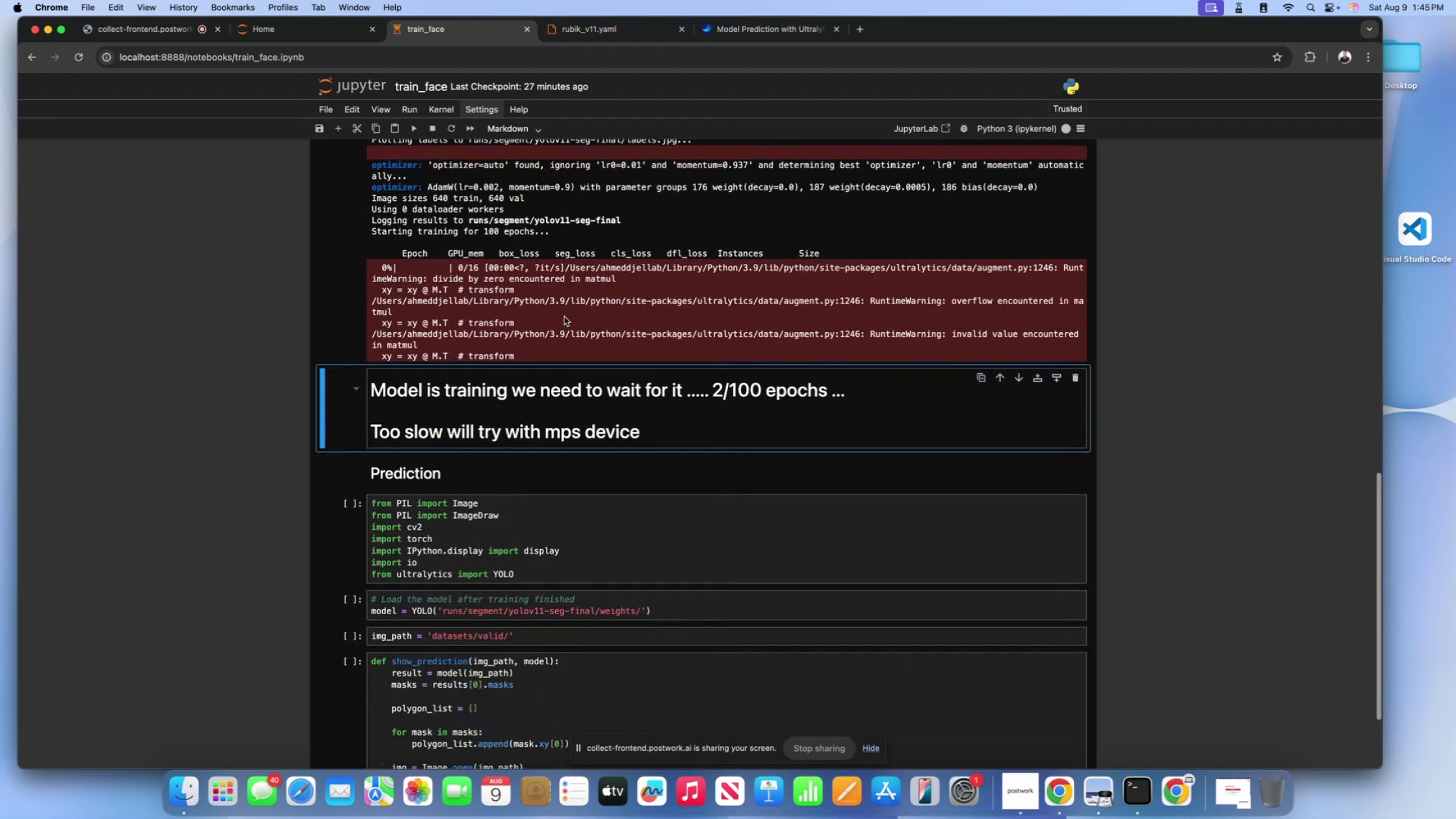 
left_click([564, 317])
 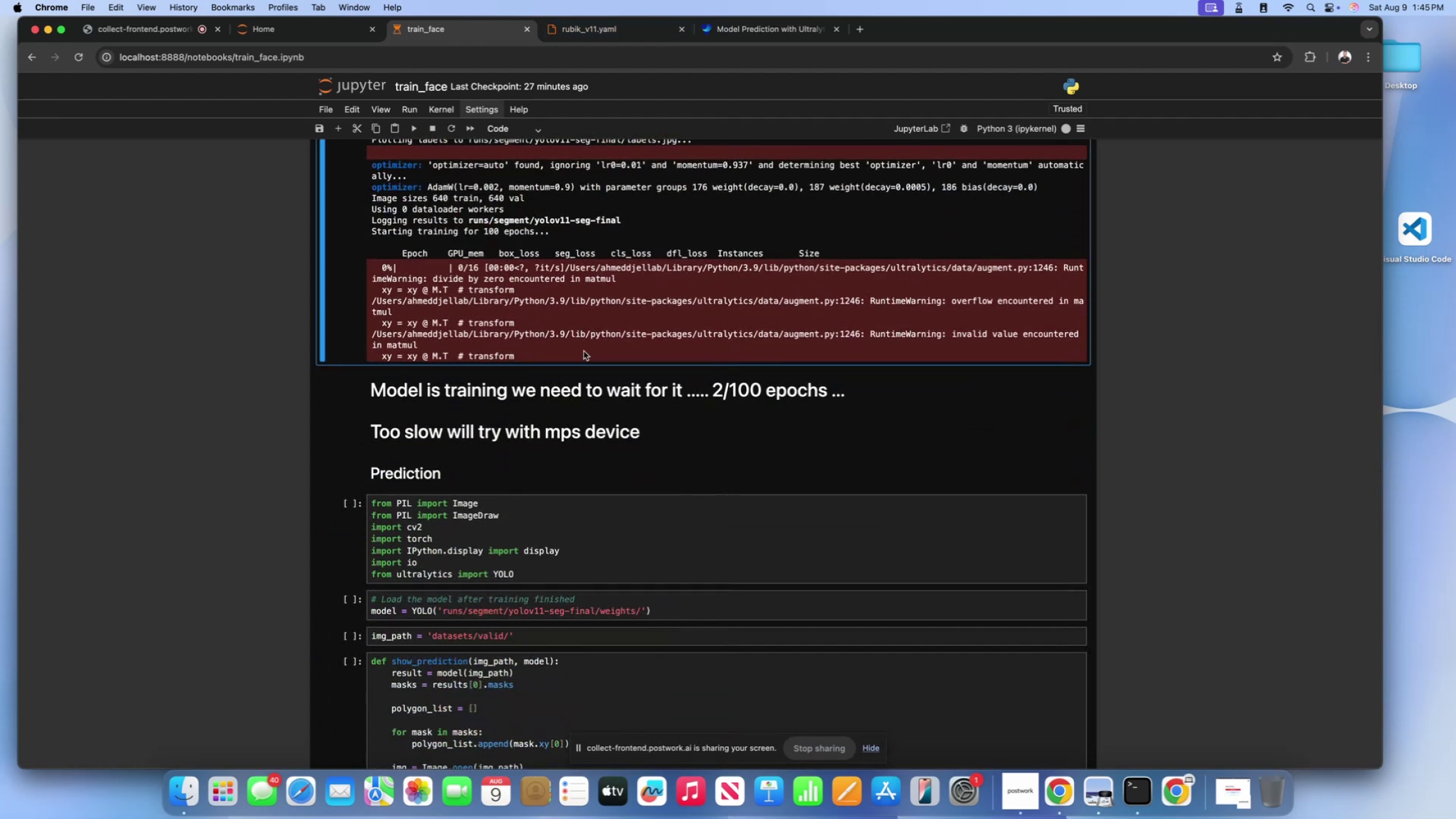 
double_click([627, 434])
 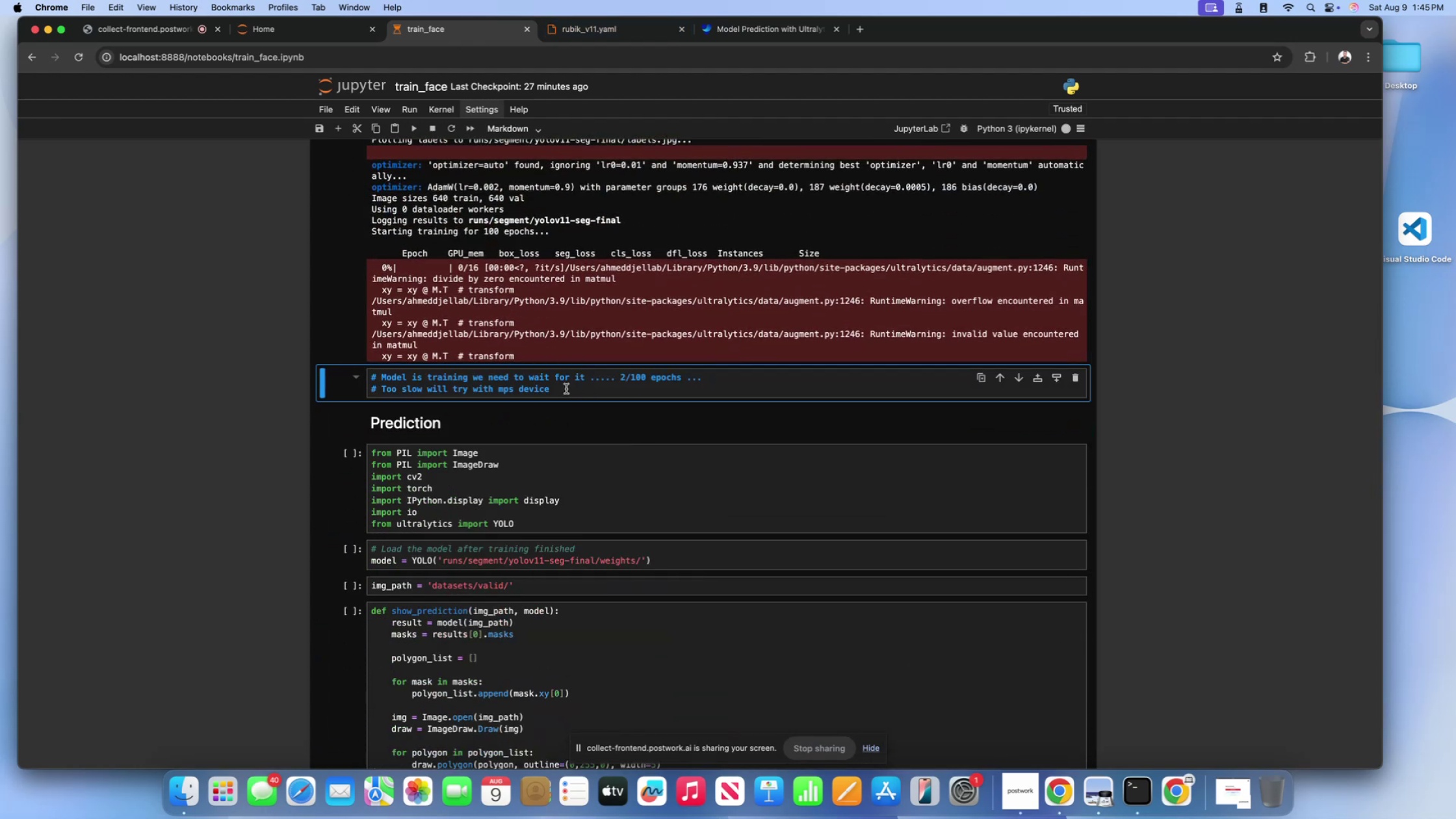 
left_click_drag(start_coordinate=[561, 386], to_coordinate=[356, 386])
 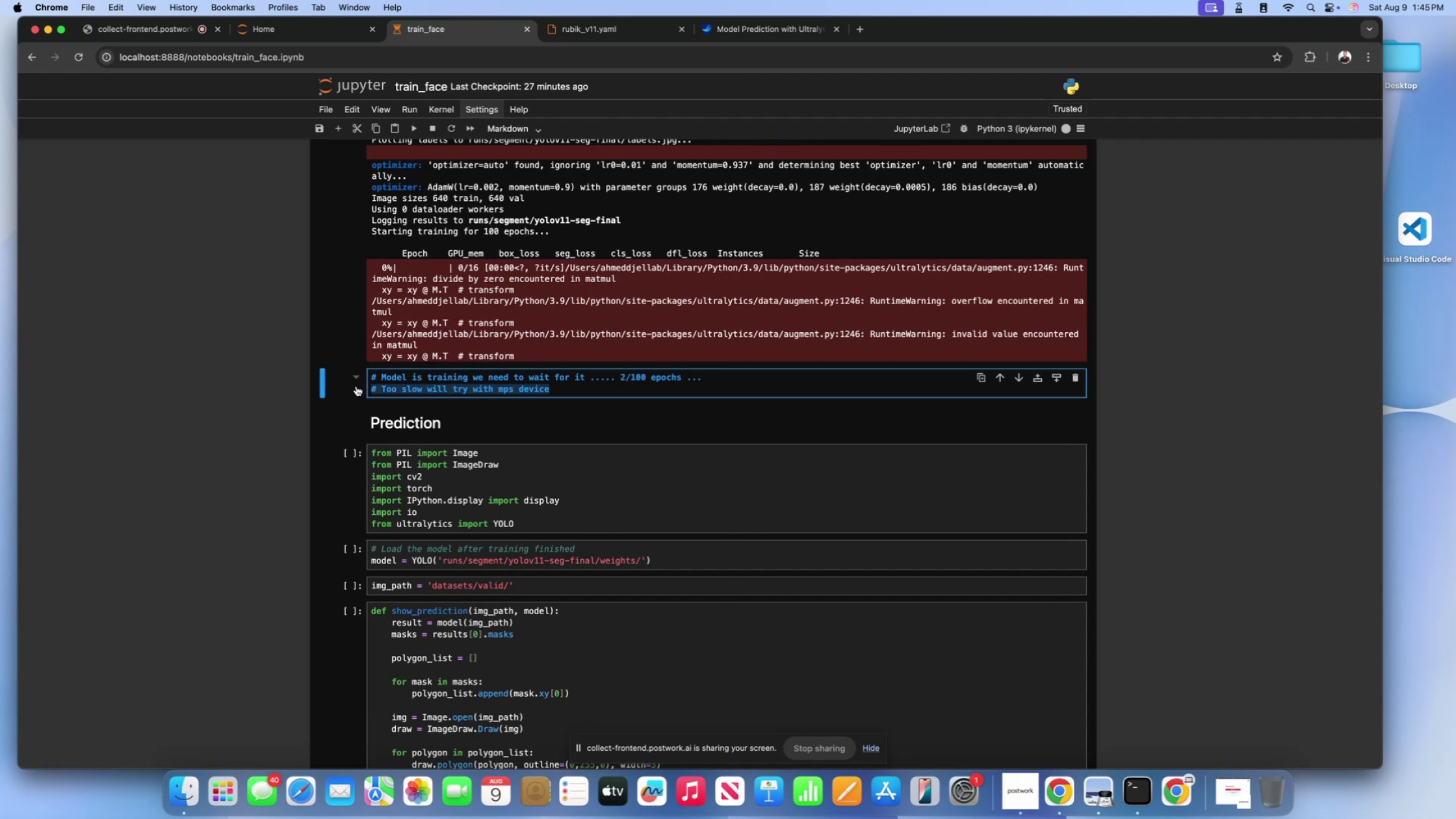 
key(Backspace)
 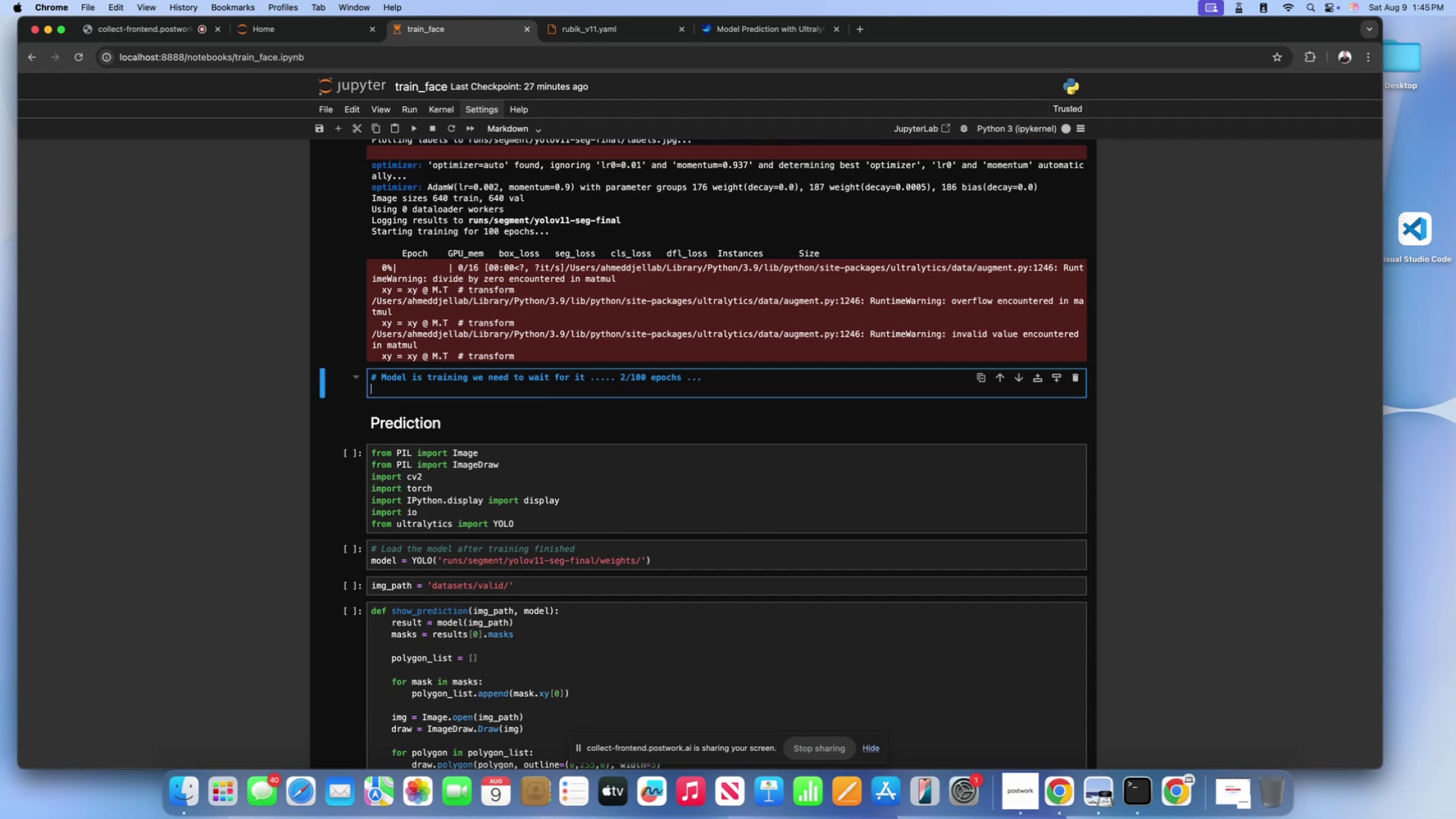 
key(Backspace)
 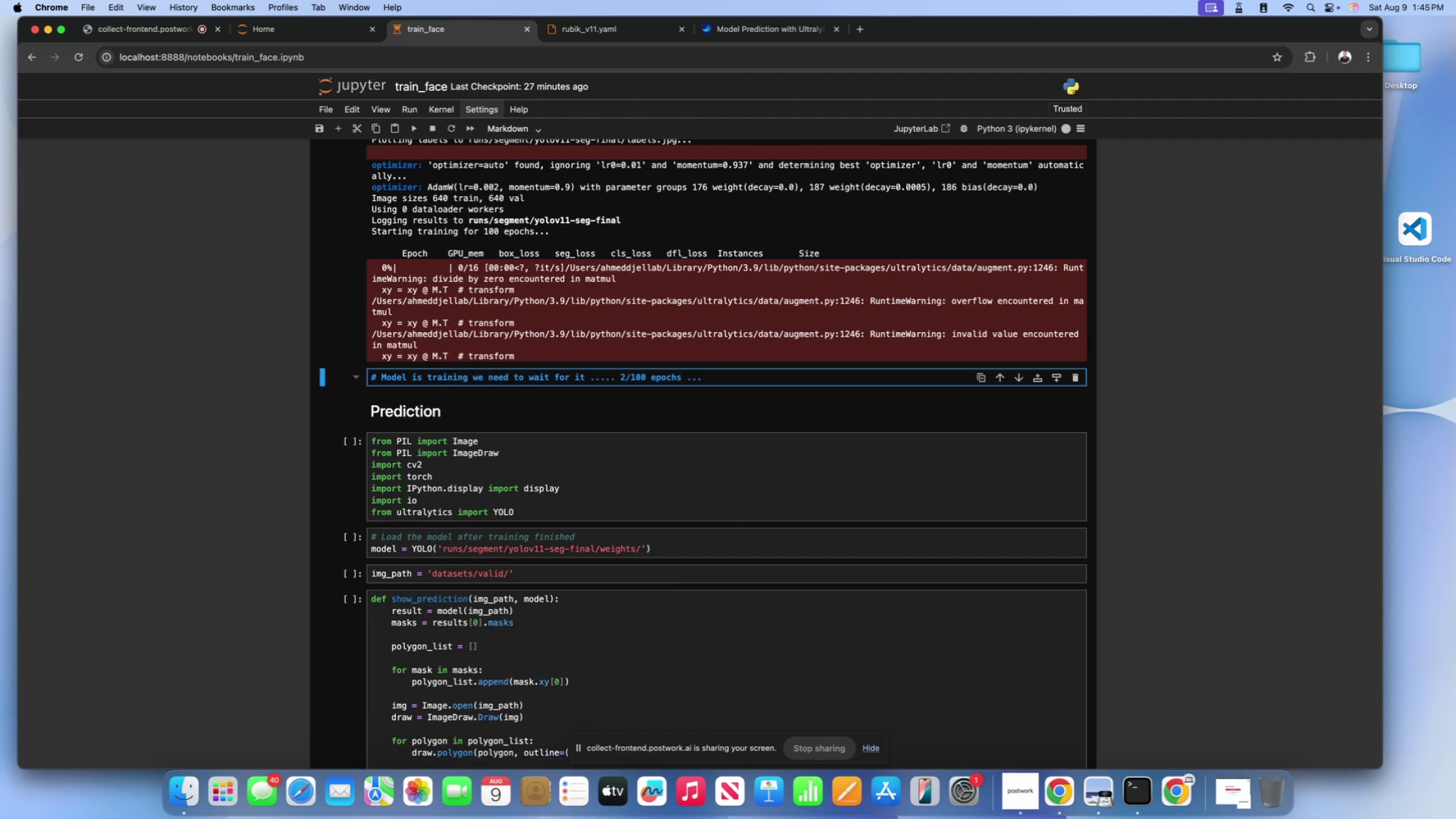 
key(Shift+ShiftLeft)
 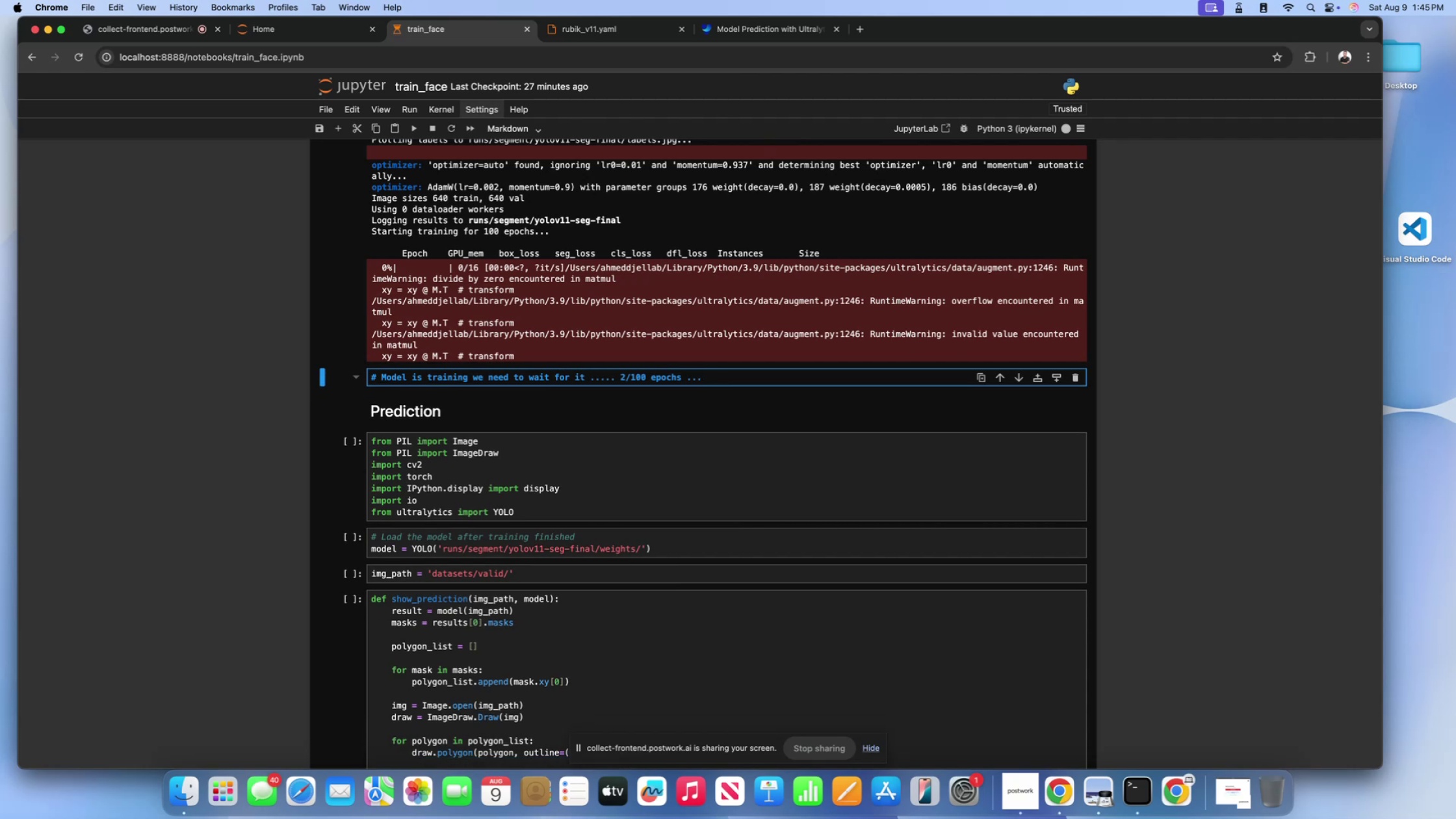 
key(Shift+Enter)
 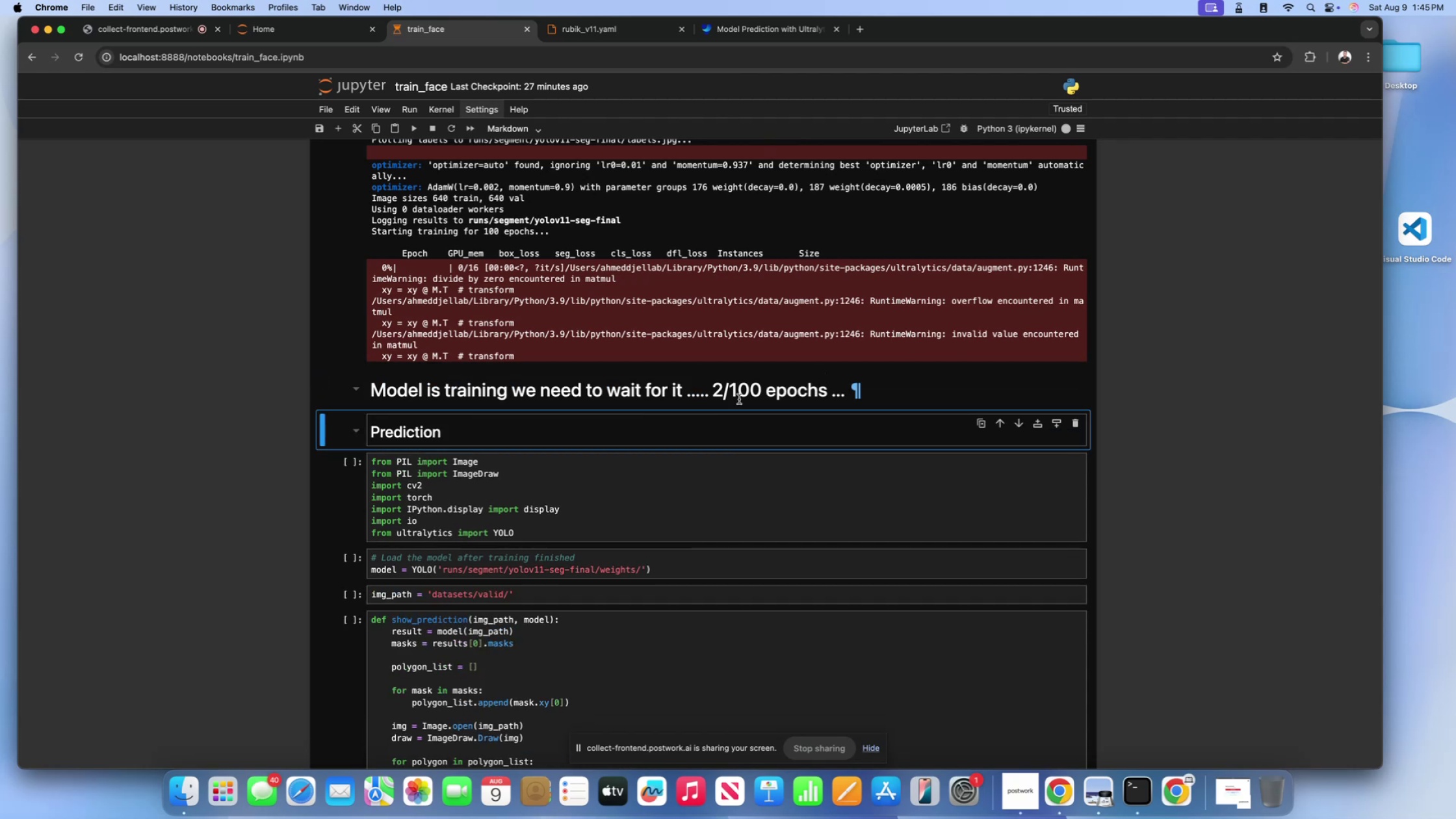 
double_click([738, 399])
 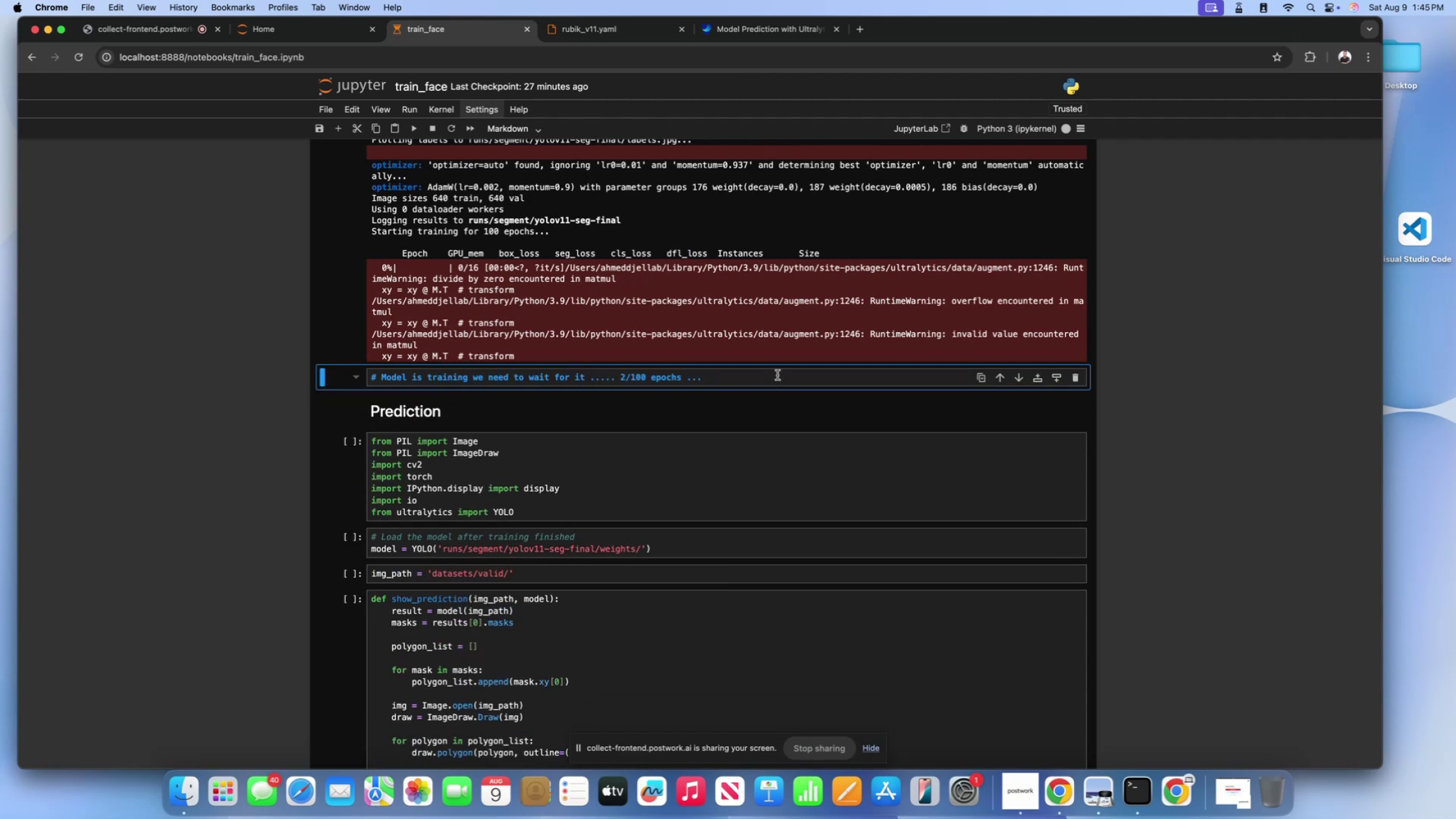 
left_click_drag(start_coordinate=[762, 376], to_coordinate=[591, 377])
 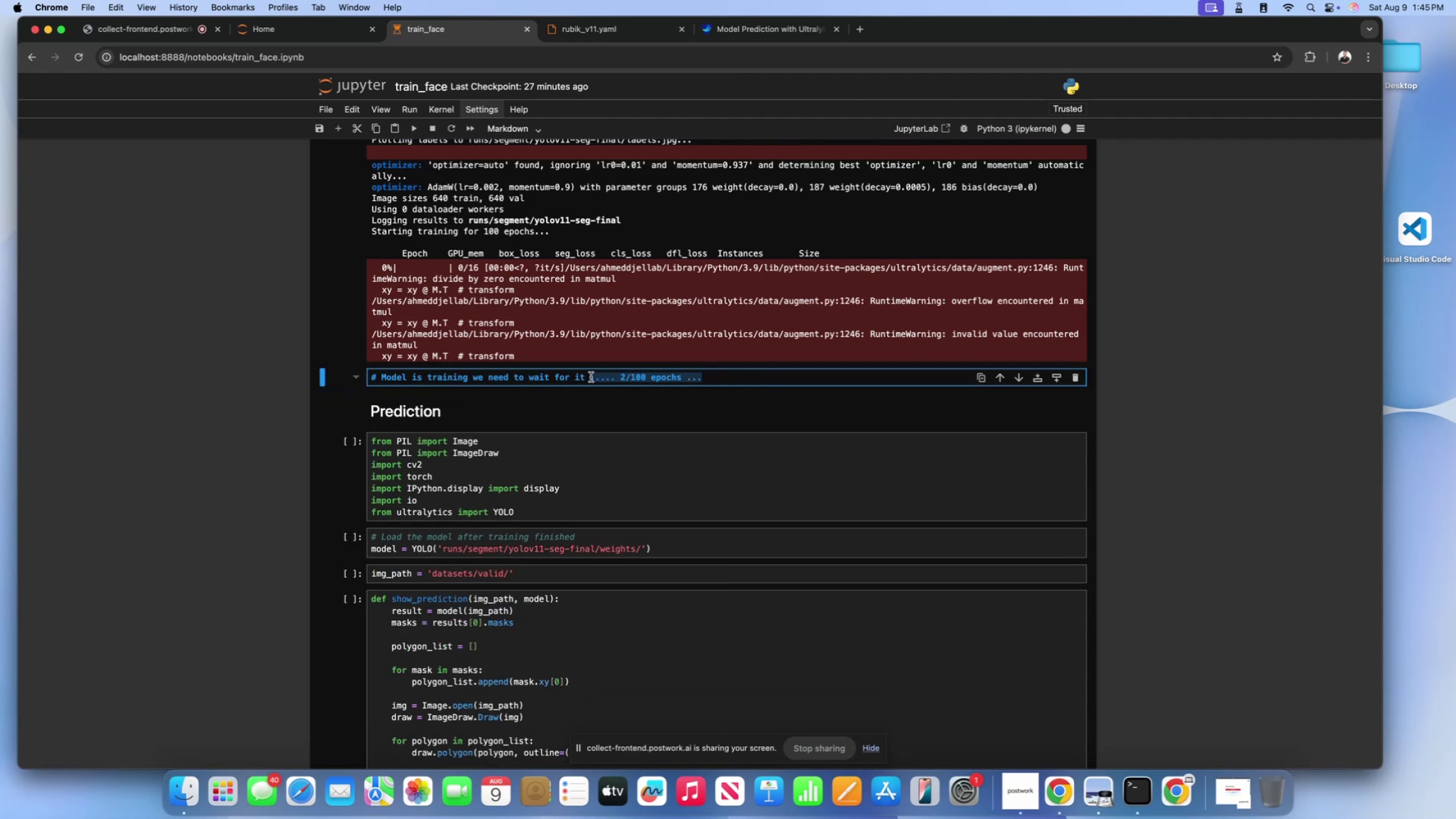 
key(Backspace)
 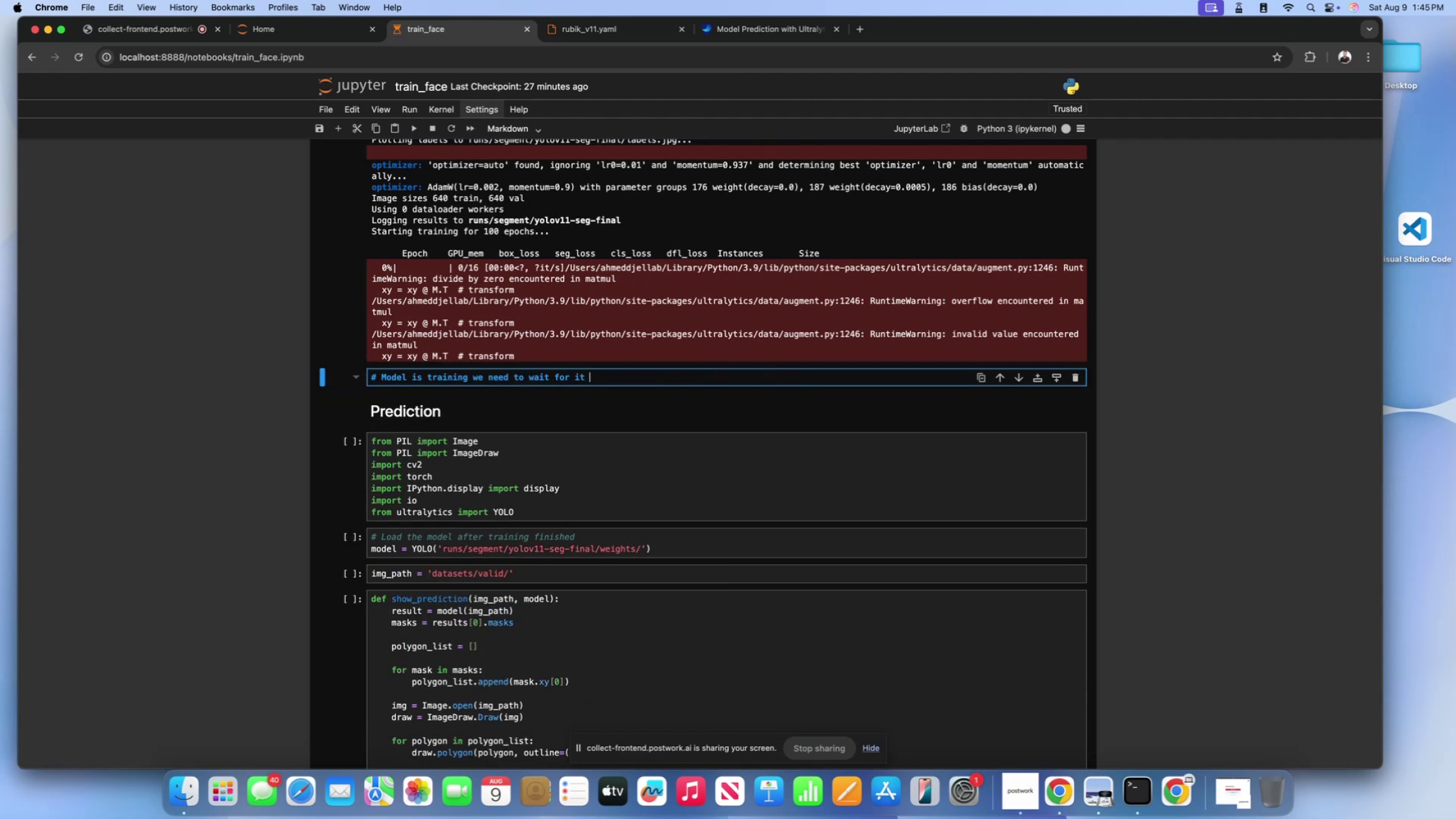 
key(Period)
 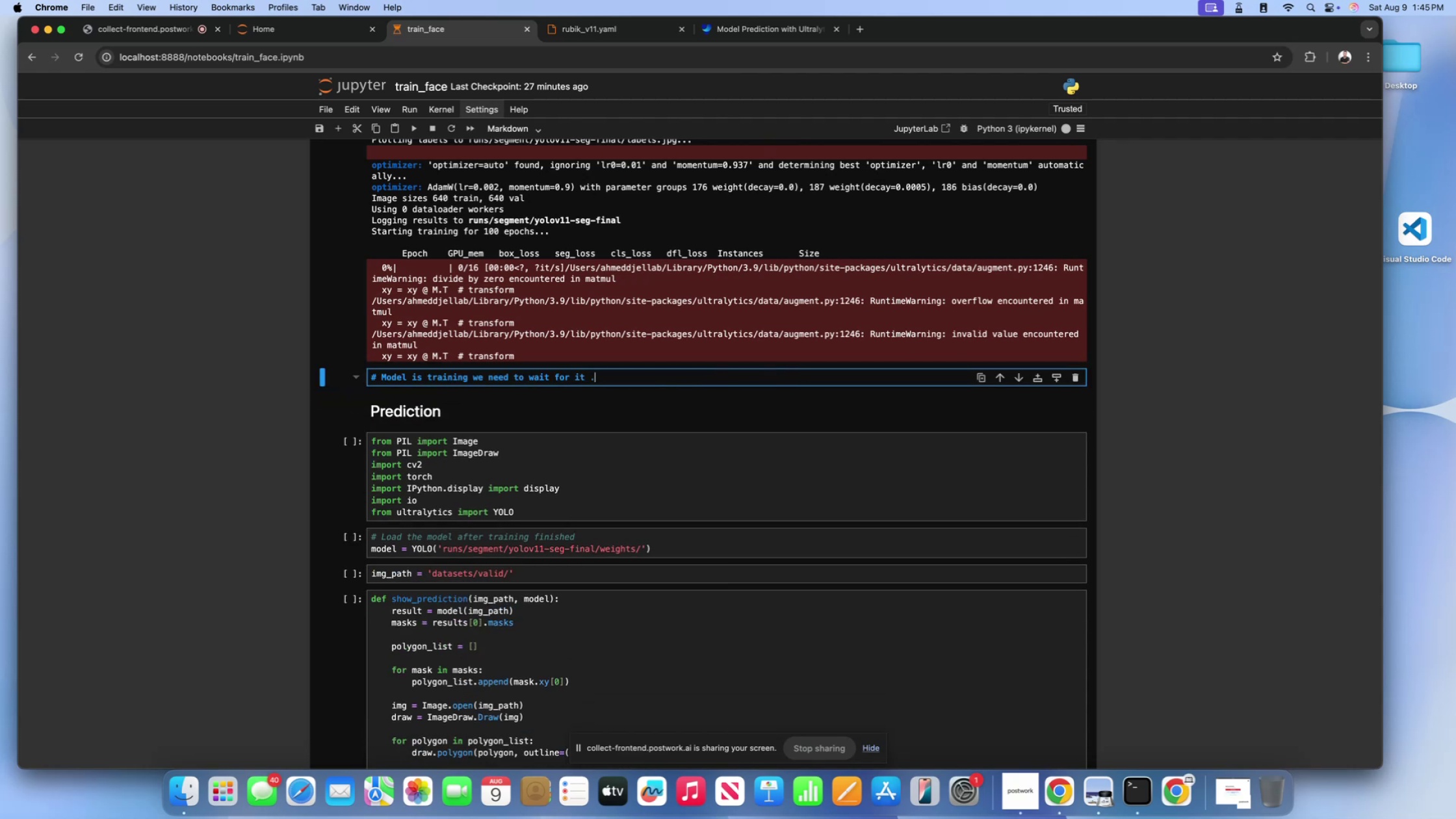 
key(Period)
 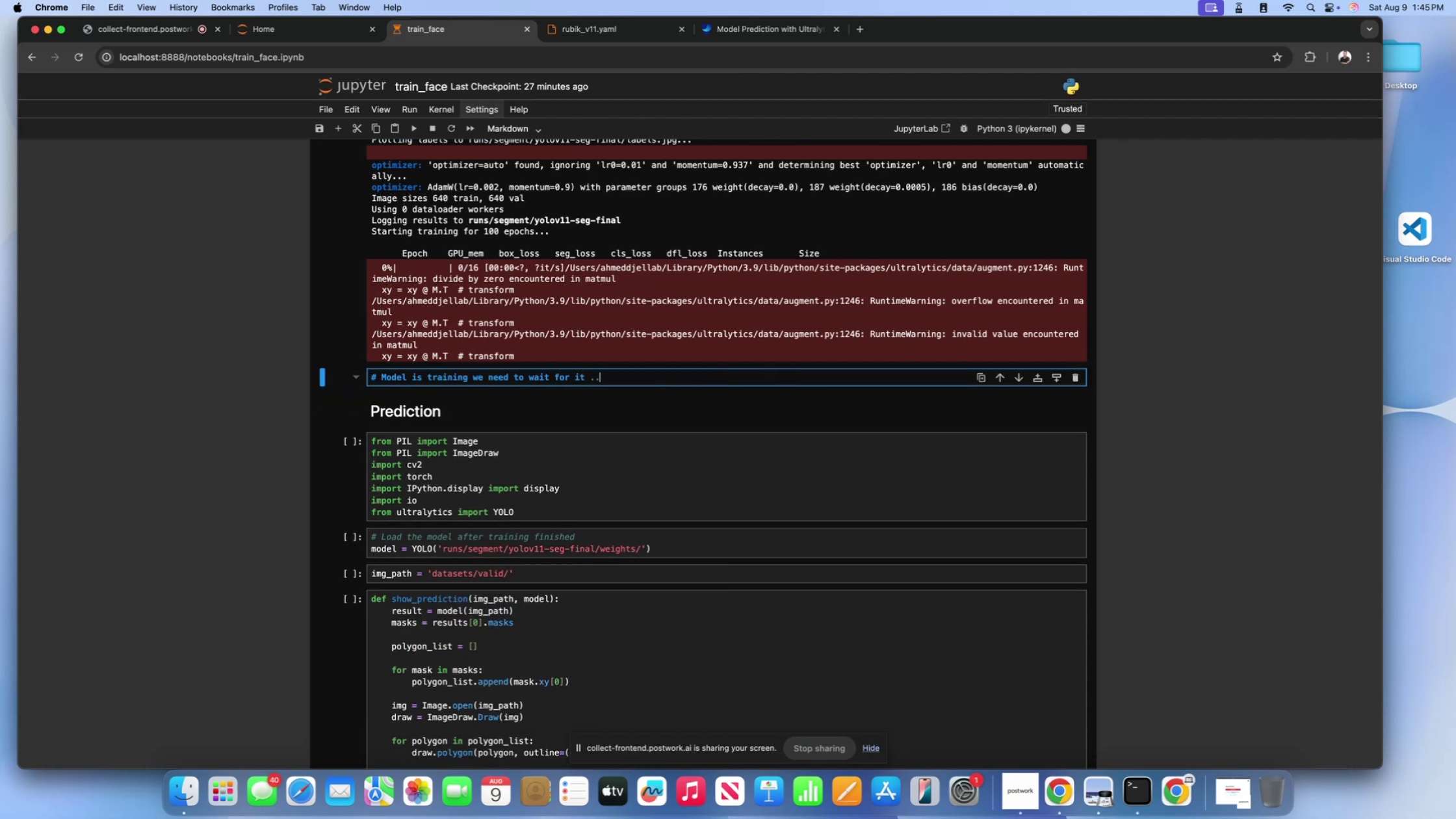 
key(Period)
 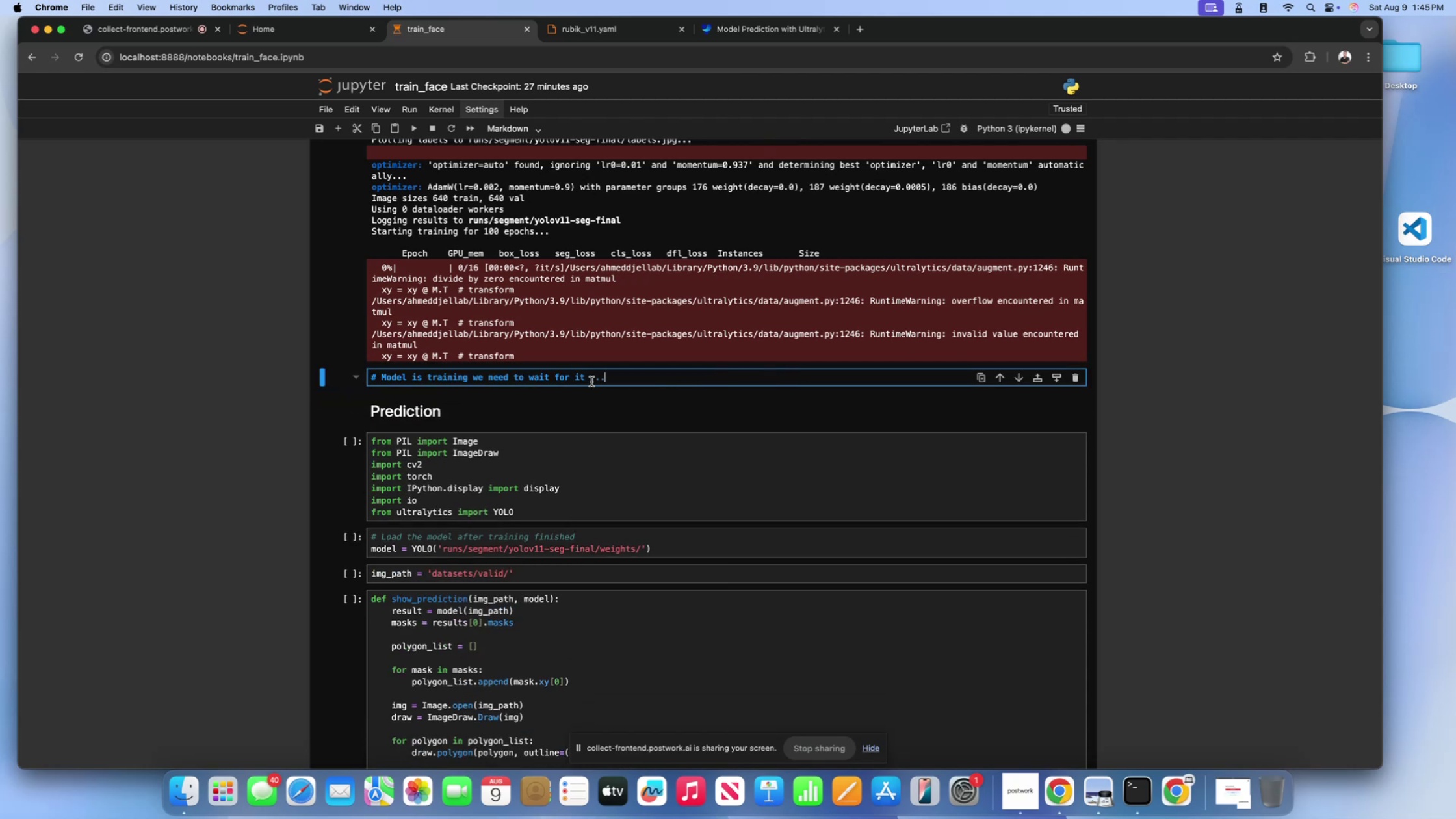 
key(Shift+ShiftLeft)
 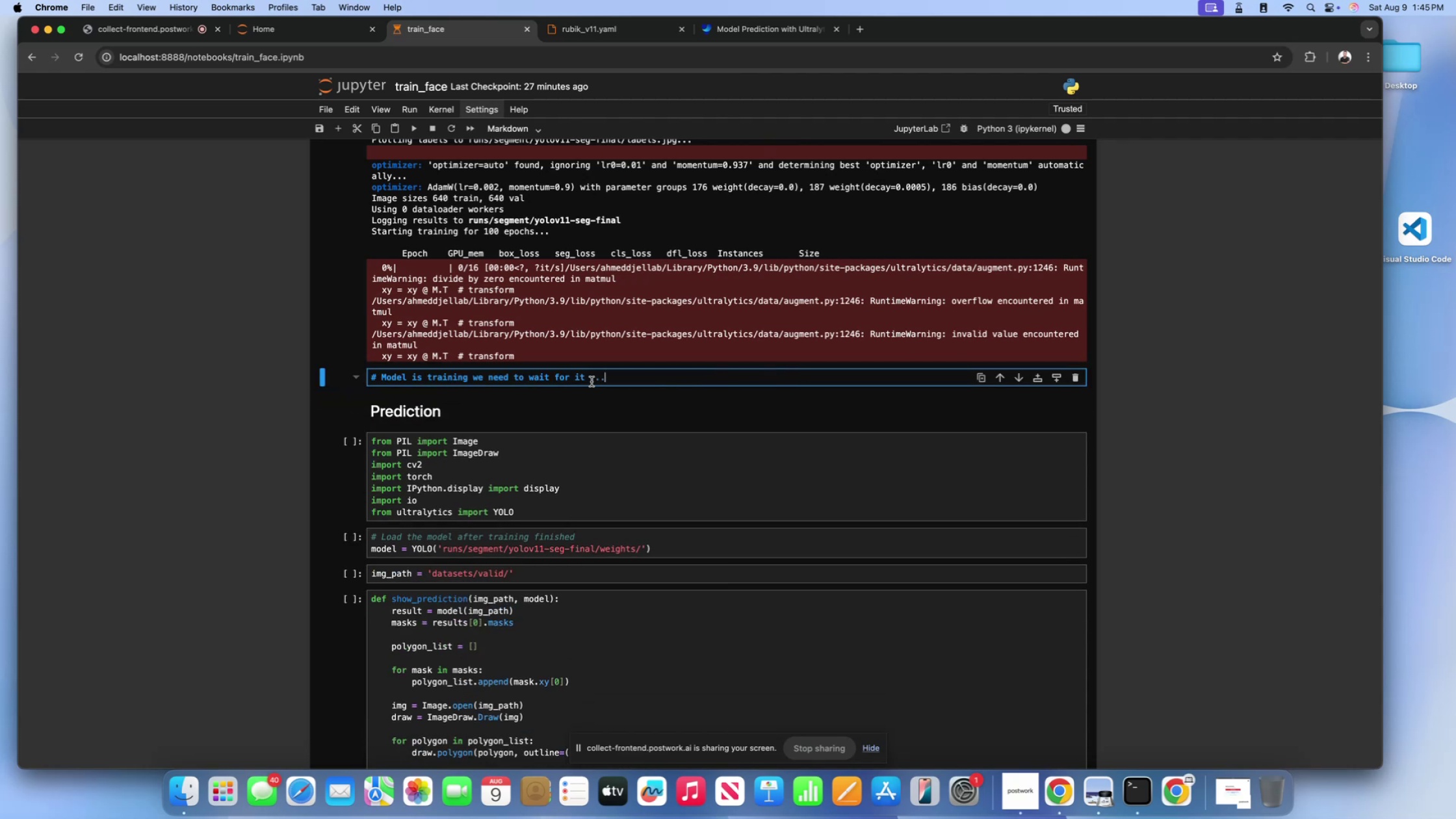 
key(Shift+Enter)
 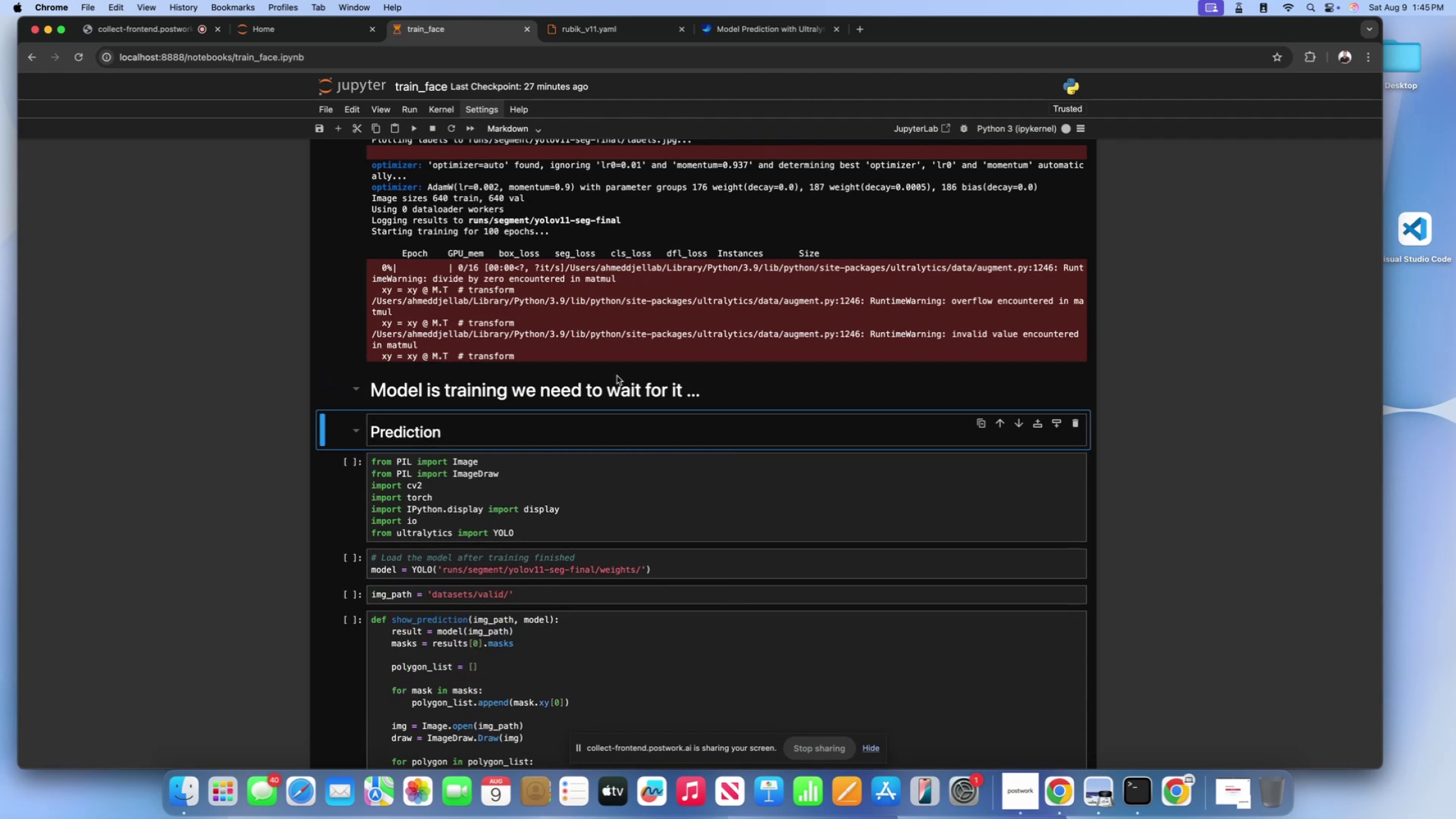 
scroll: coordinate [617, 376], scroll_direction: up, amount: 19.0
 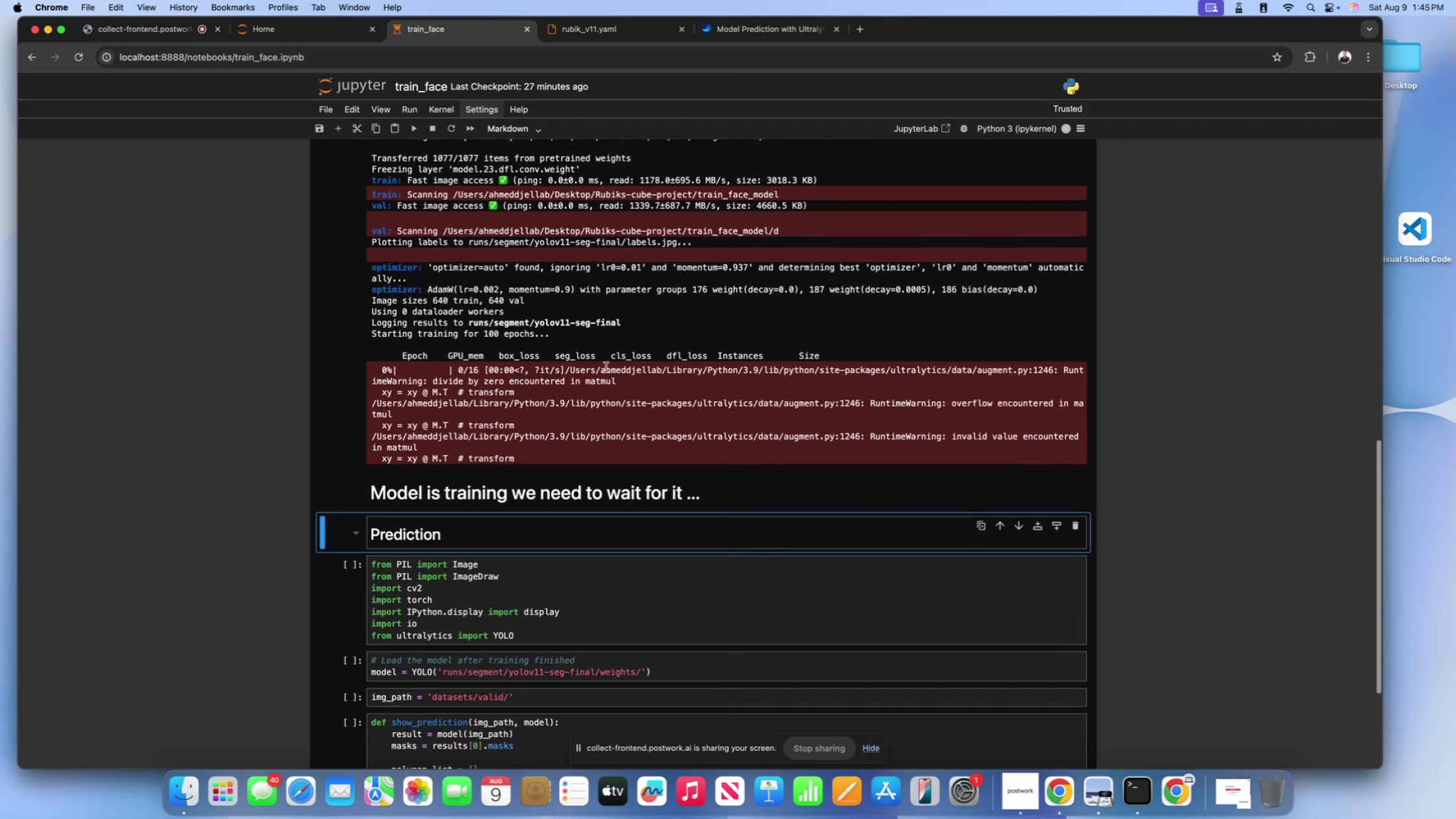 
left_click([606, 367])
 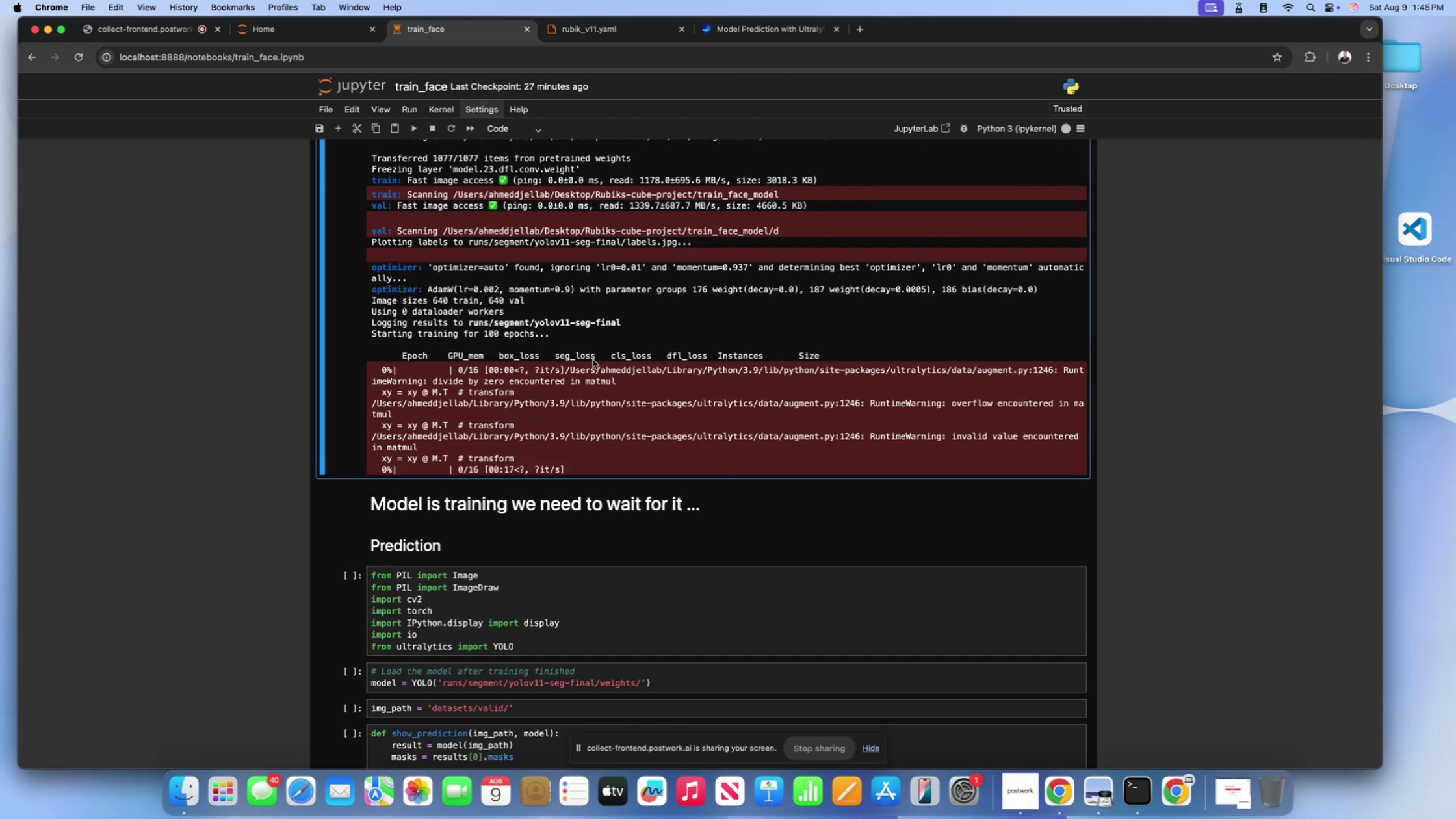 
wait(5.24)
 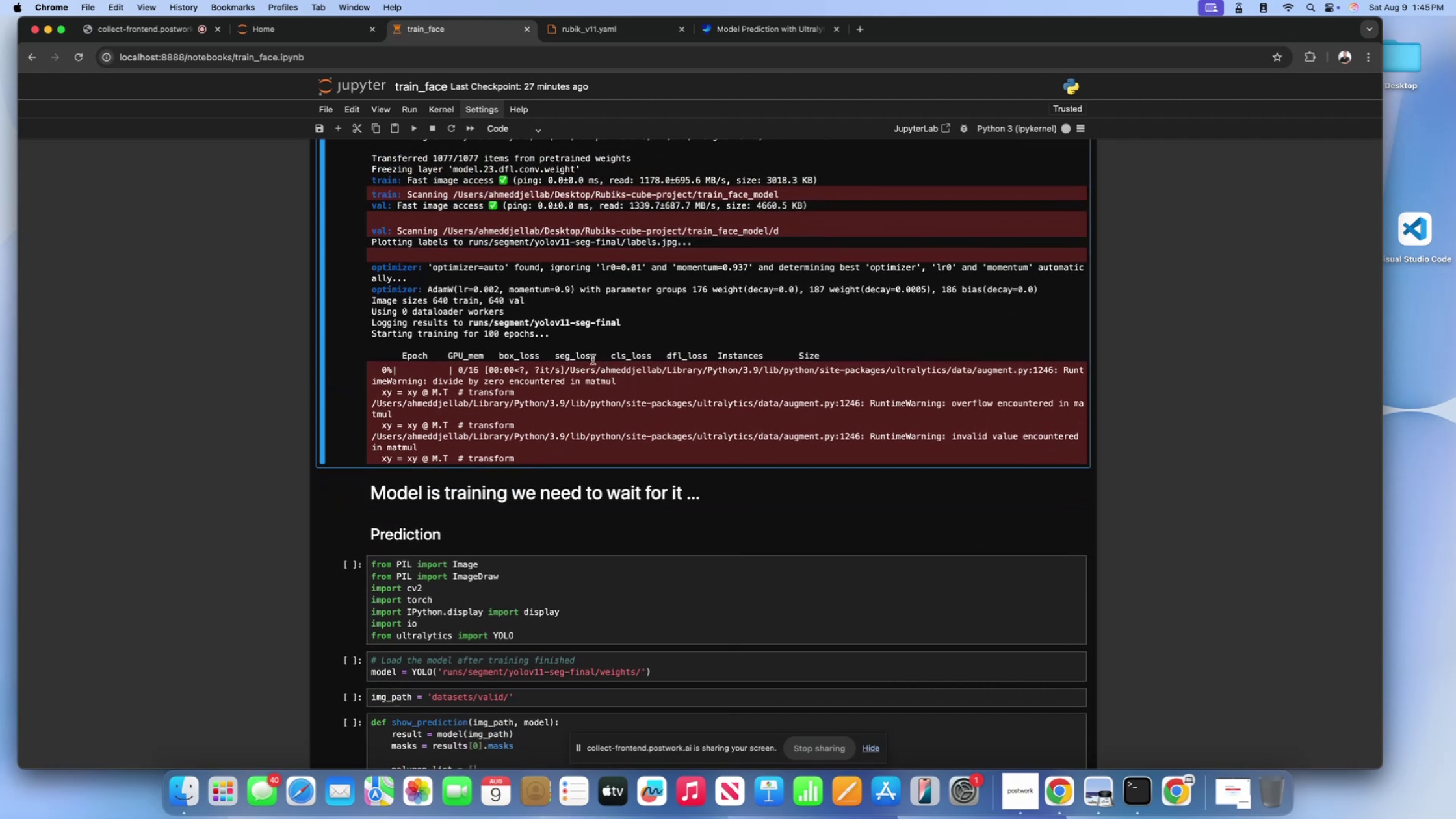 
scroll: coordinate [713, 523], scroll_direction: down, amount: 335.0
 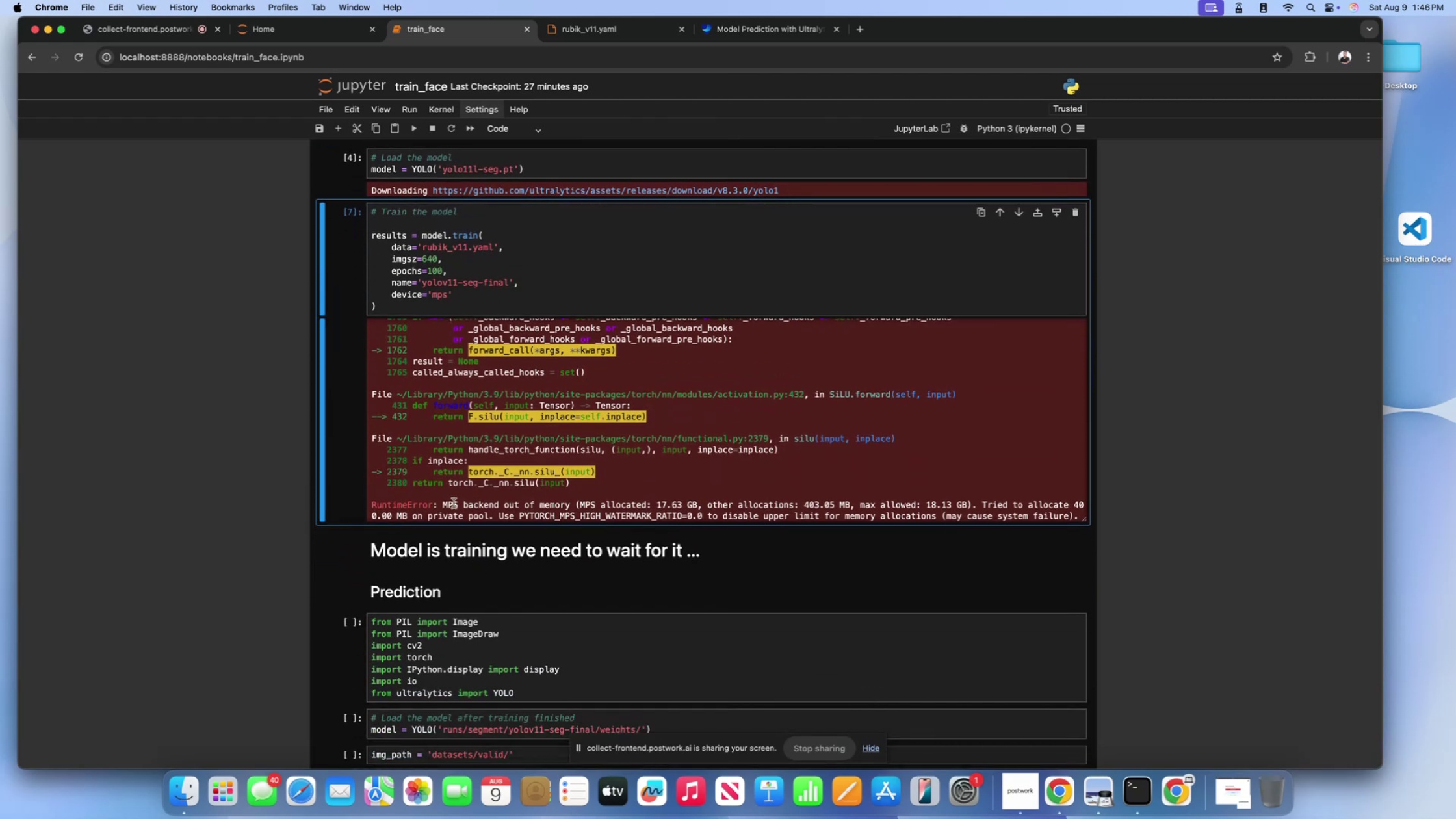 
left_click_drag(start_coordinate=[447, 502], to_coordinate=[664, 502])
 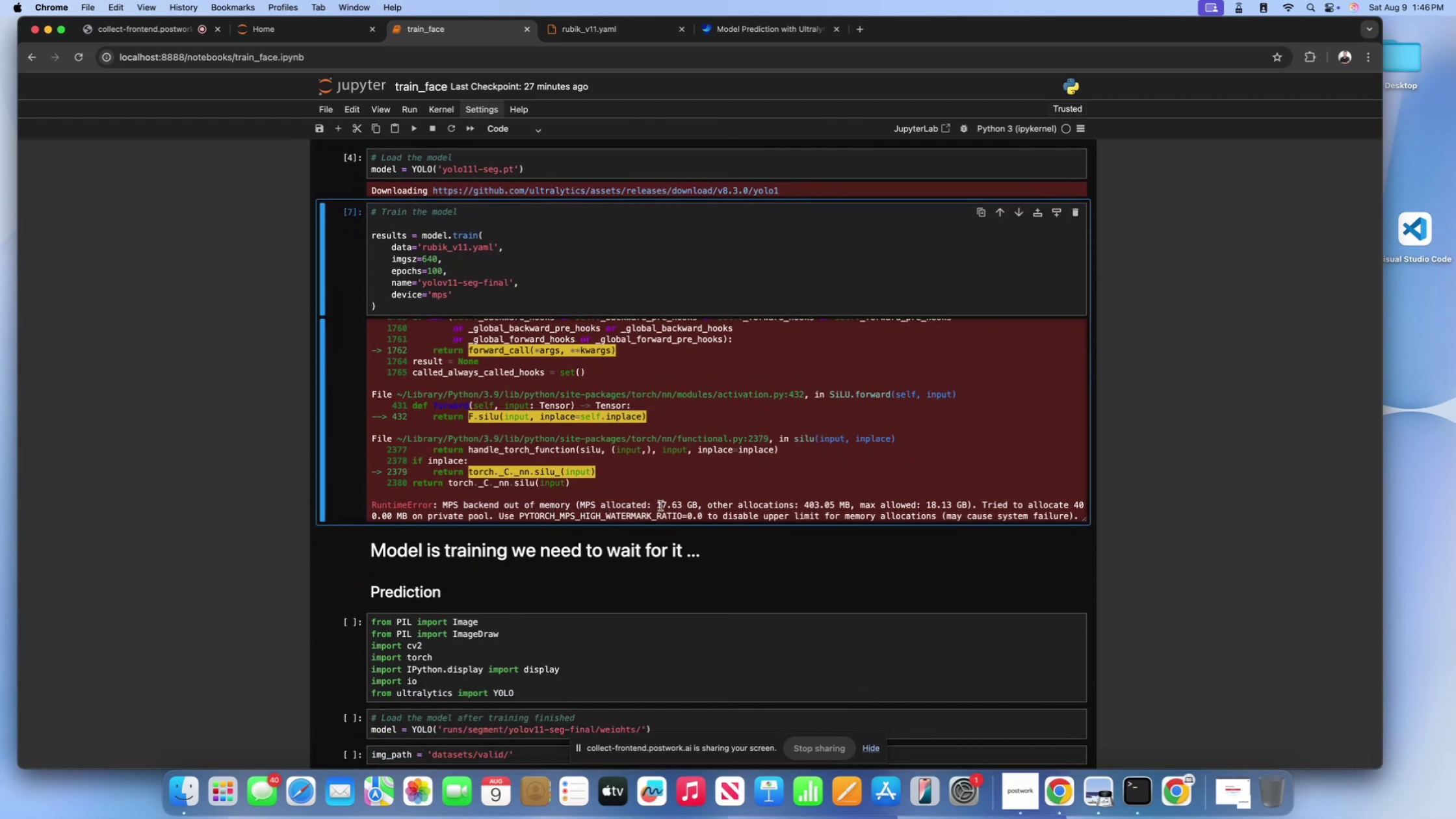 
left_click_drag(start_coordinate=[660, 506], to_coordinate=[717, 502])
 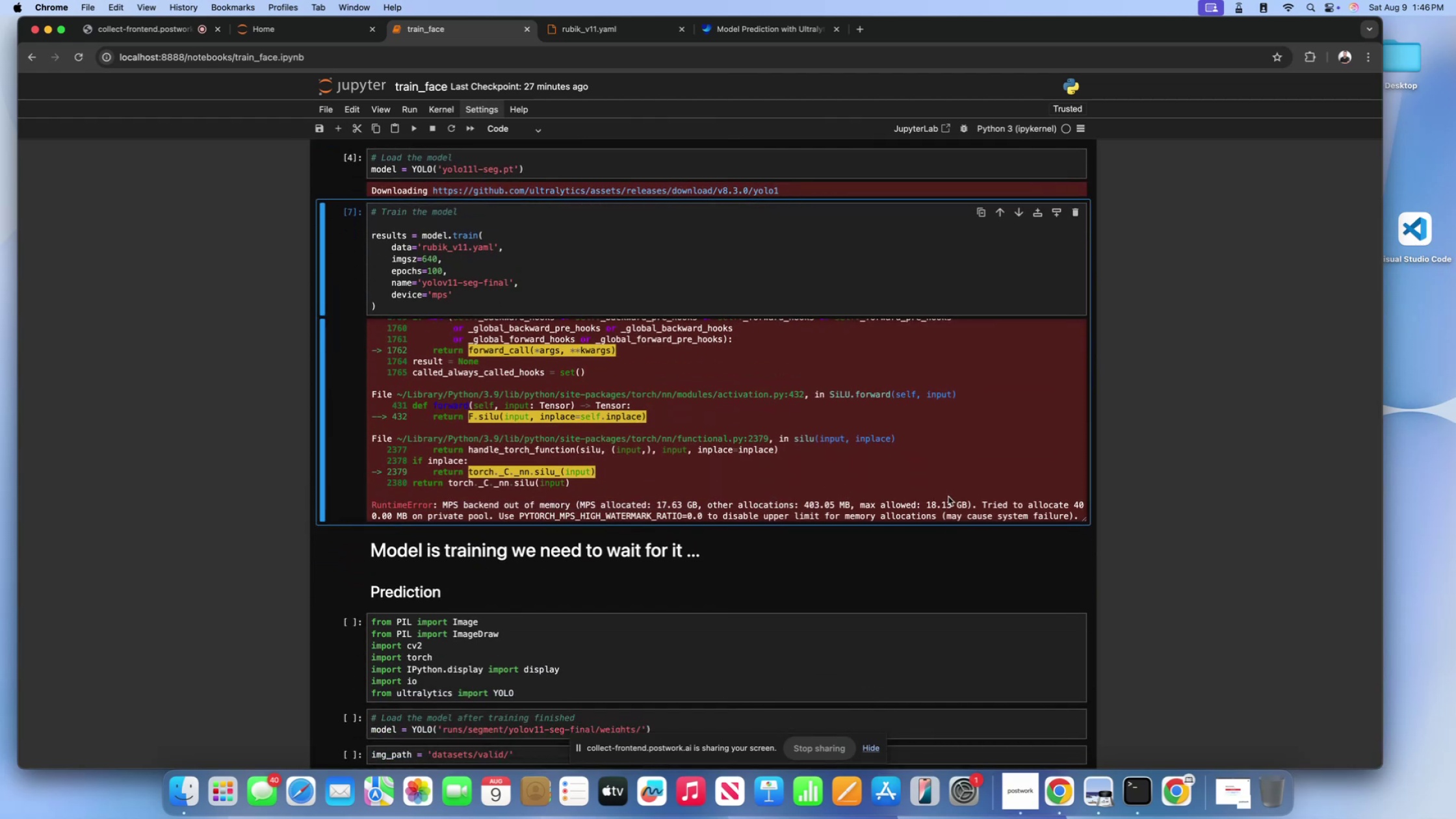 
left_click_drag(start_coordinate=[970, 506], to_coordinate=[914, 505])
 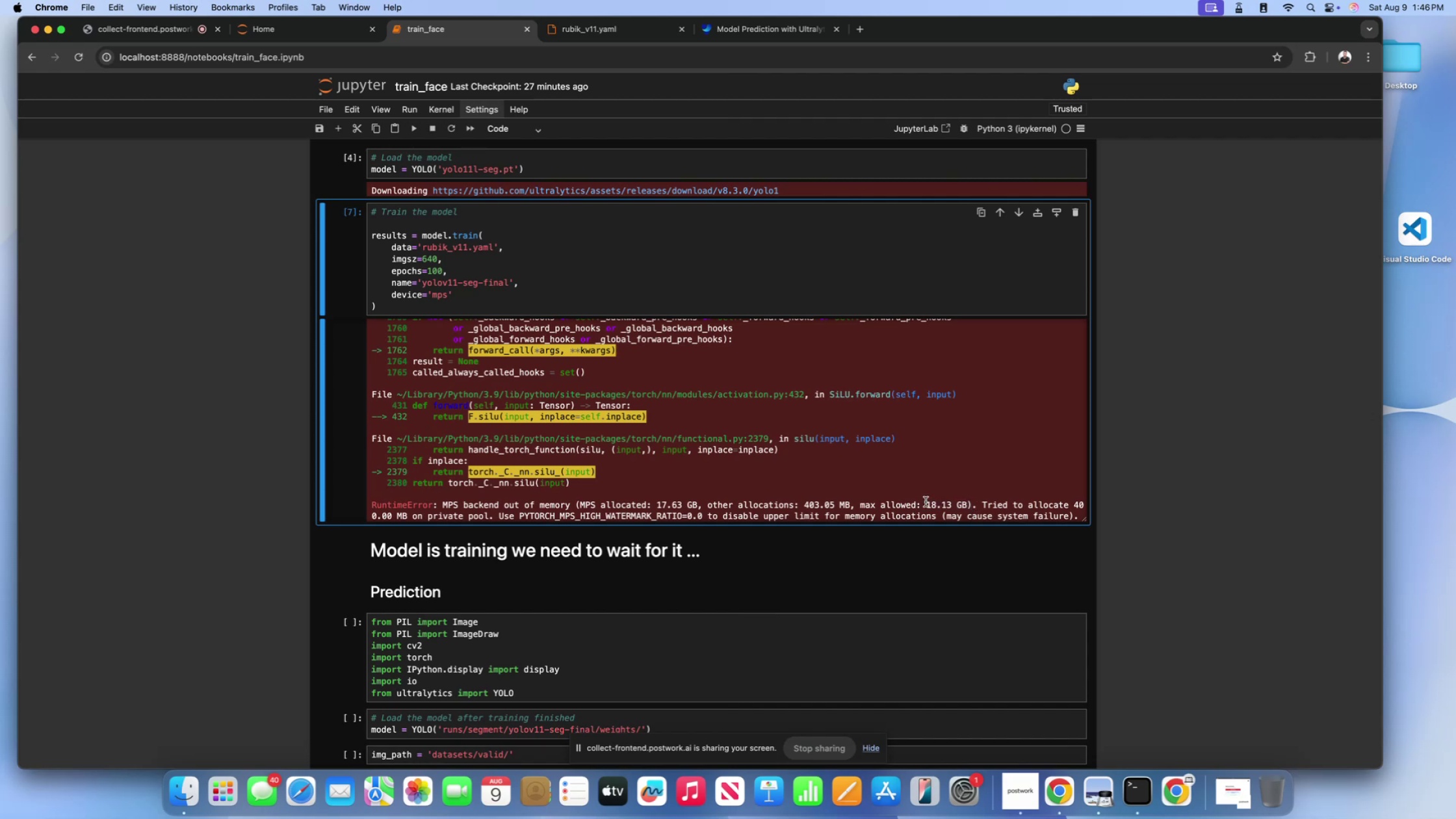 
left_click_drag(start_coordinate=[940, 500], to_coordinate=[991, 517])
 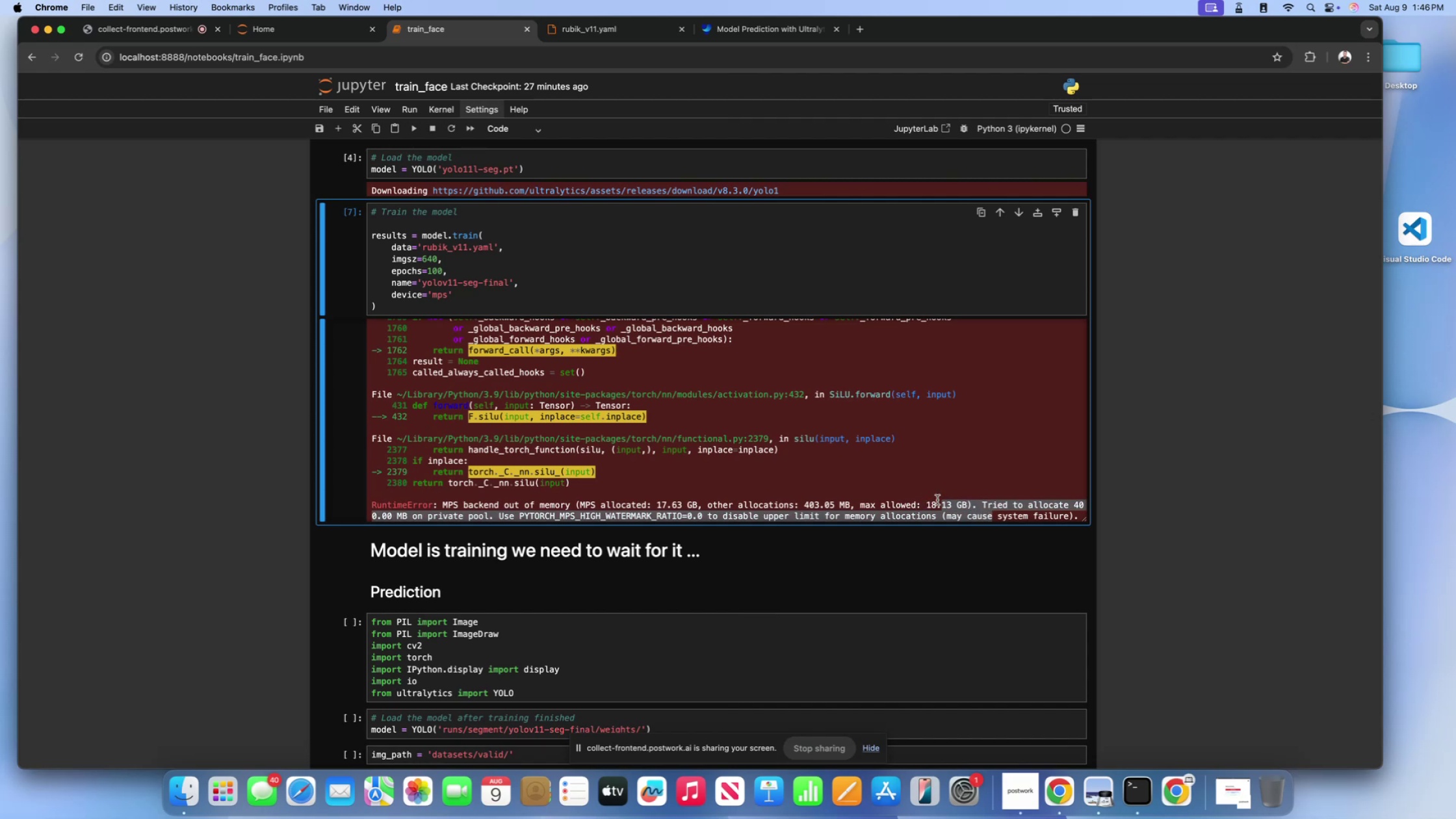 
left_click([937, 500])
 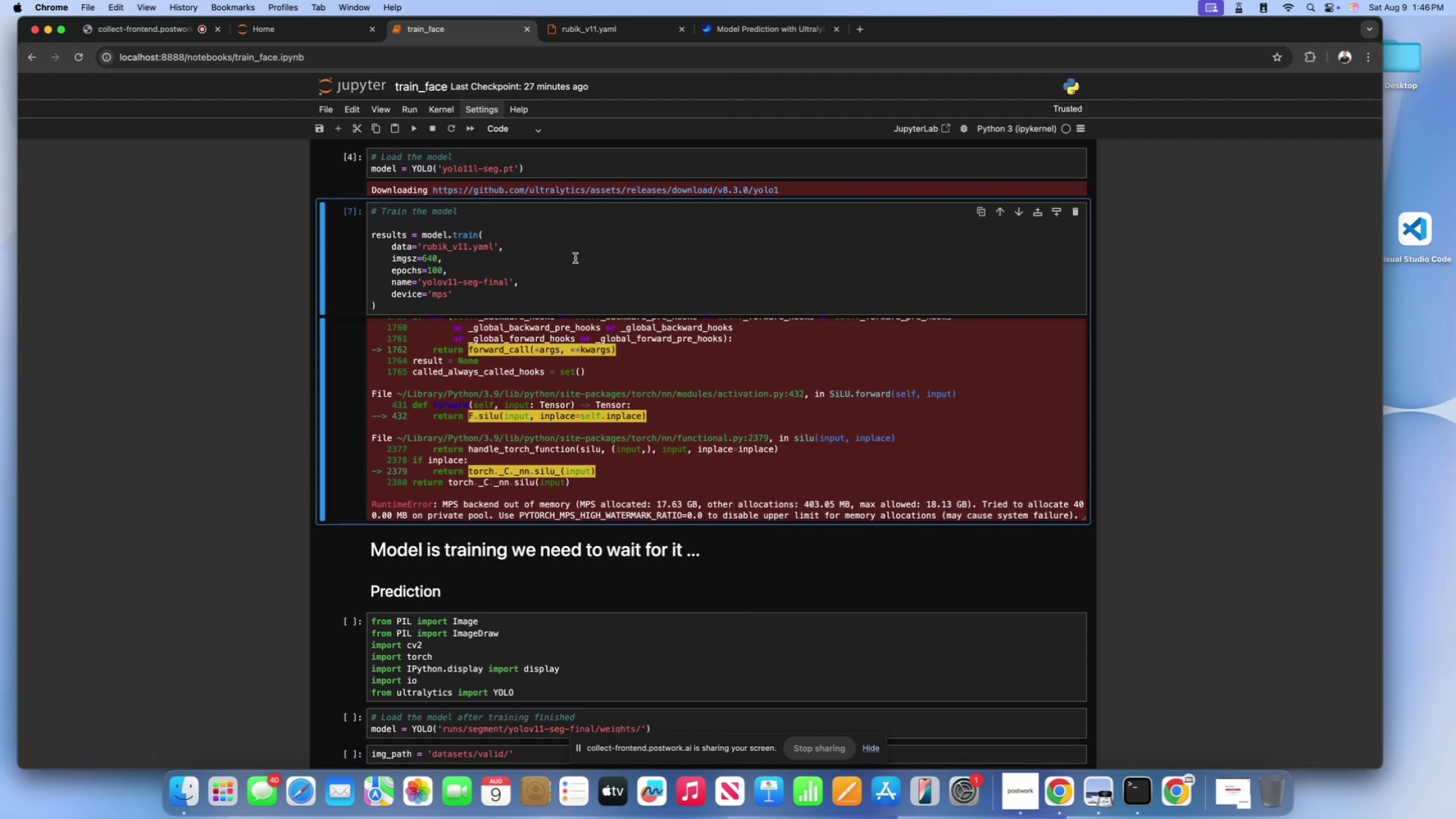 
left_click([578, 39])
 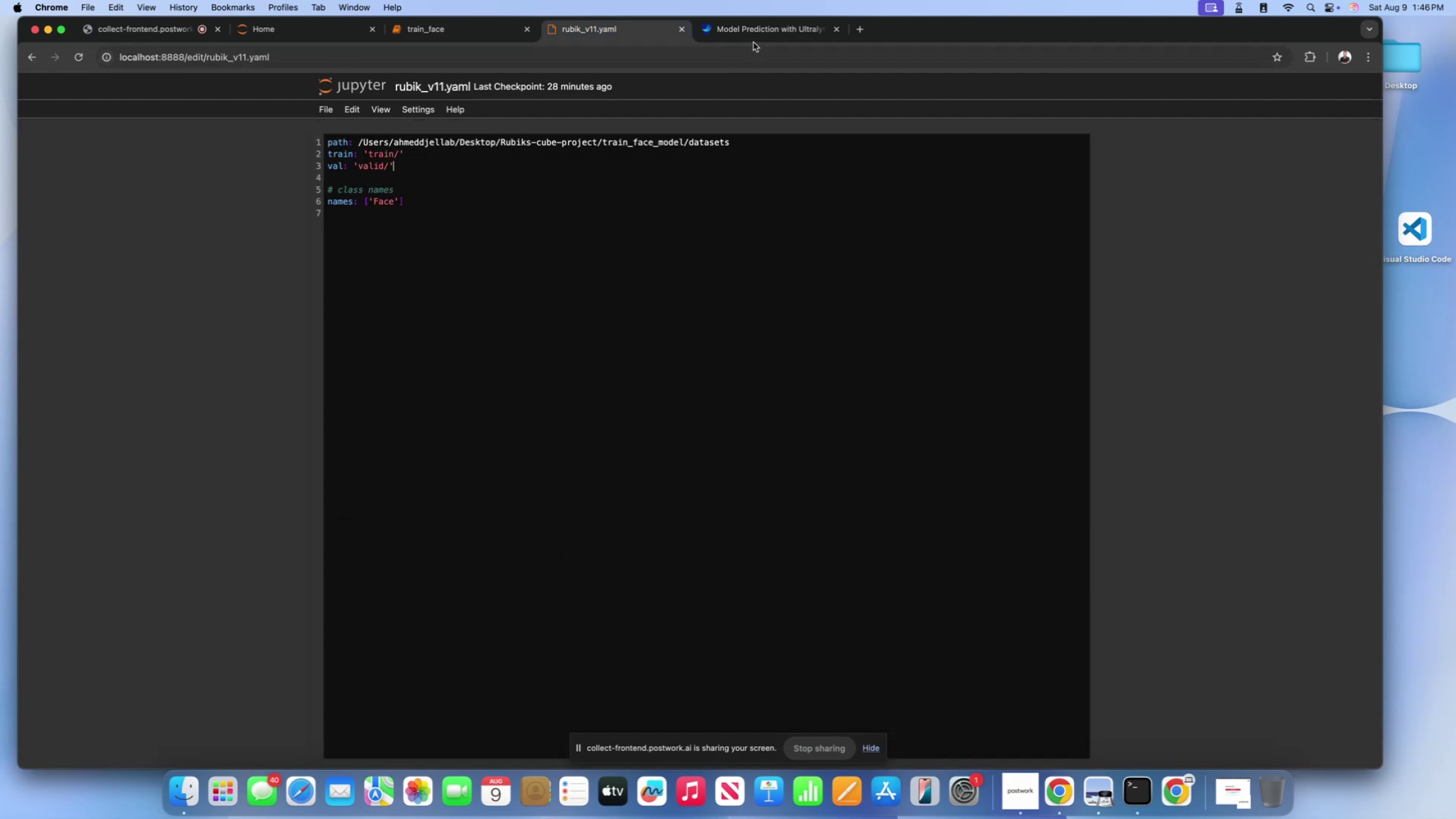 
left_click([755, 35])
 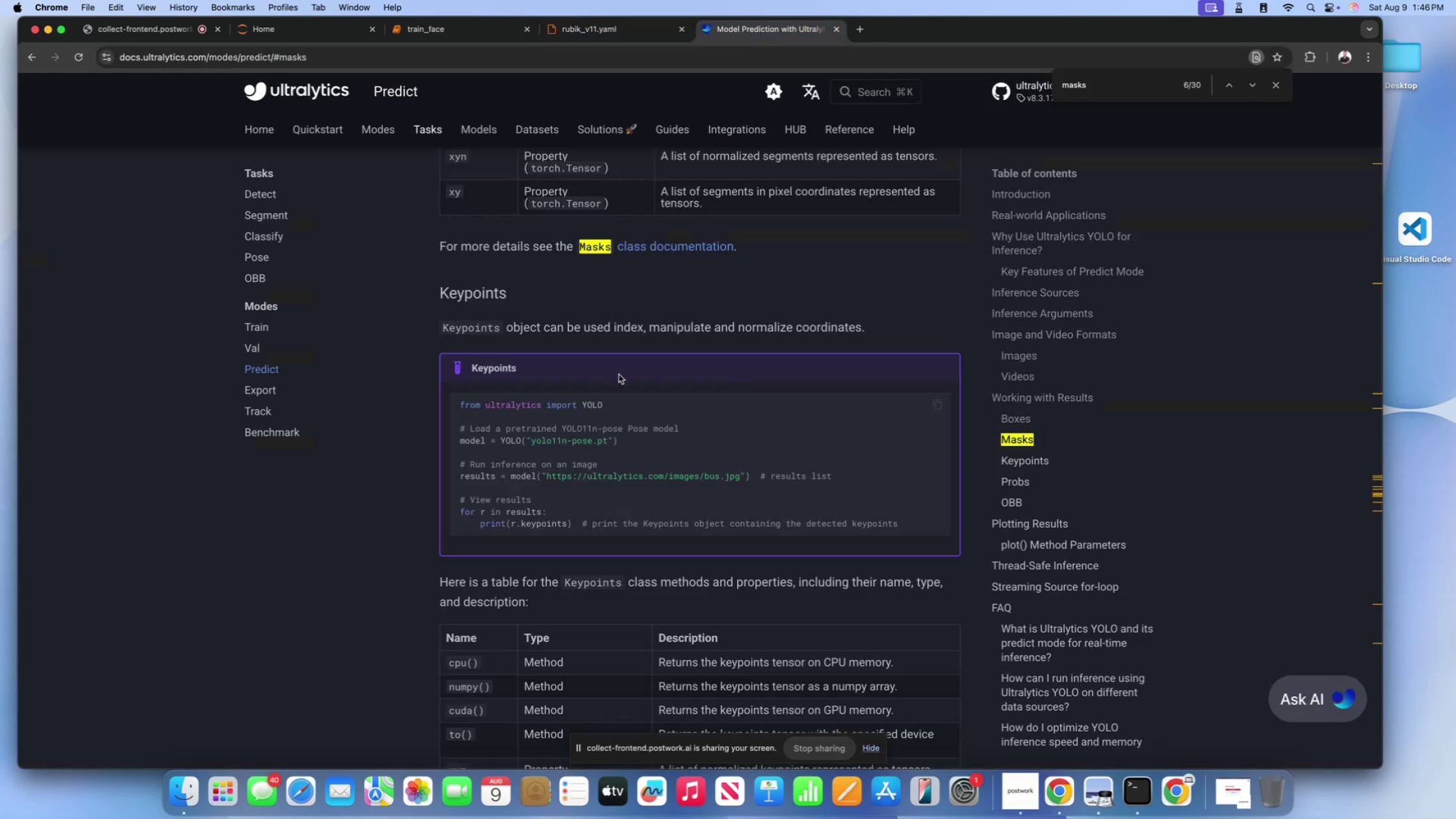 
scroll: coordinate [604, 382], scroll_direction: up, amount: 287.0
 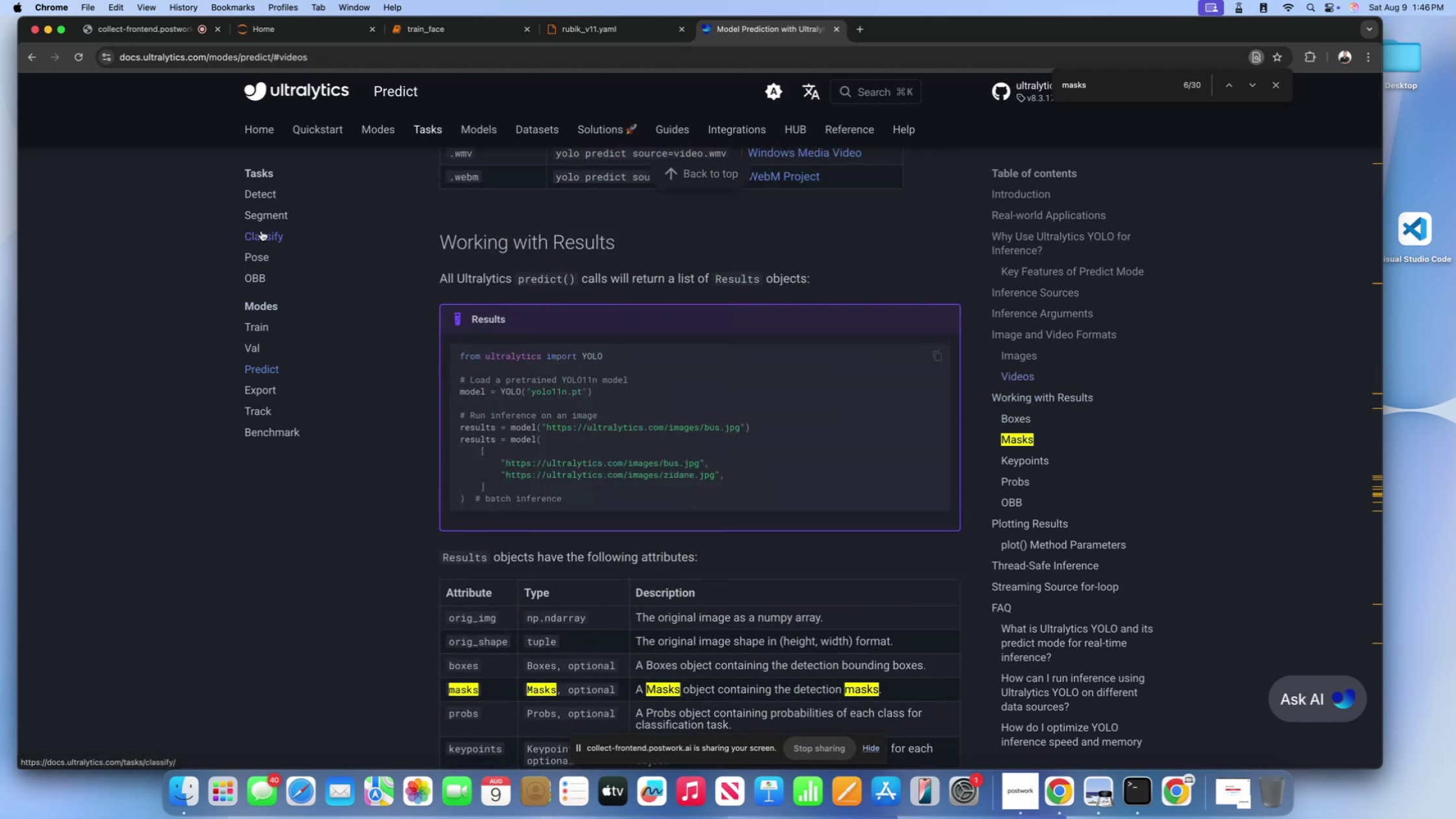 
left_click([265, 219])
 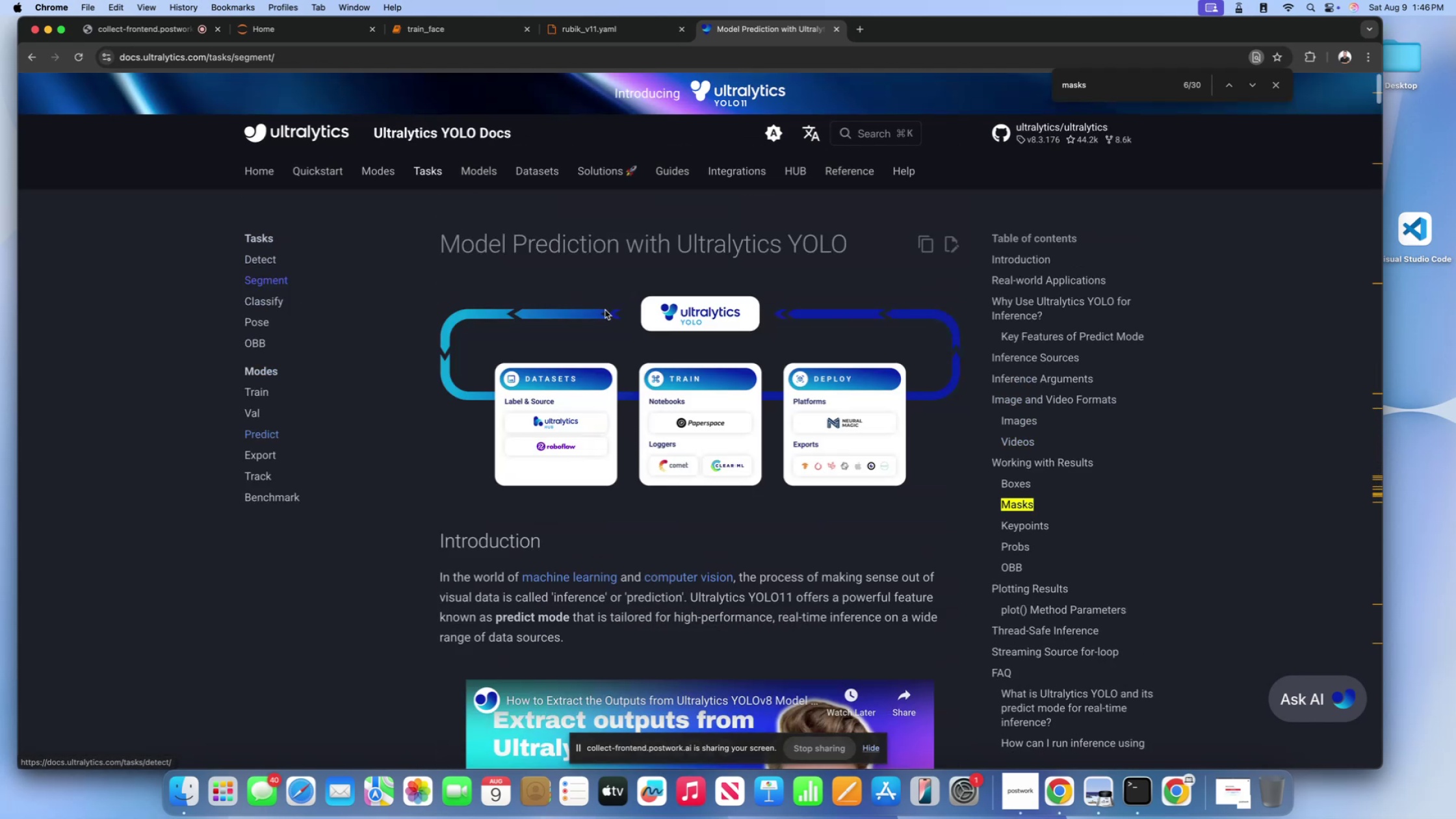 
scroll: coordinate [880, 374], scroll_direction: down, amount: 129.0
 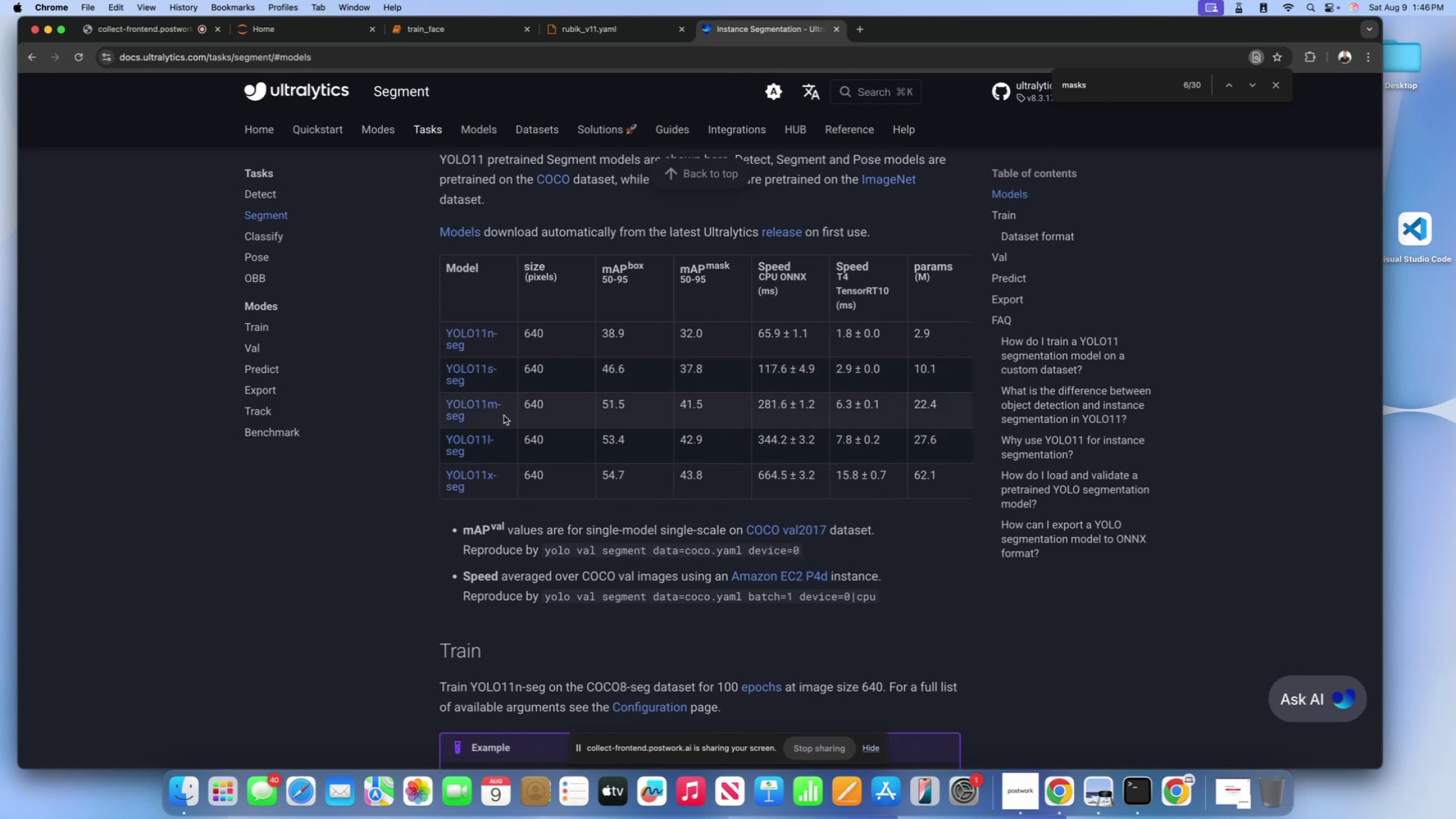 
left_click_drag(start_coordinate=[491, 420], to_coordinate=[435, 410])
 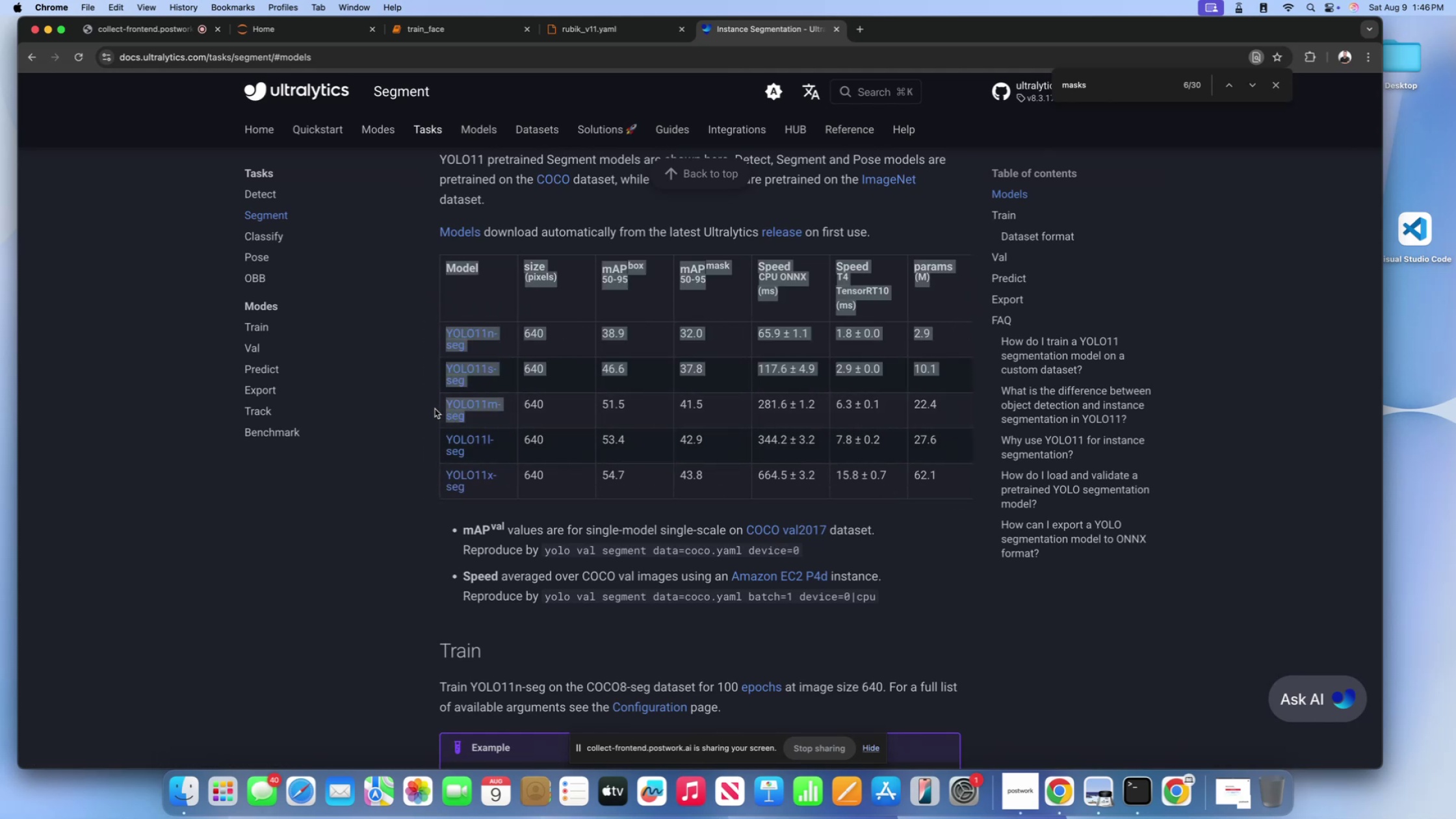 
left_click([435, 409])
 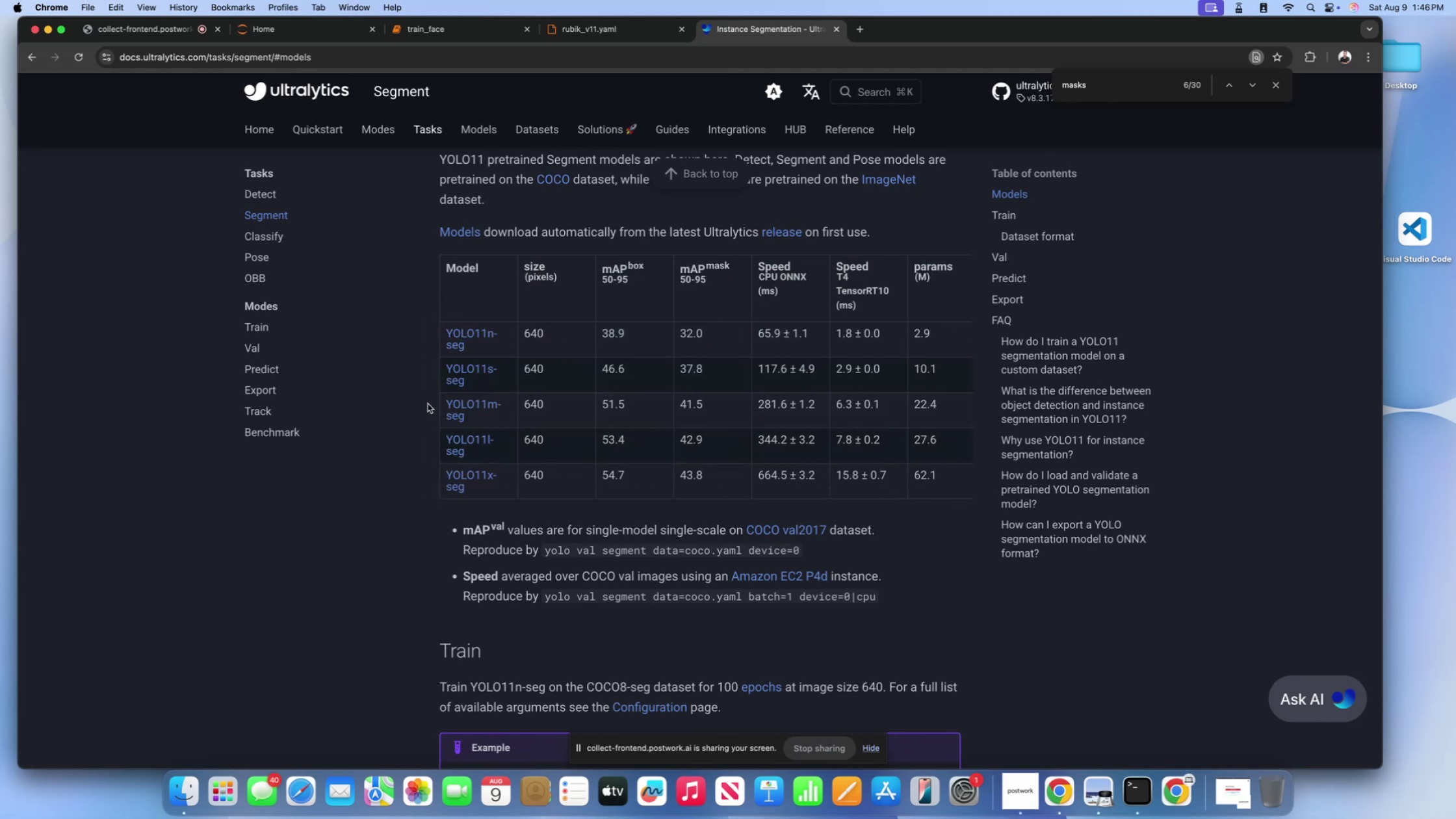 
left_click_drag(start_coordinate=[430, 402], to_coordinate=[478, 417])
 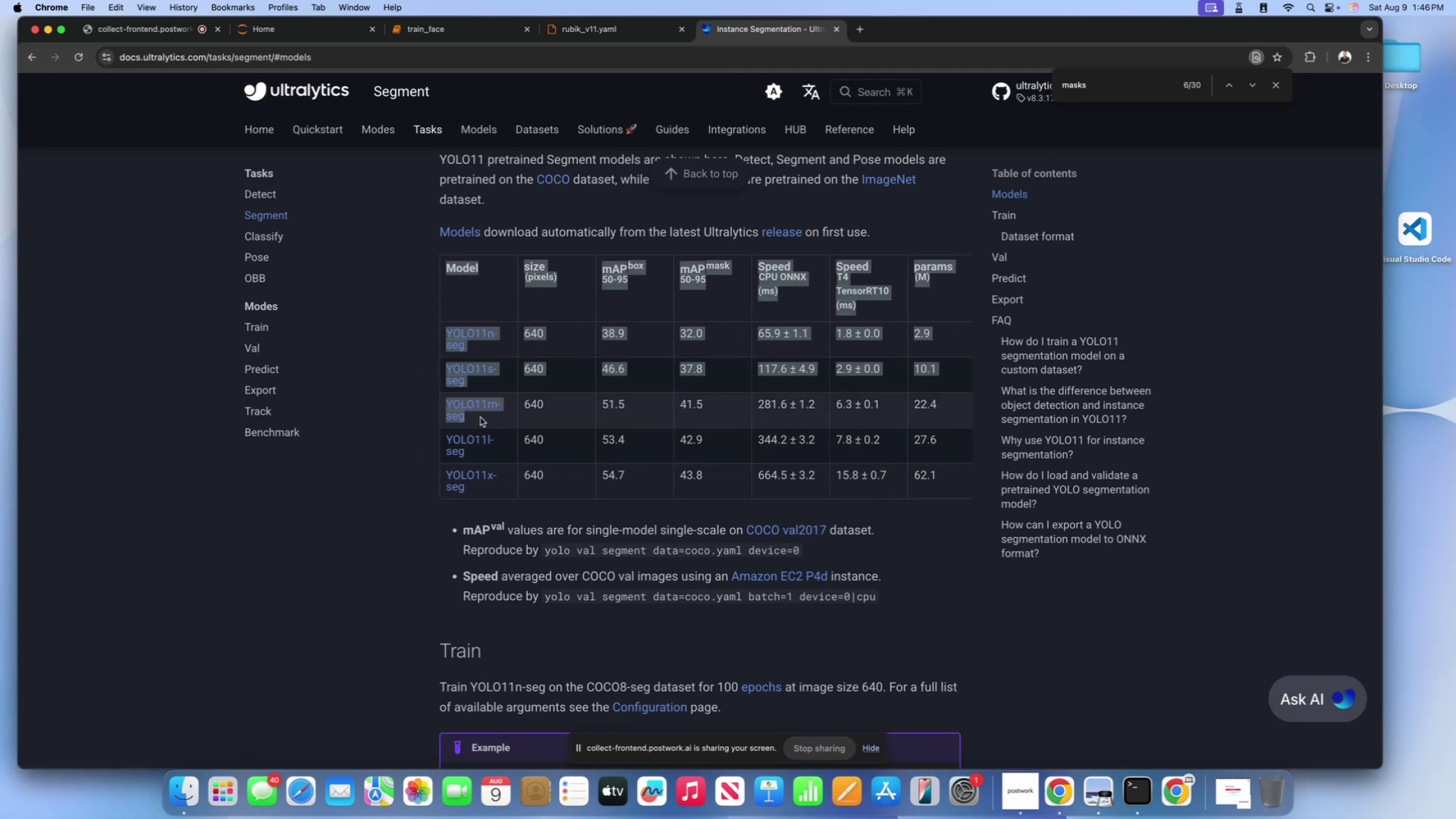 
left_click([480, 417])
 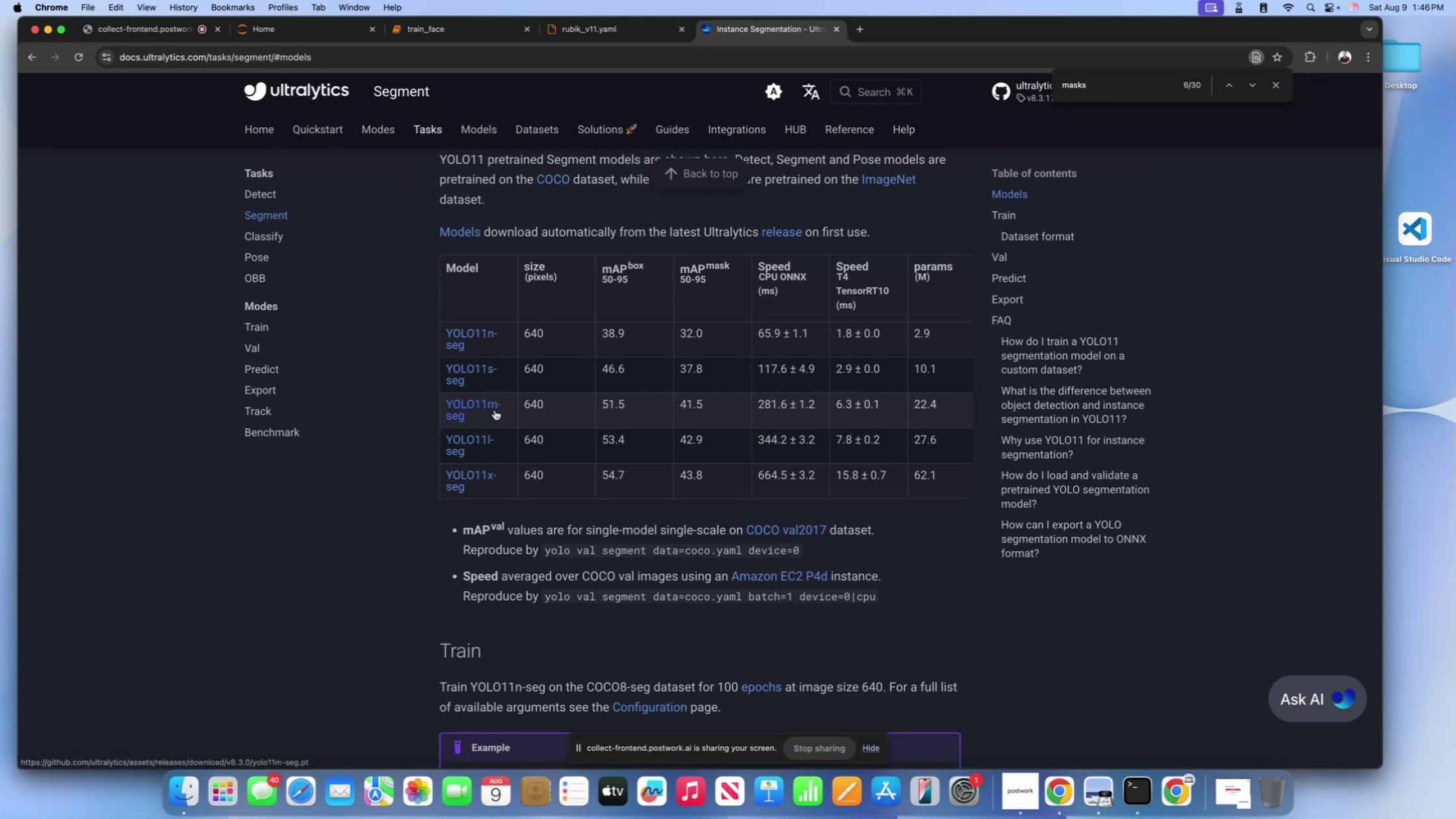 
left_click([586, 31])
 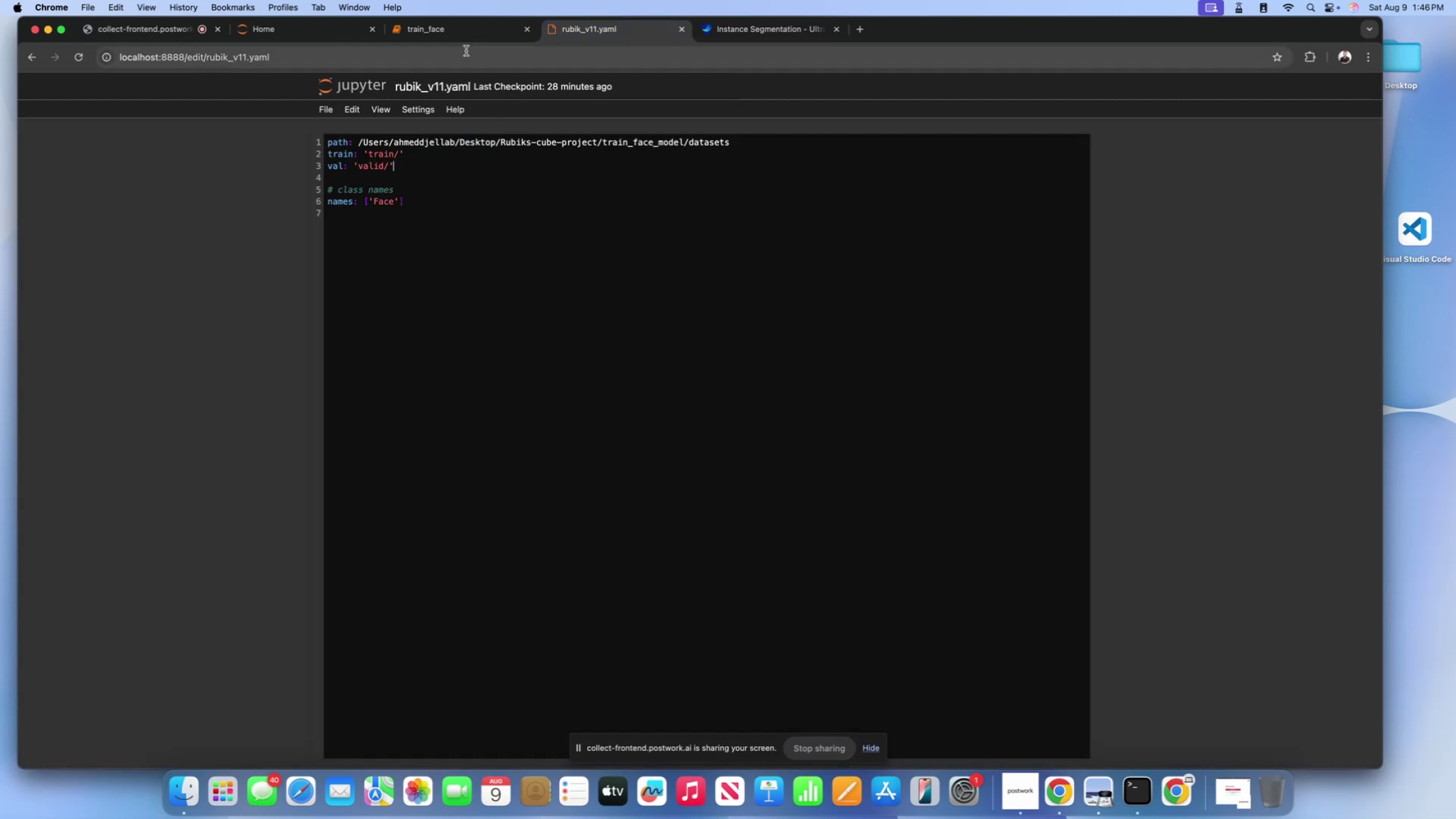 
left_click([463, 36])
 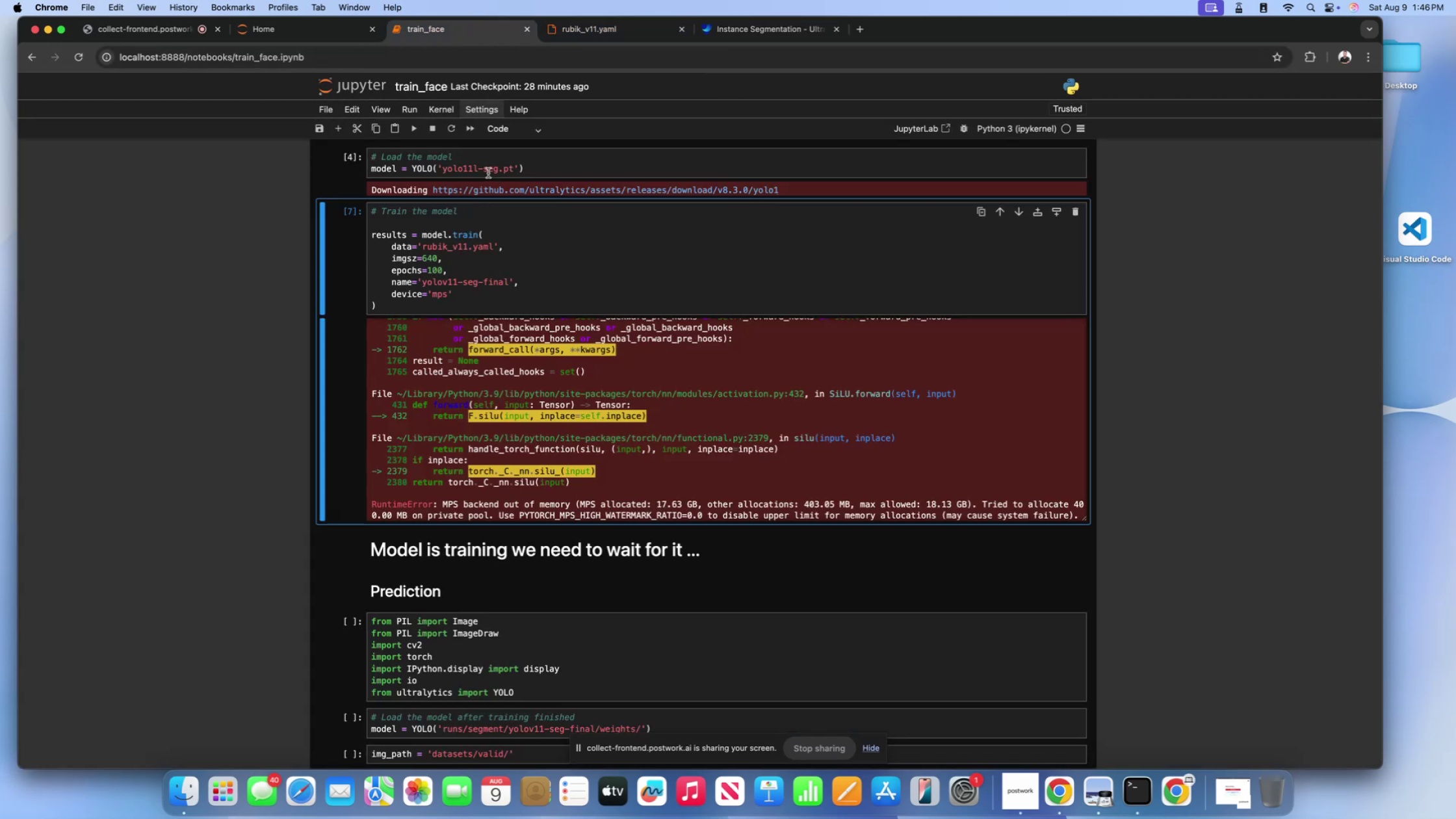 
left_click([478, 173])
 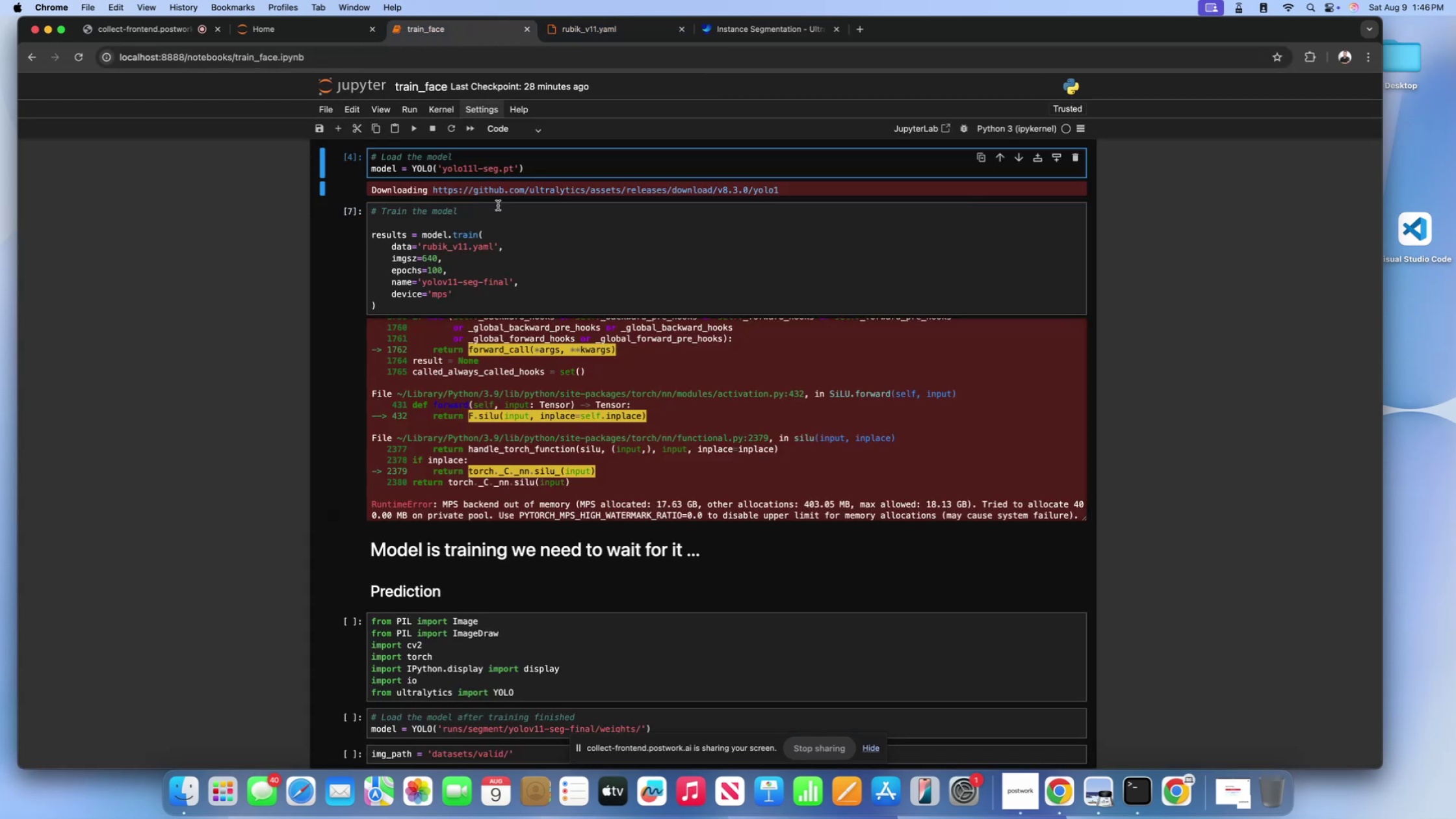 
key(Backspace)
 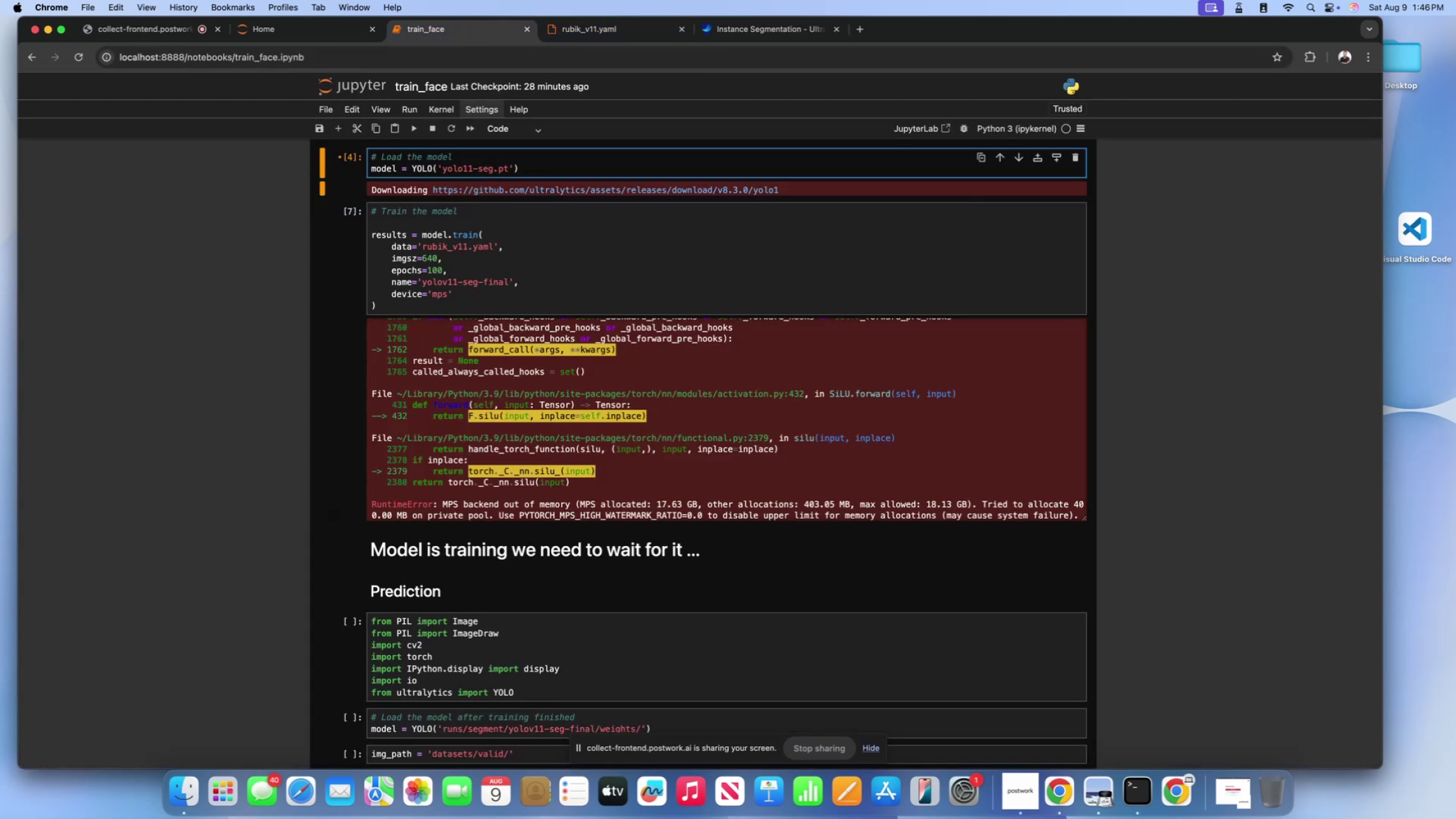 
key(M)
 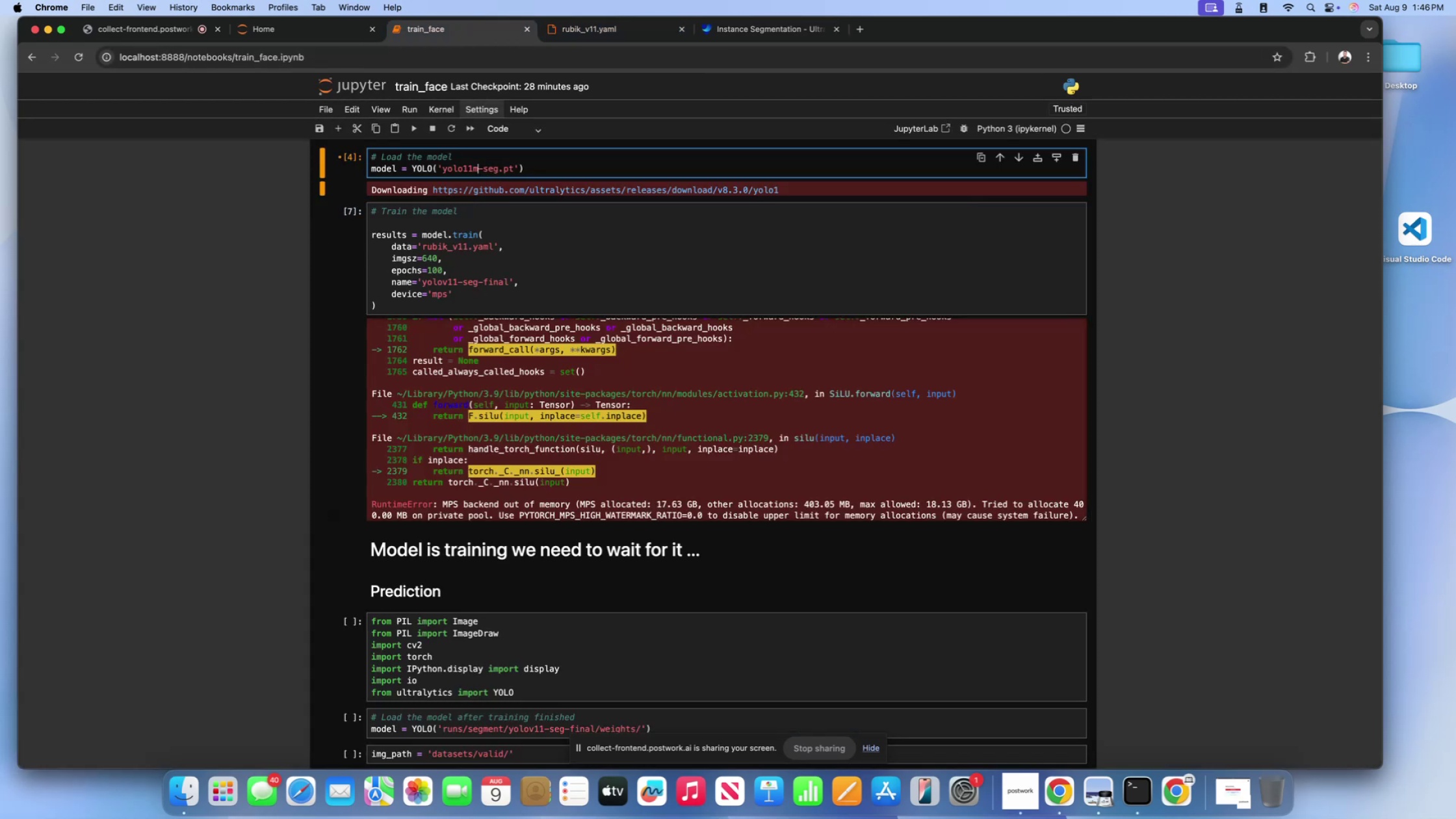 
key(Shift+Enter)
 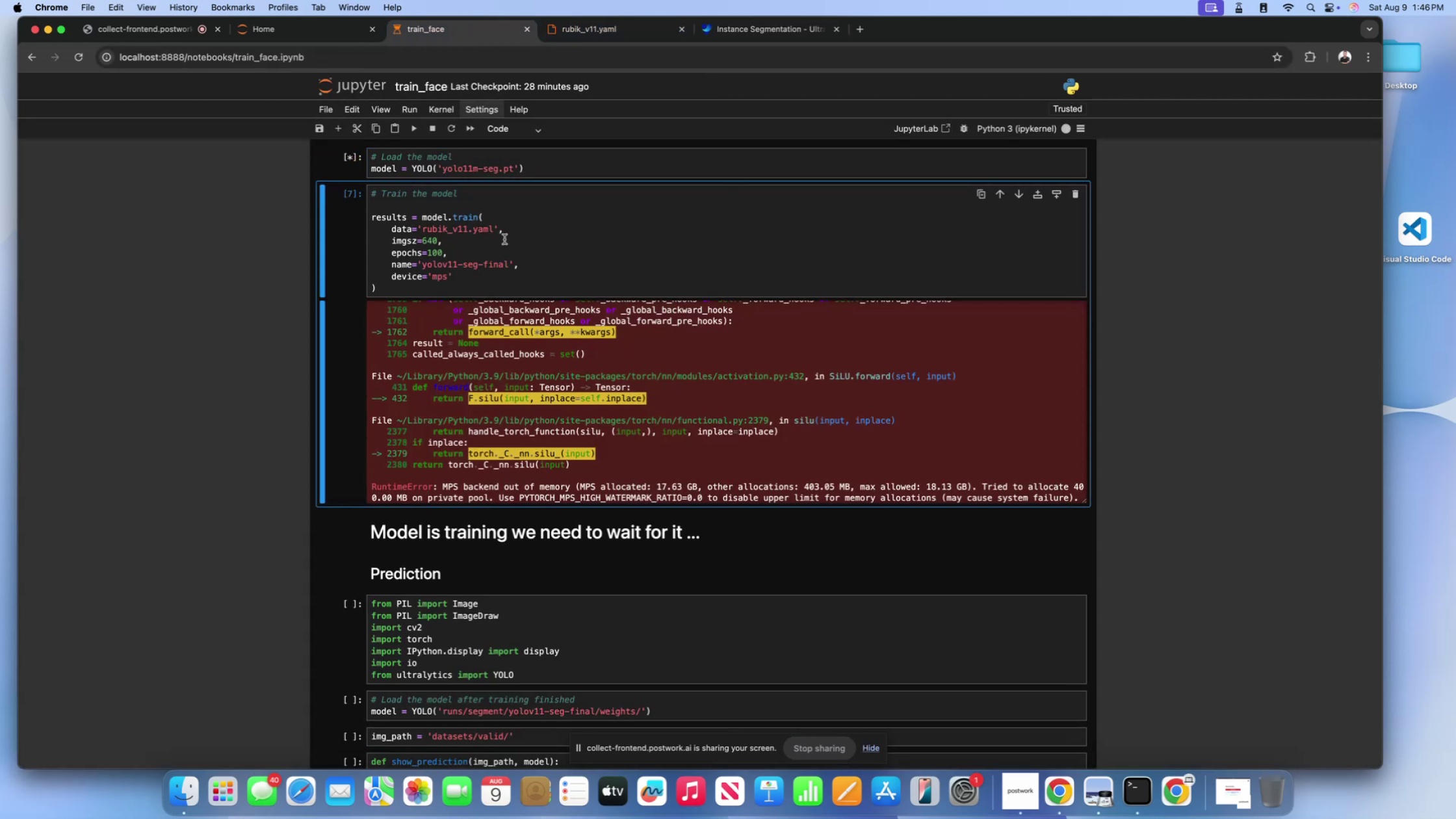 
scroll: coordinate [526, 272], scroll_direction: up, amount: 10.0
 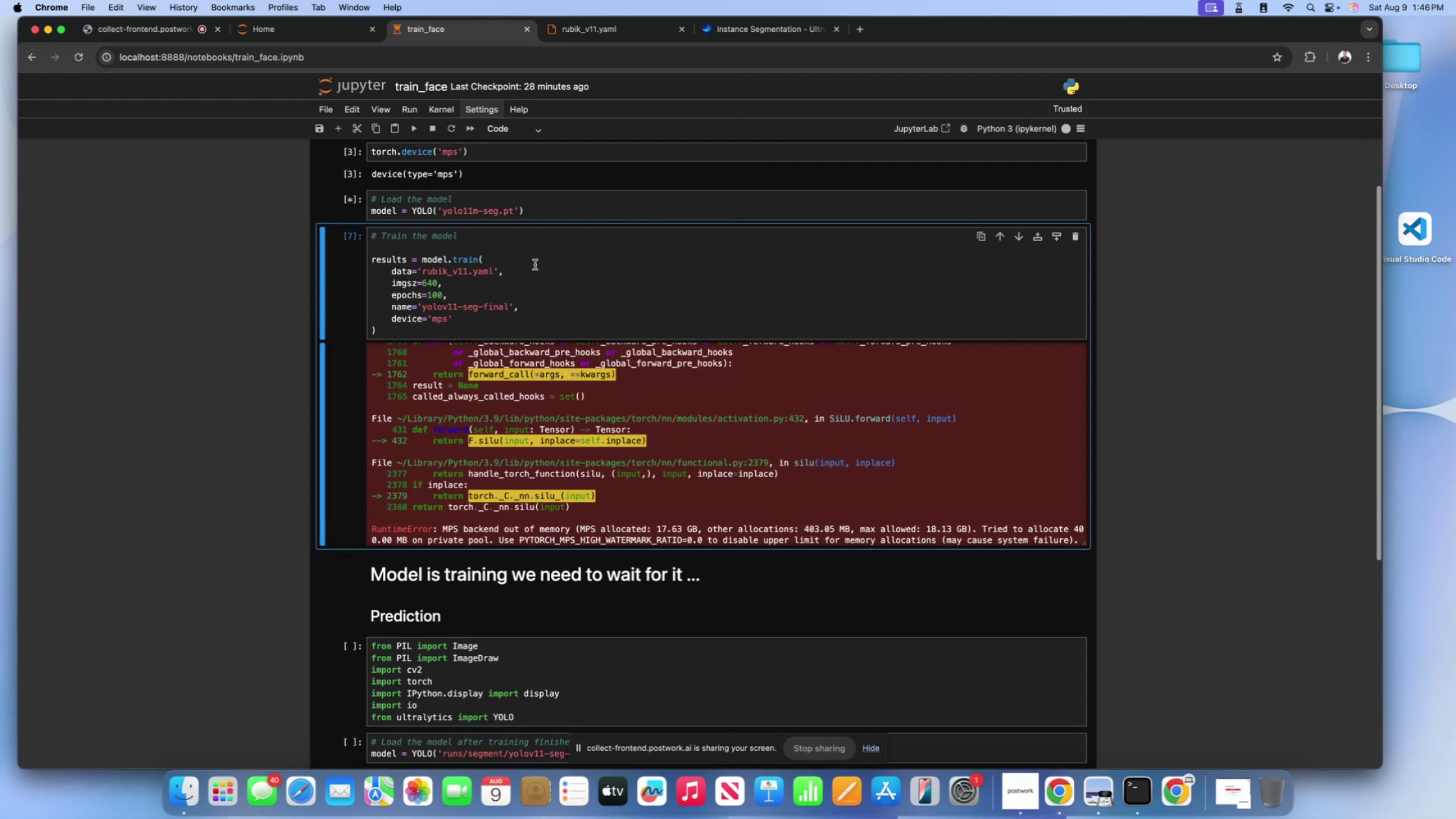 
left_click([535, 264])
 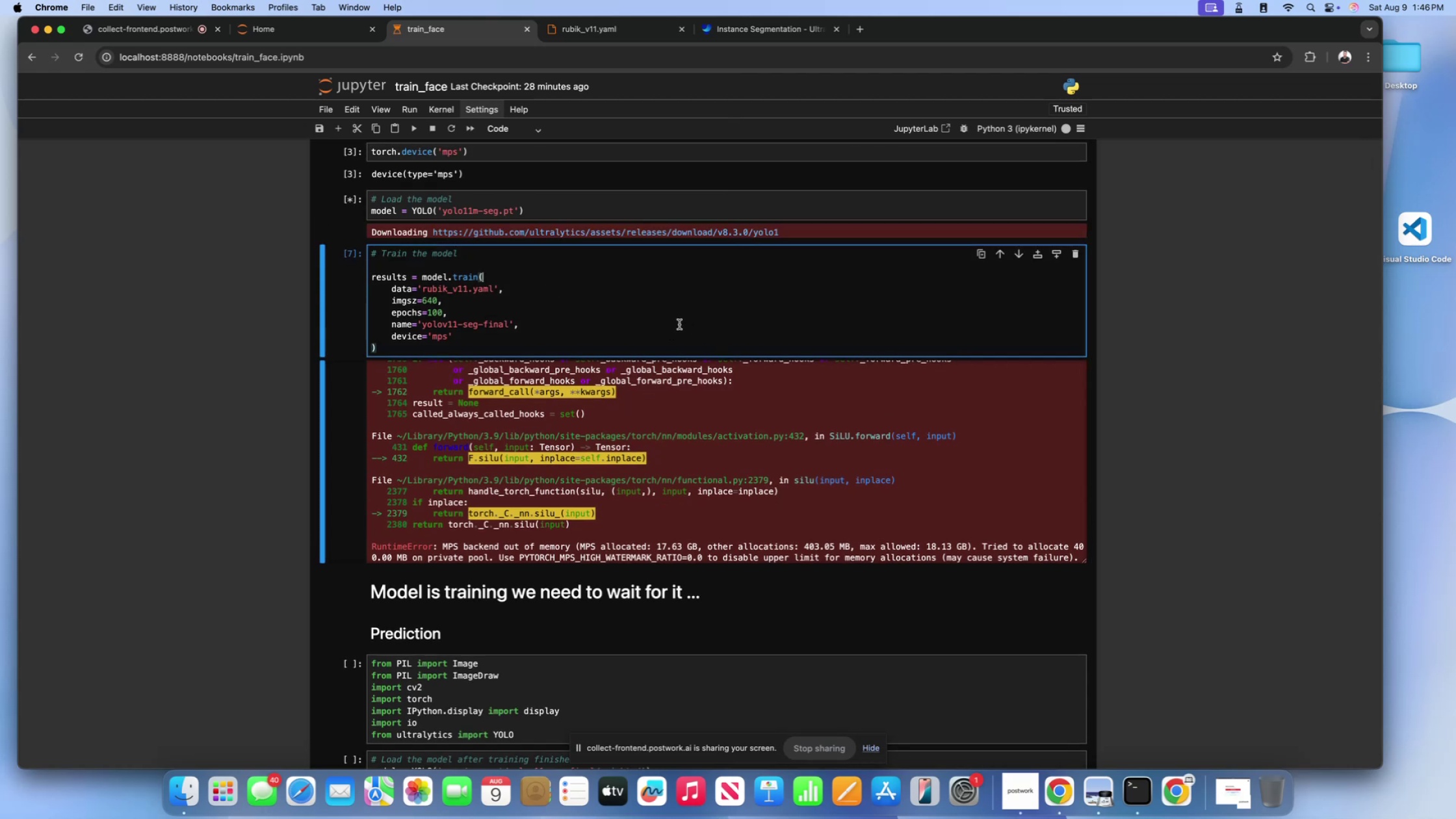 
left_click([597, 344])
 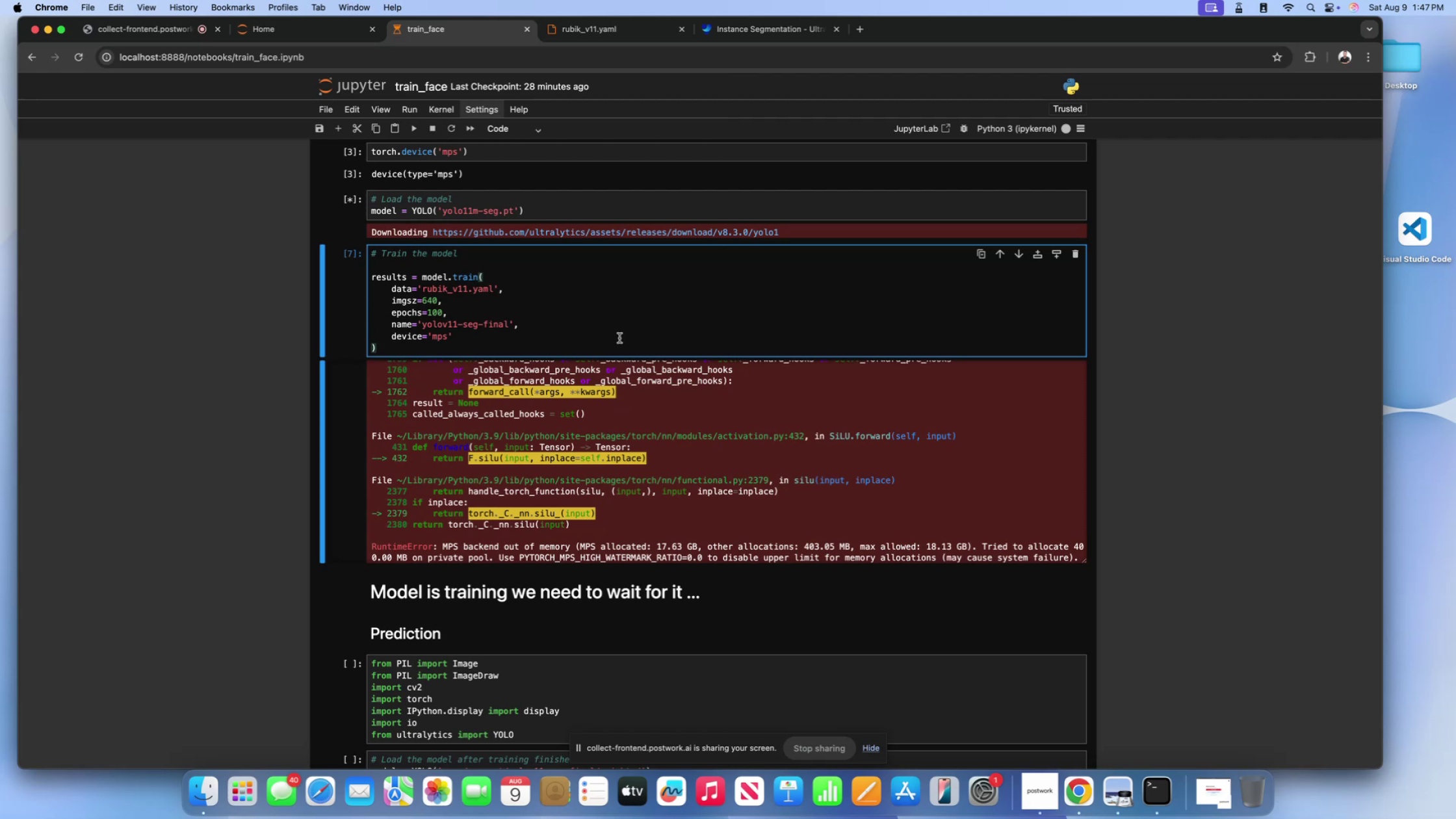 
wait(14.45)
 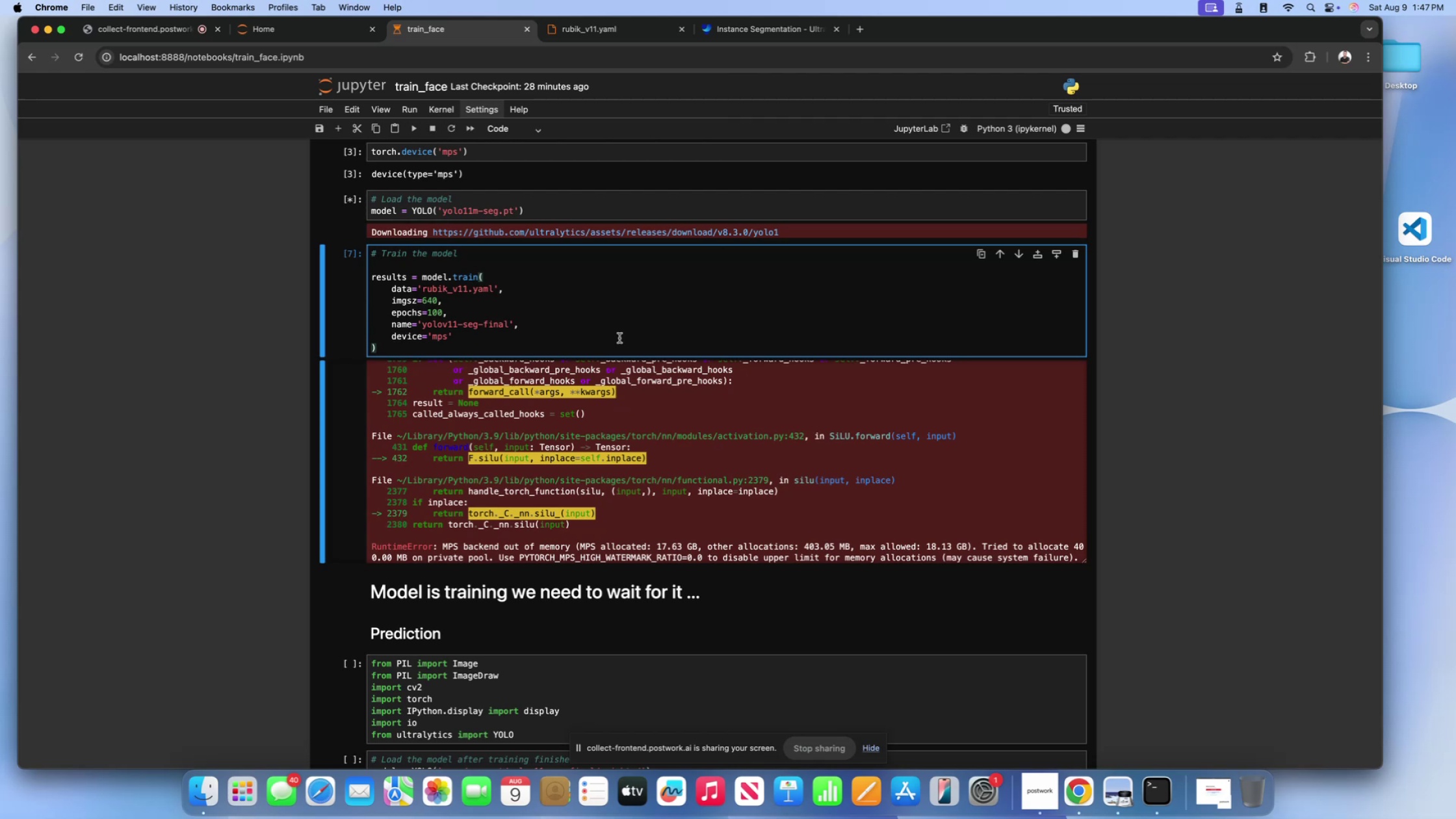 
hold_key(key=ShiftLeft, duration=1.68)
 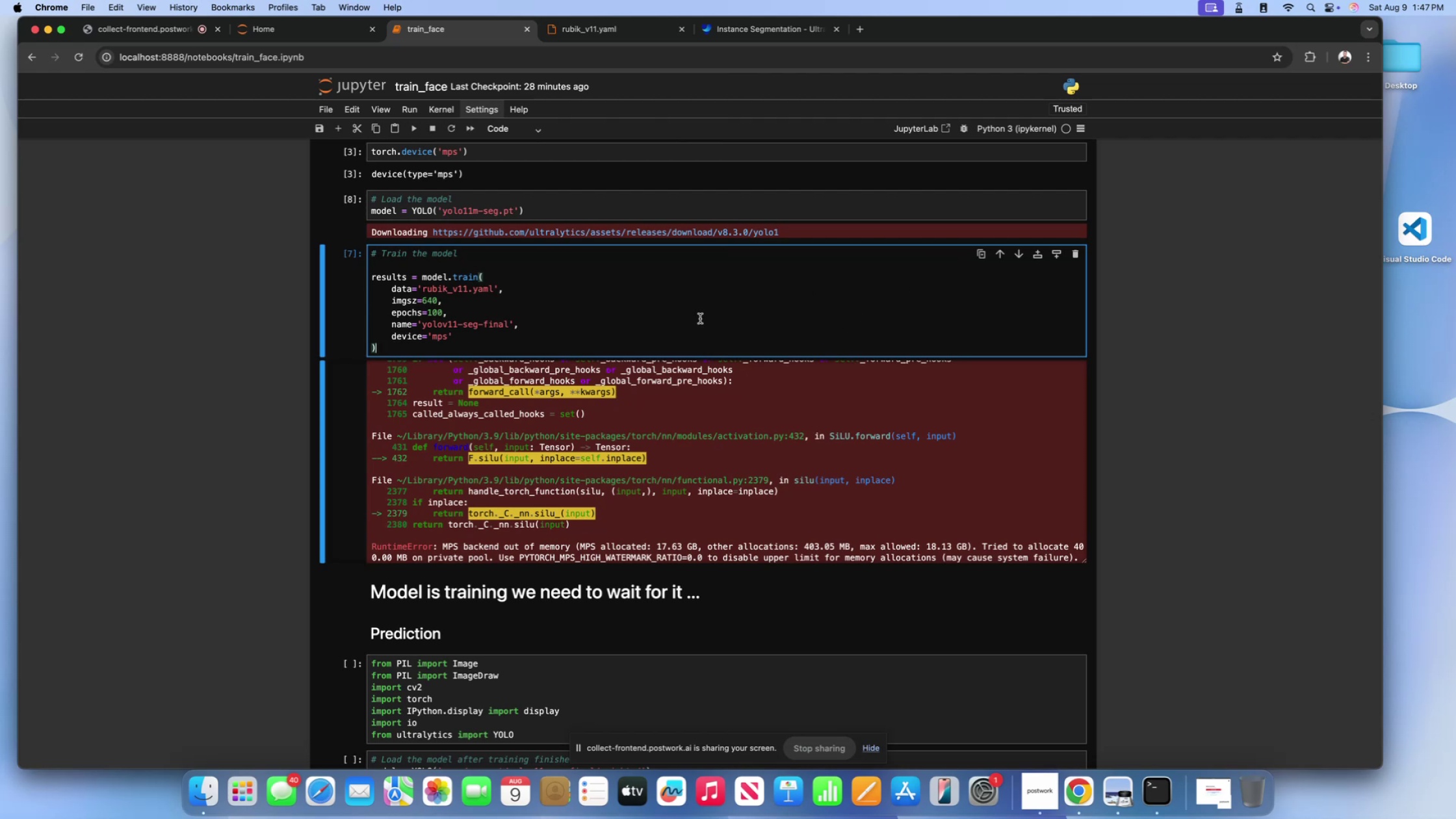 
key(Shift+Enter)
 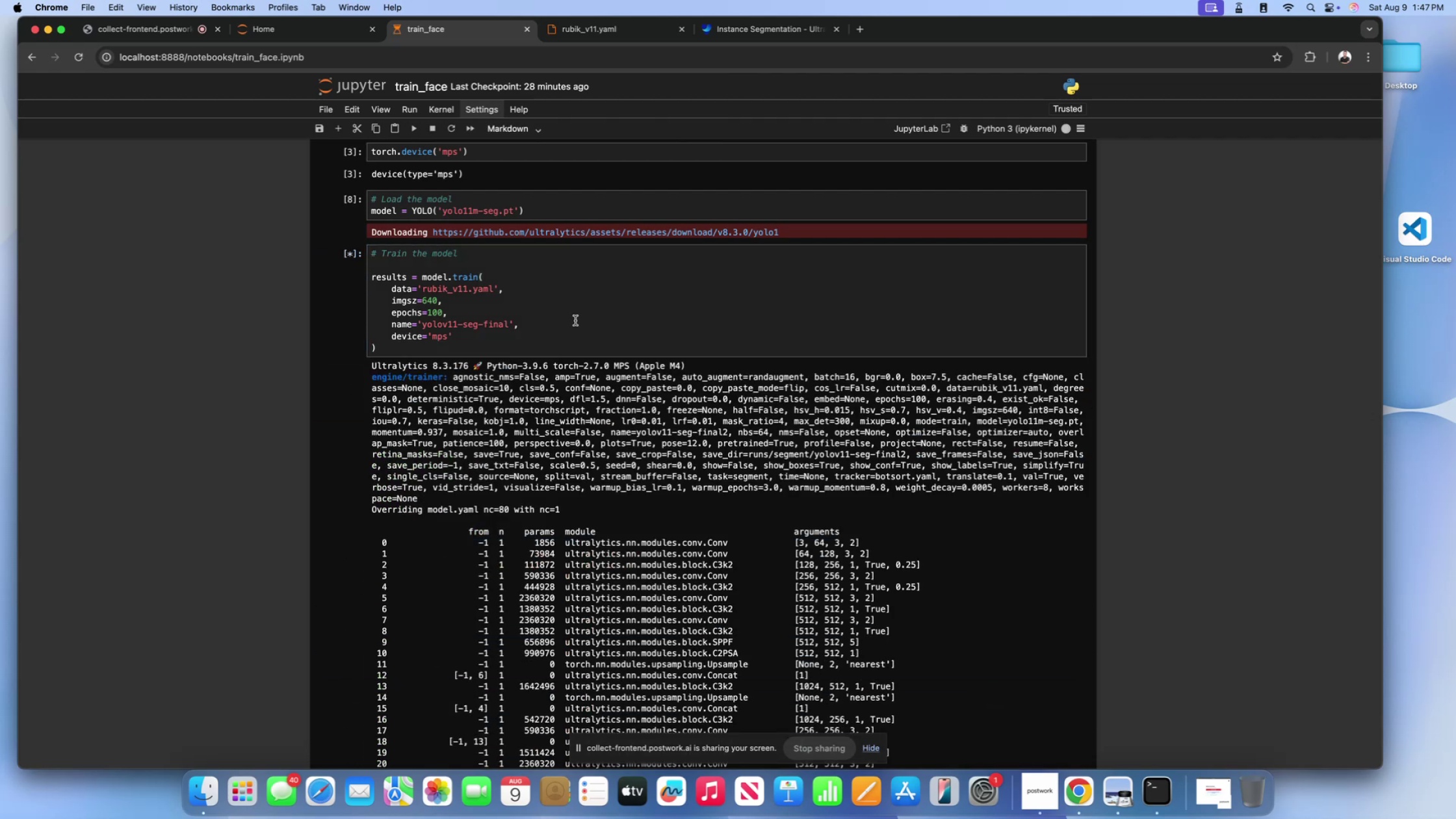 
scroll: coordinate [618, 395], scroll_direction: down, amount: 63.0
 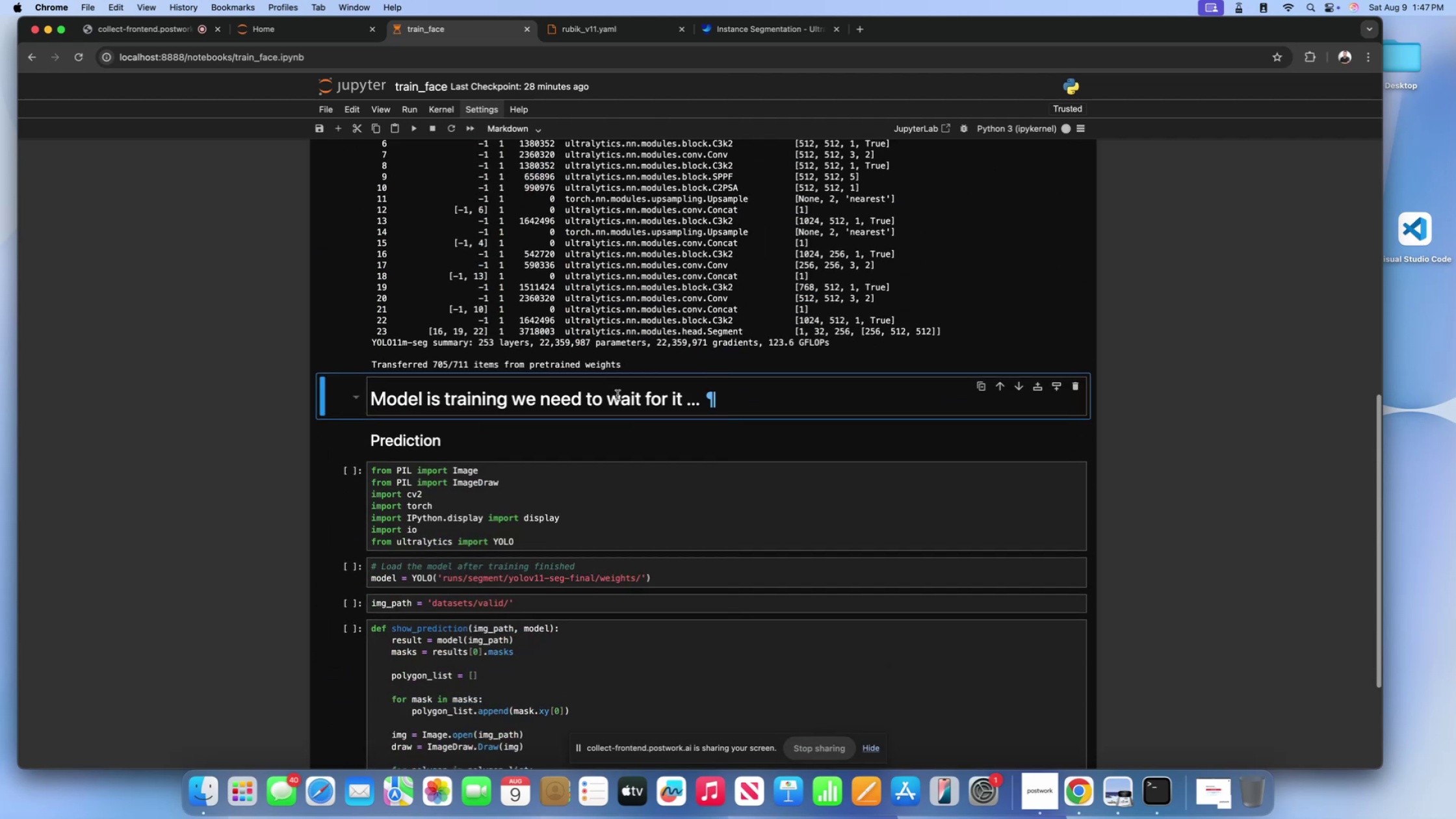 
scroll: coordinate [618, 395], scroll_direction: up, amount: 14.0
 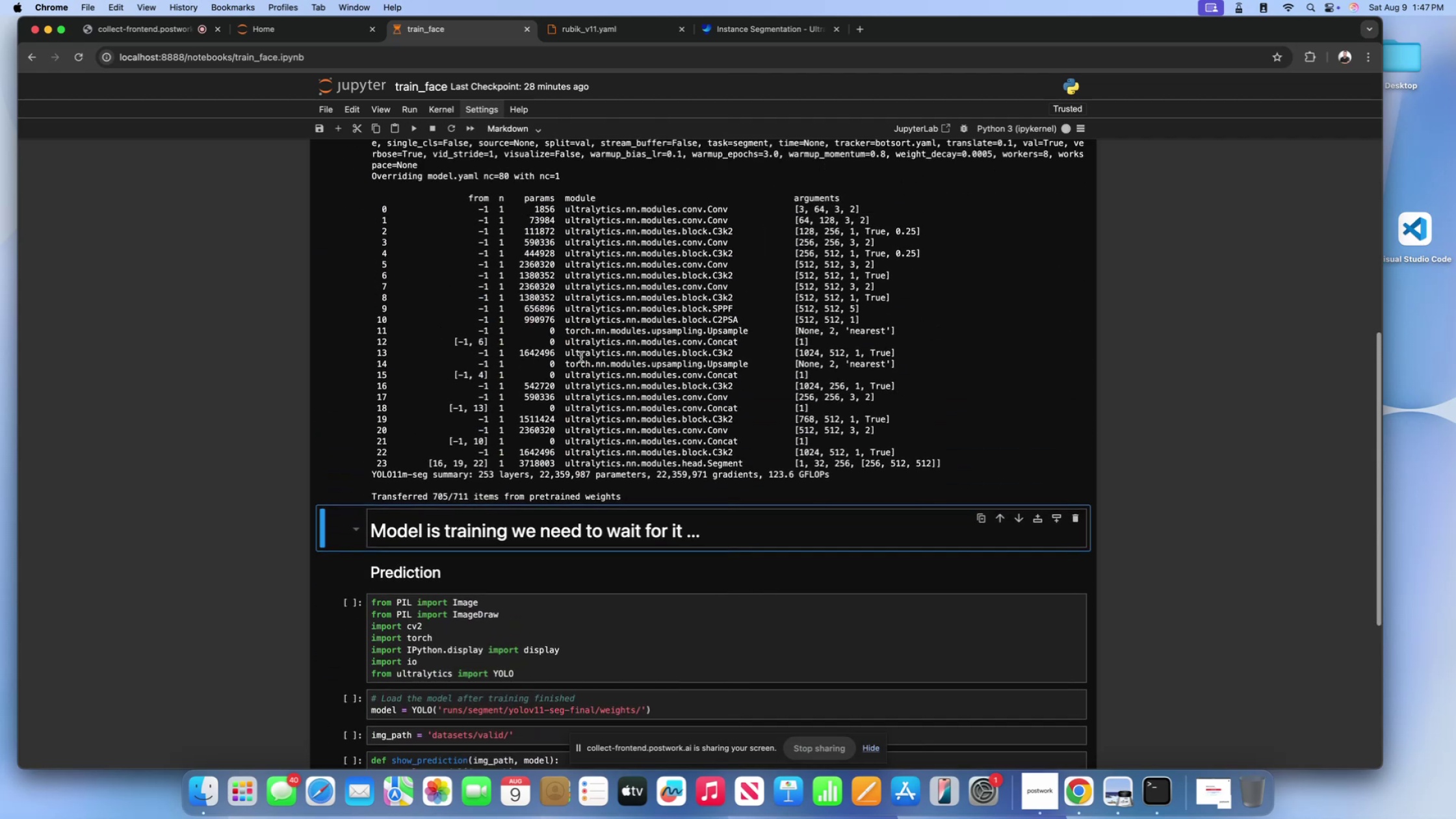 
left_click([581, 357])
 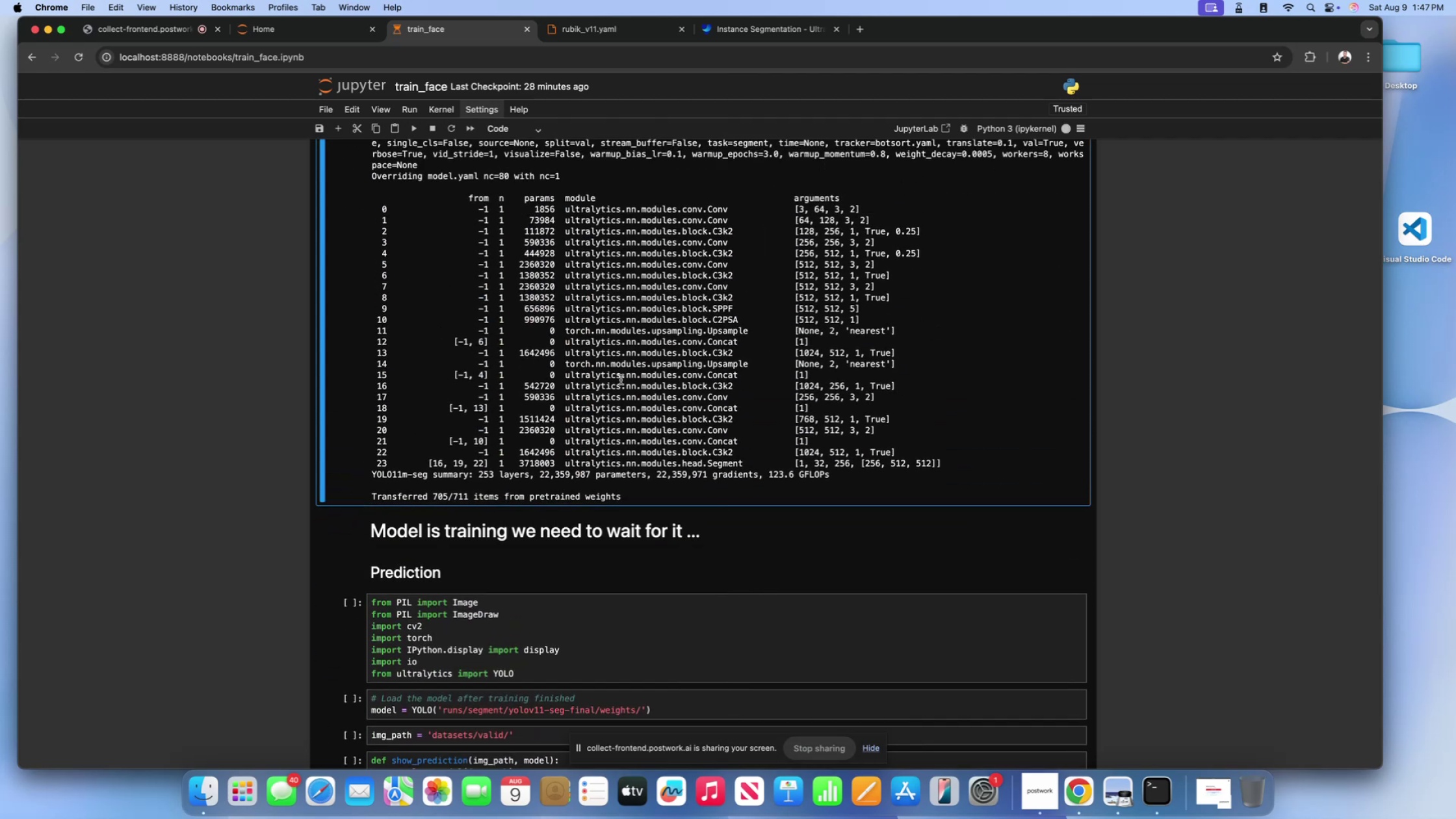 
wait(9.8)
 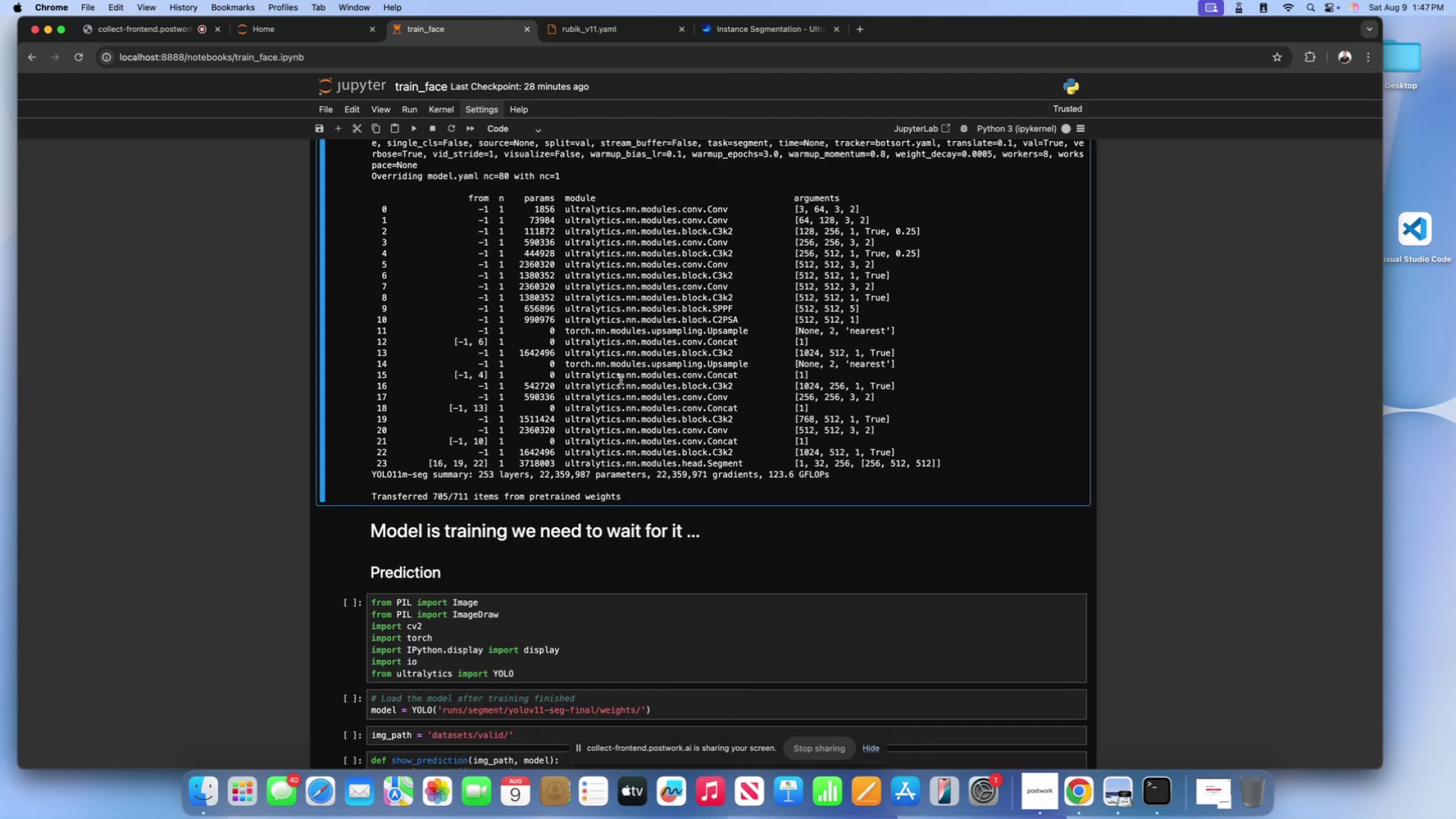 
scroll: coordinate [624, 380], scroll_direction: down, amount: 41.0
 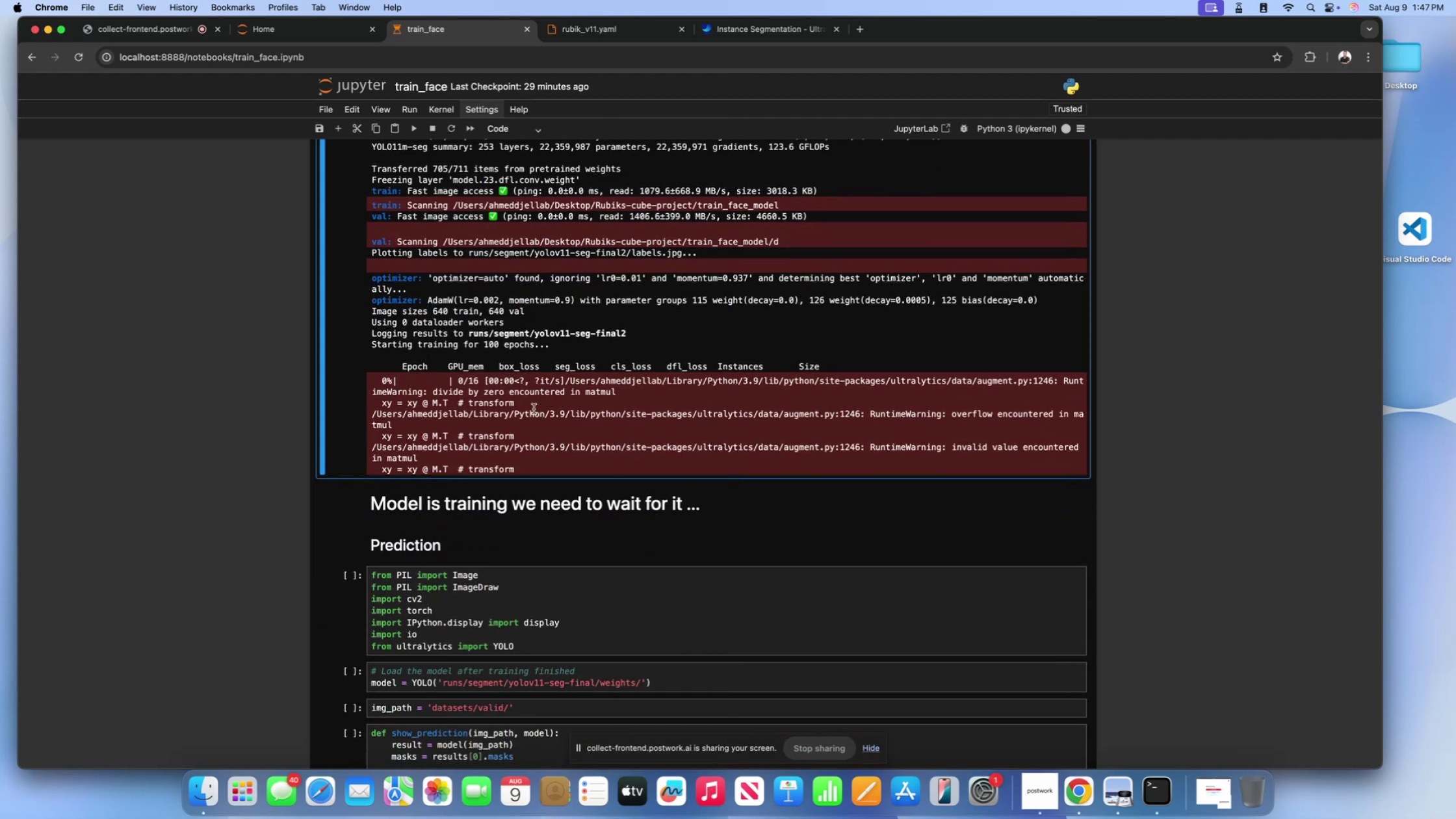 
left_click([521, 317])
 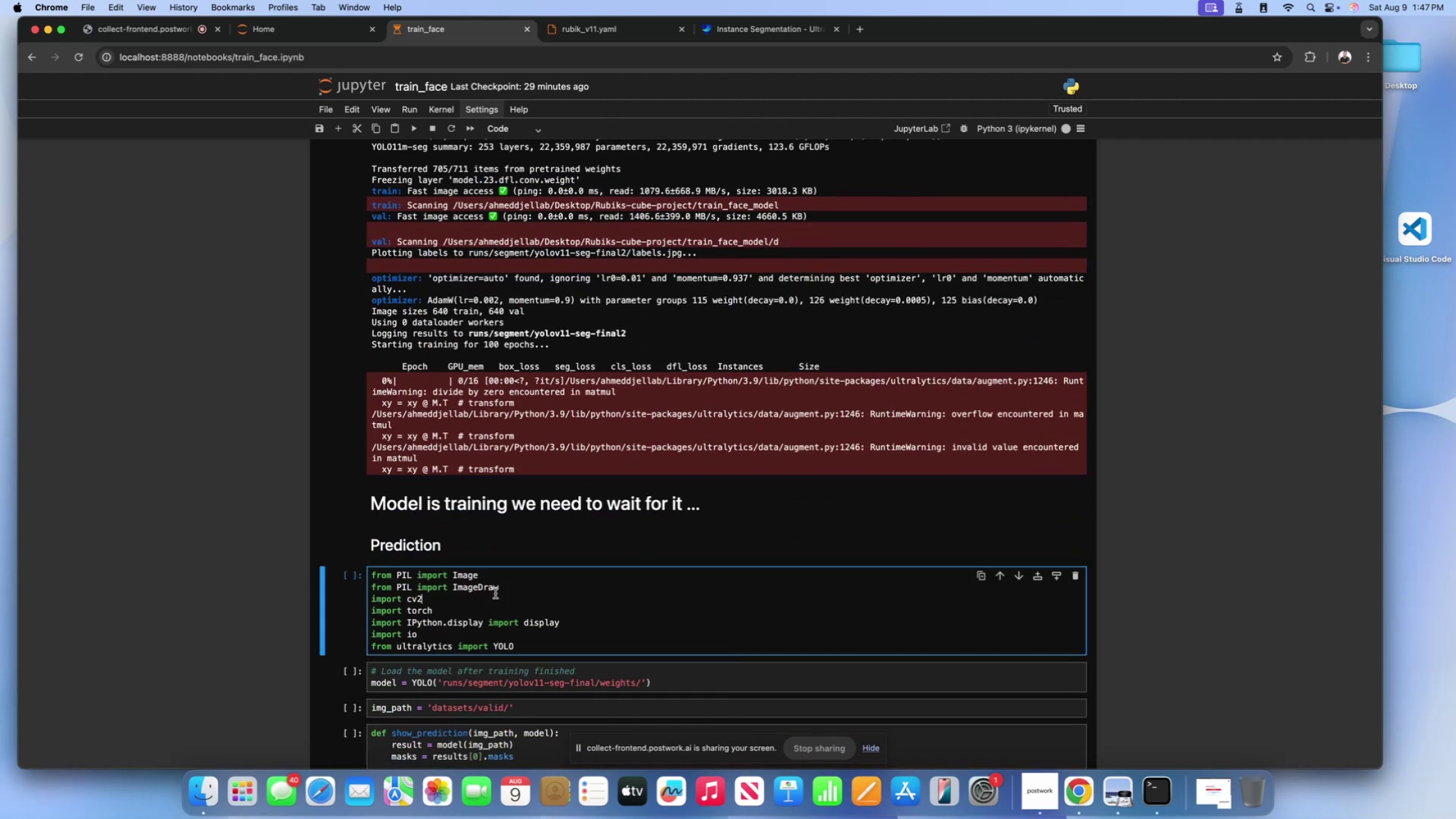 
double_click([521, 386])
 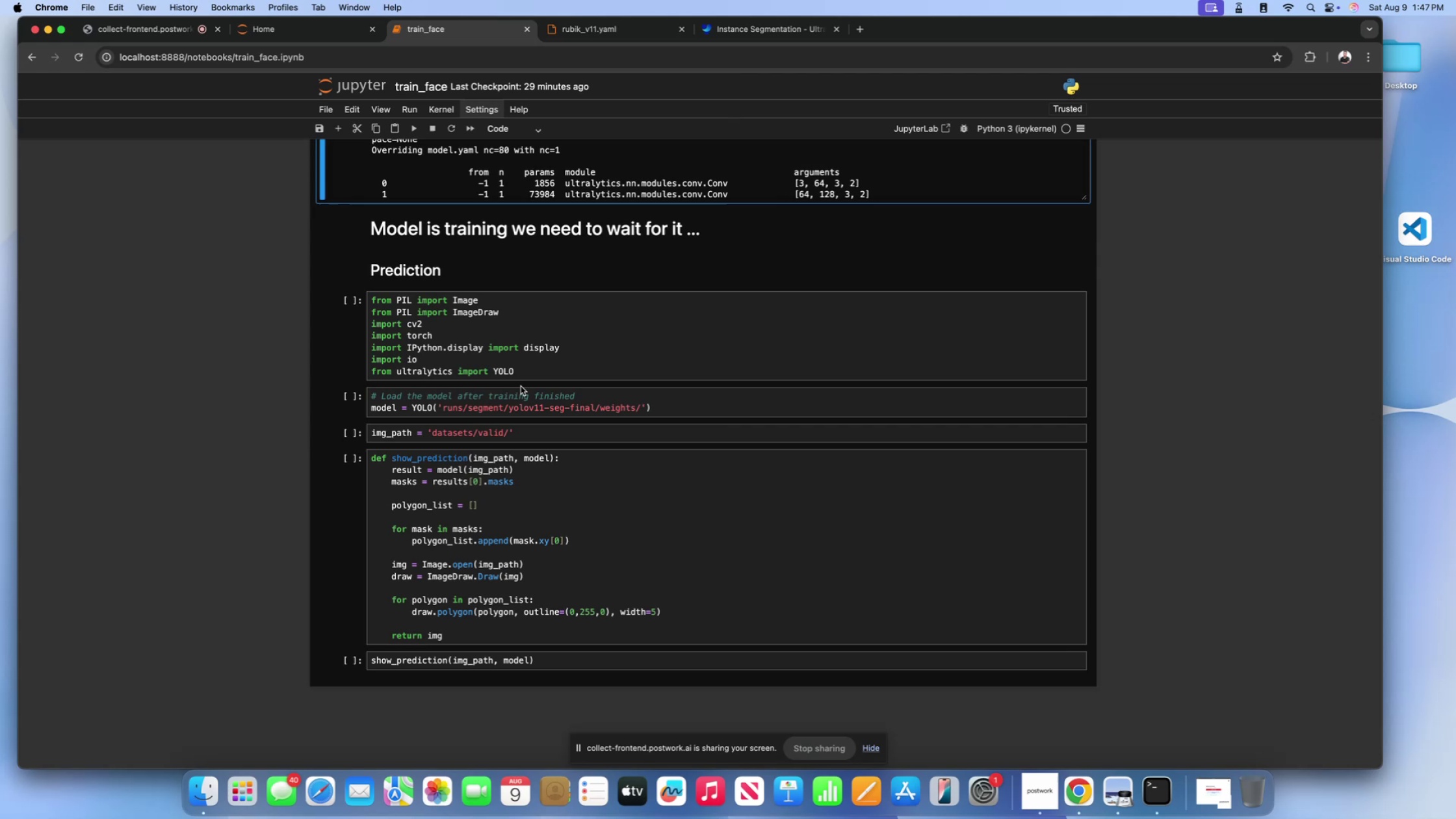 
scroll: coordinate [534, 386], scroll_direction: down, amount: 334.0
 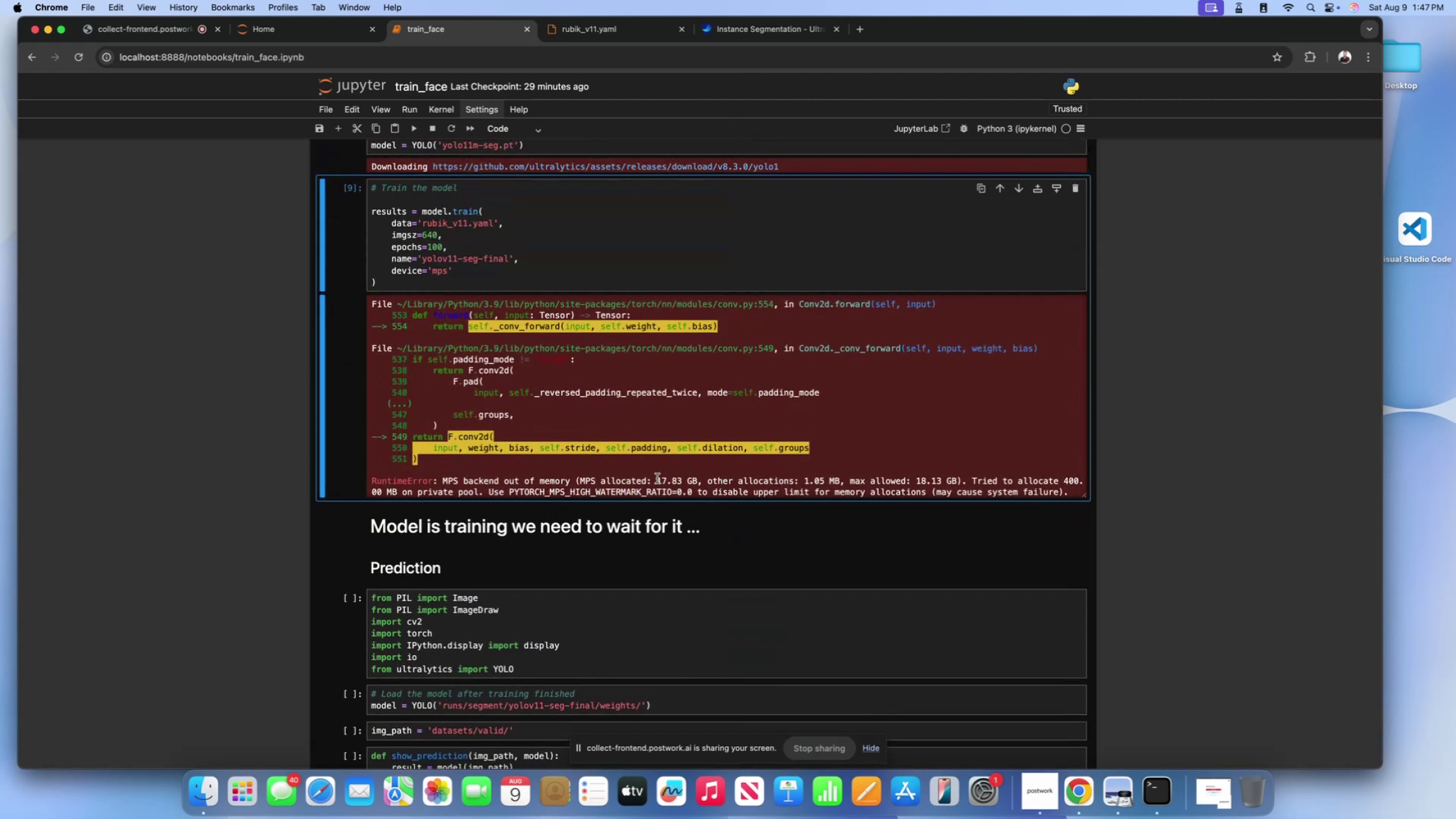 
left_click_drag(start_coordinate=[642, 478], to_coordinate=[755, 478])
 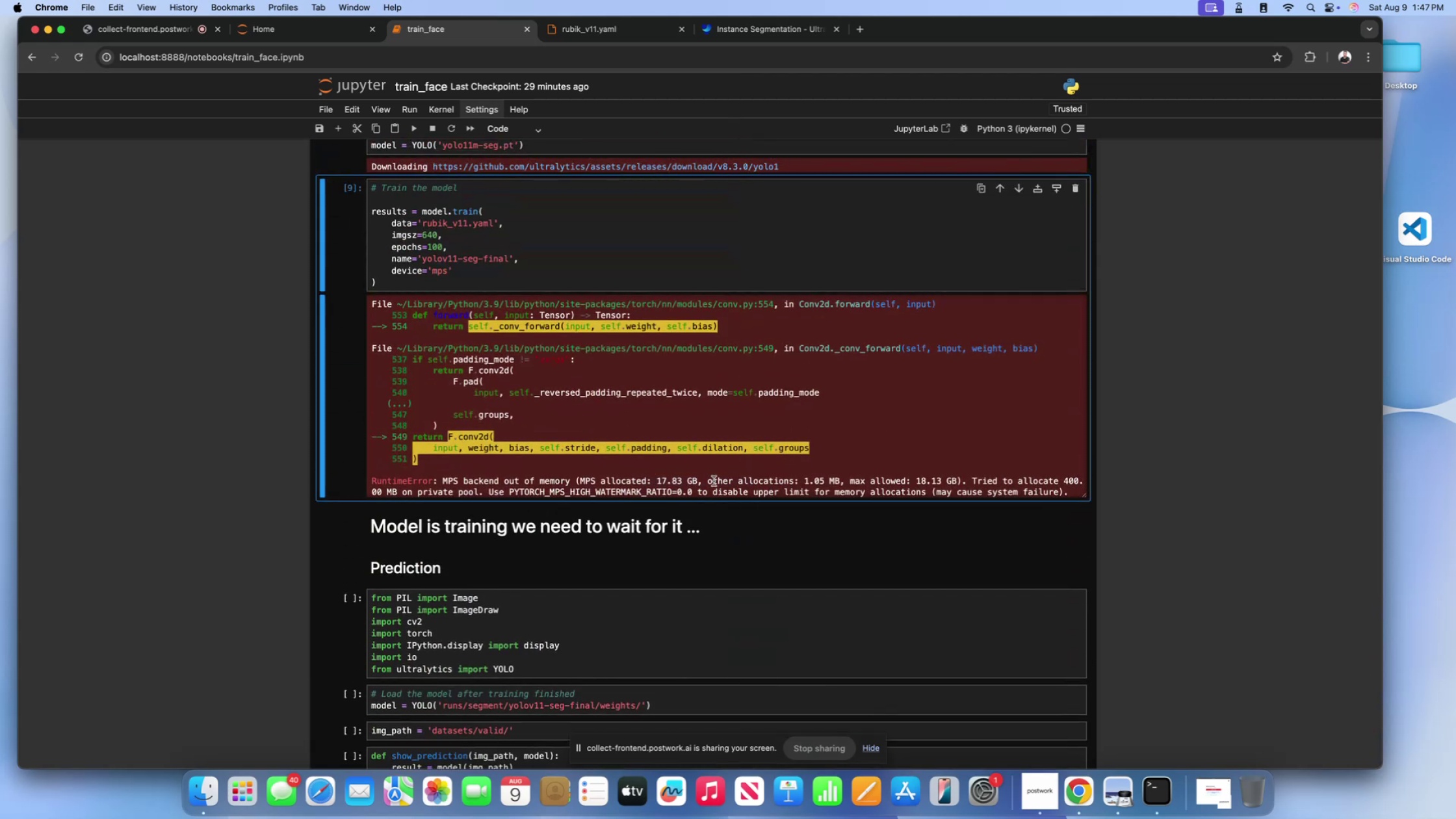 
left_click_drag(start_coordinate=[710, 481], to_coordinate=[842, 475])
 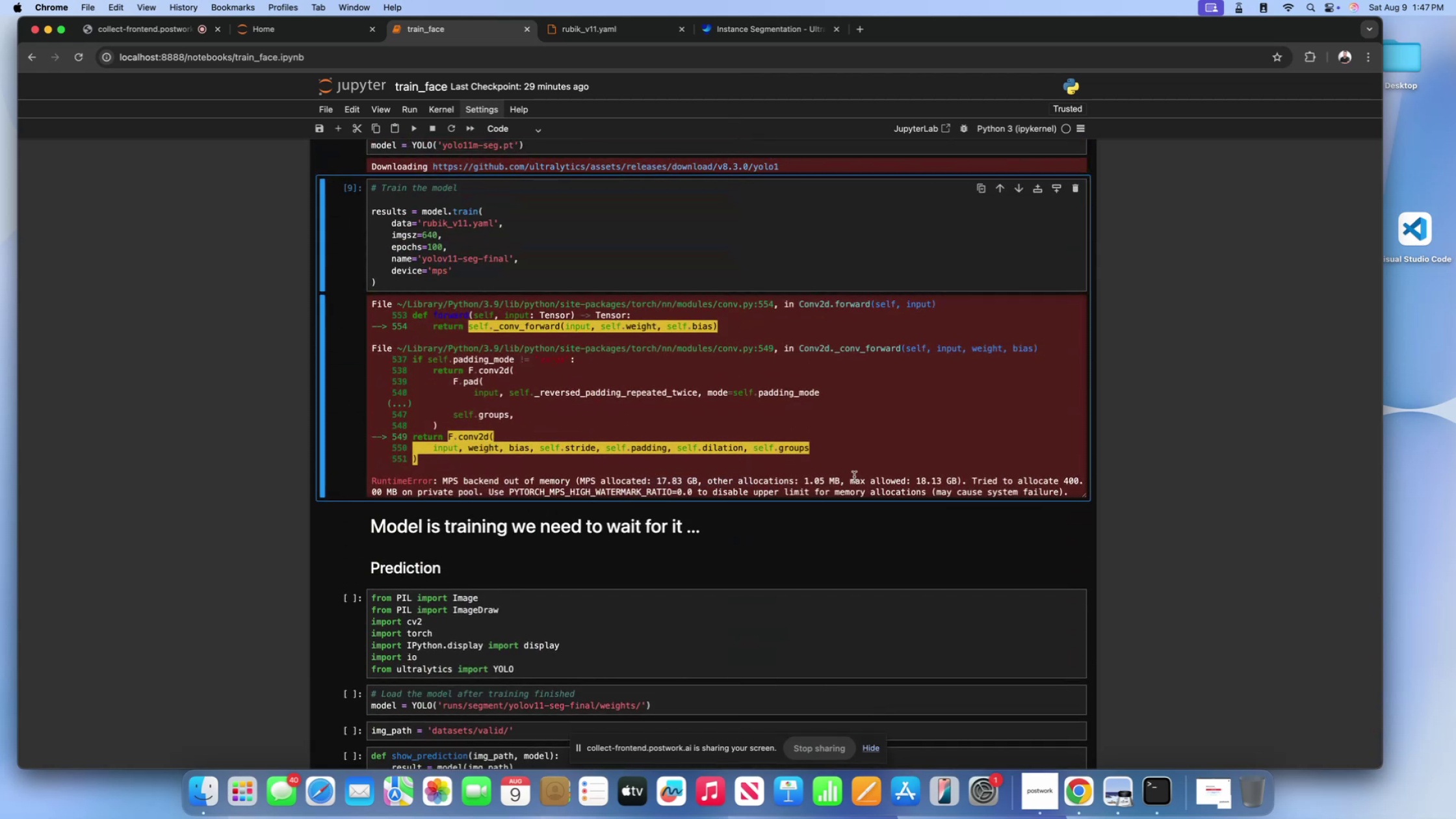 
left_click([854, 476])
 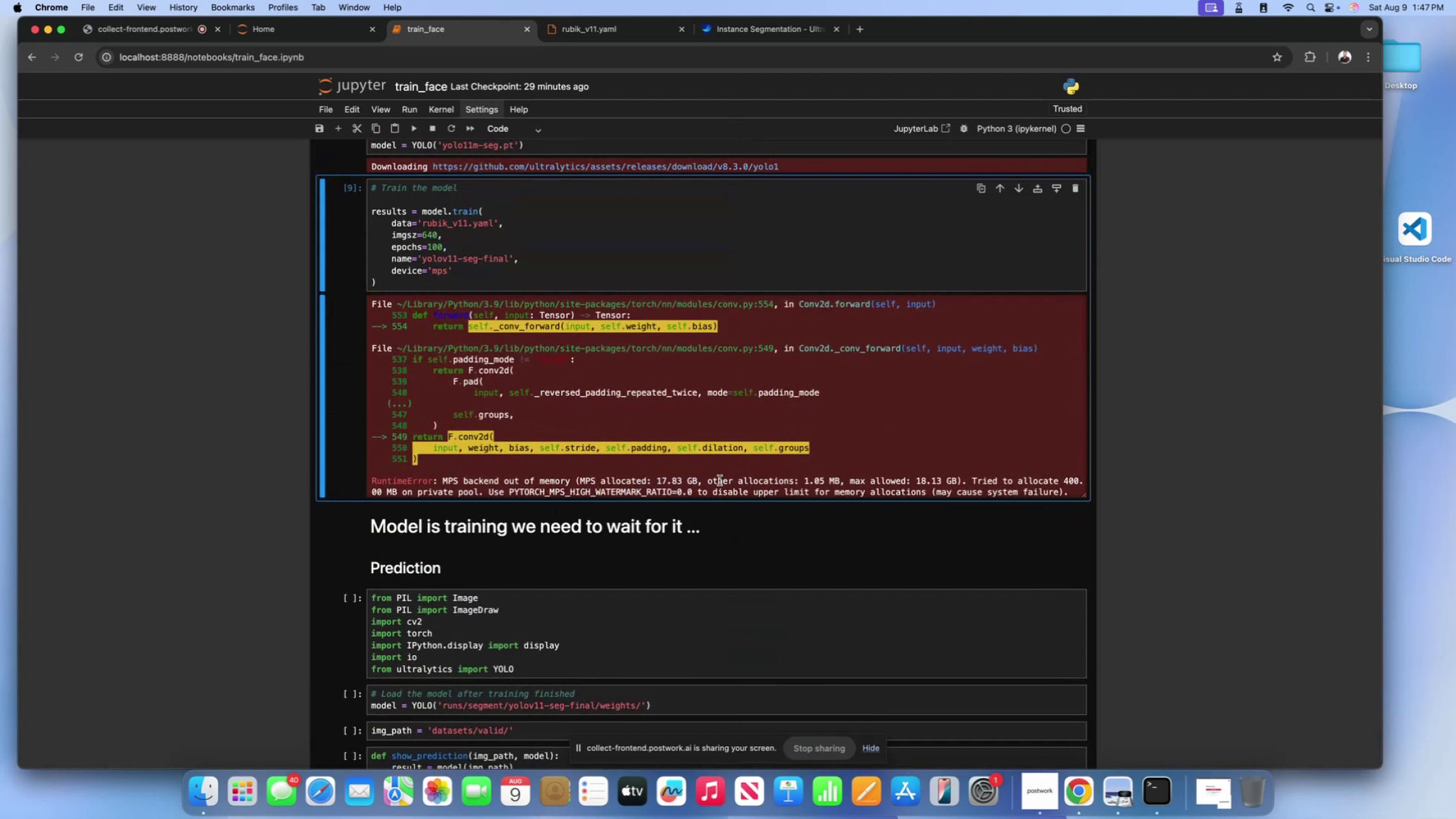 
left_click_drag(start_coordinate=[720, 480], to_coordinate=[829, 481])
 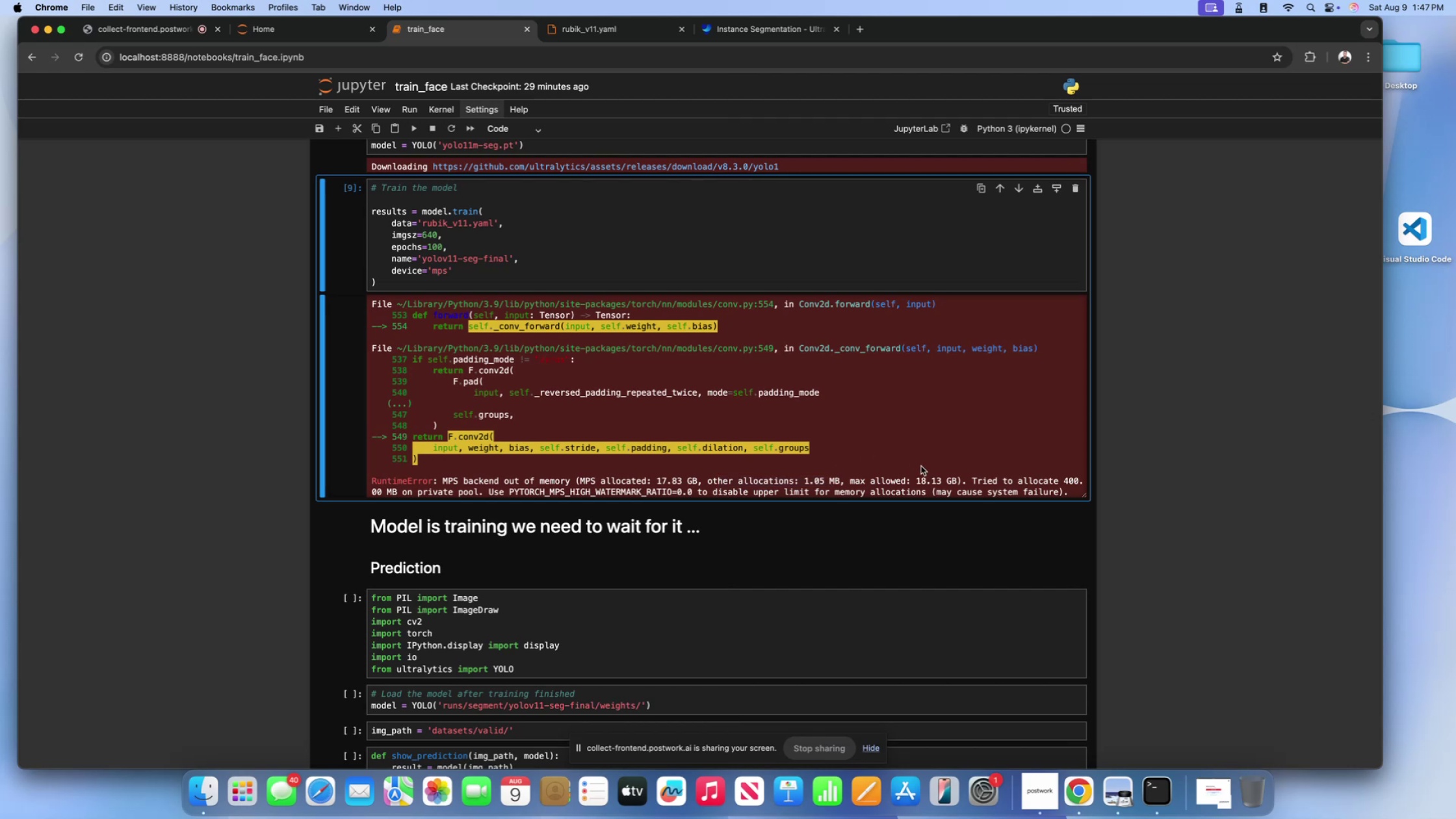 
left_click_drag(start_coordinate=[945, 479], to_coordinate=[909, 480])
 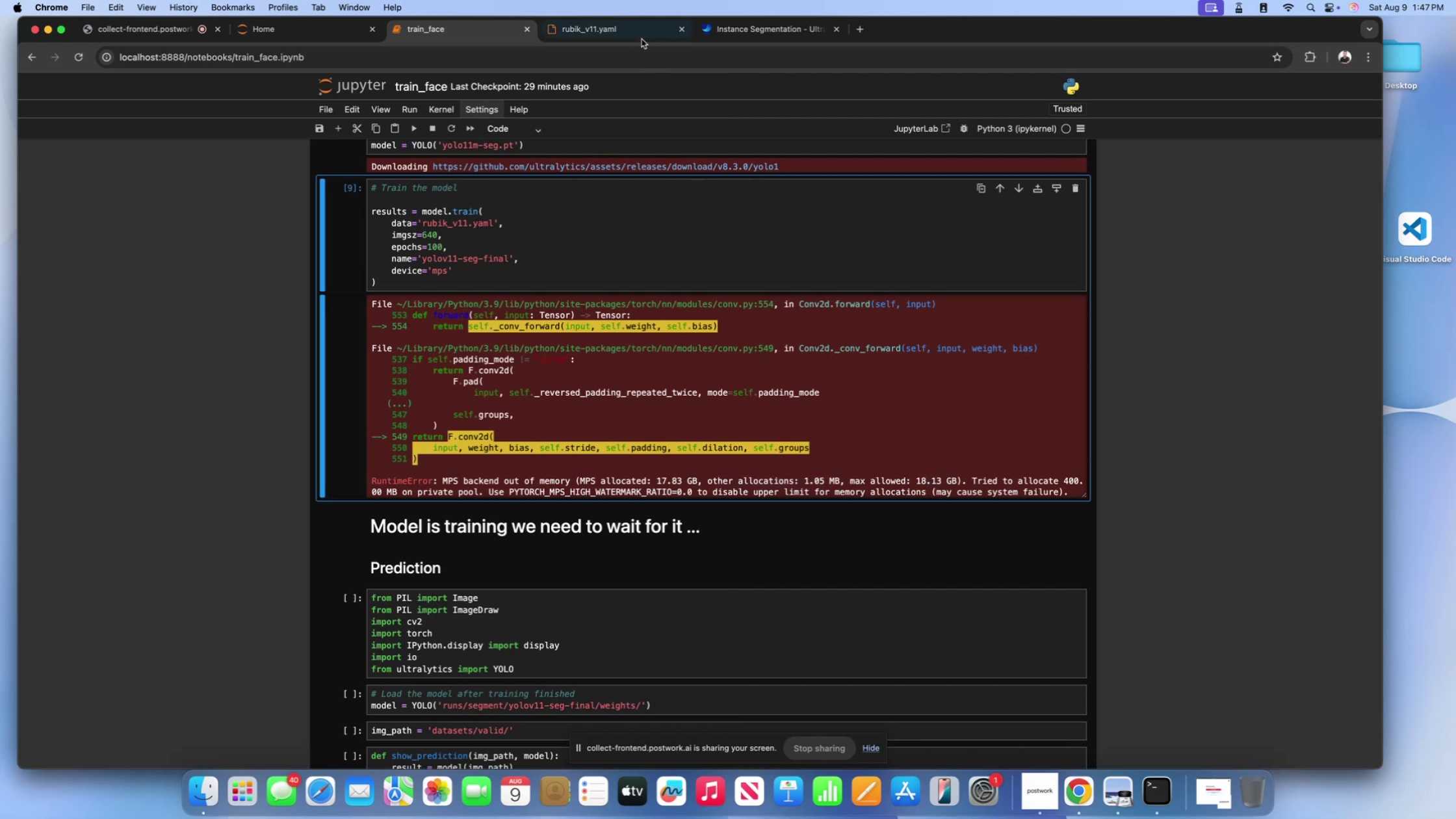 
left_click([637, 34])
 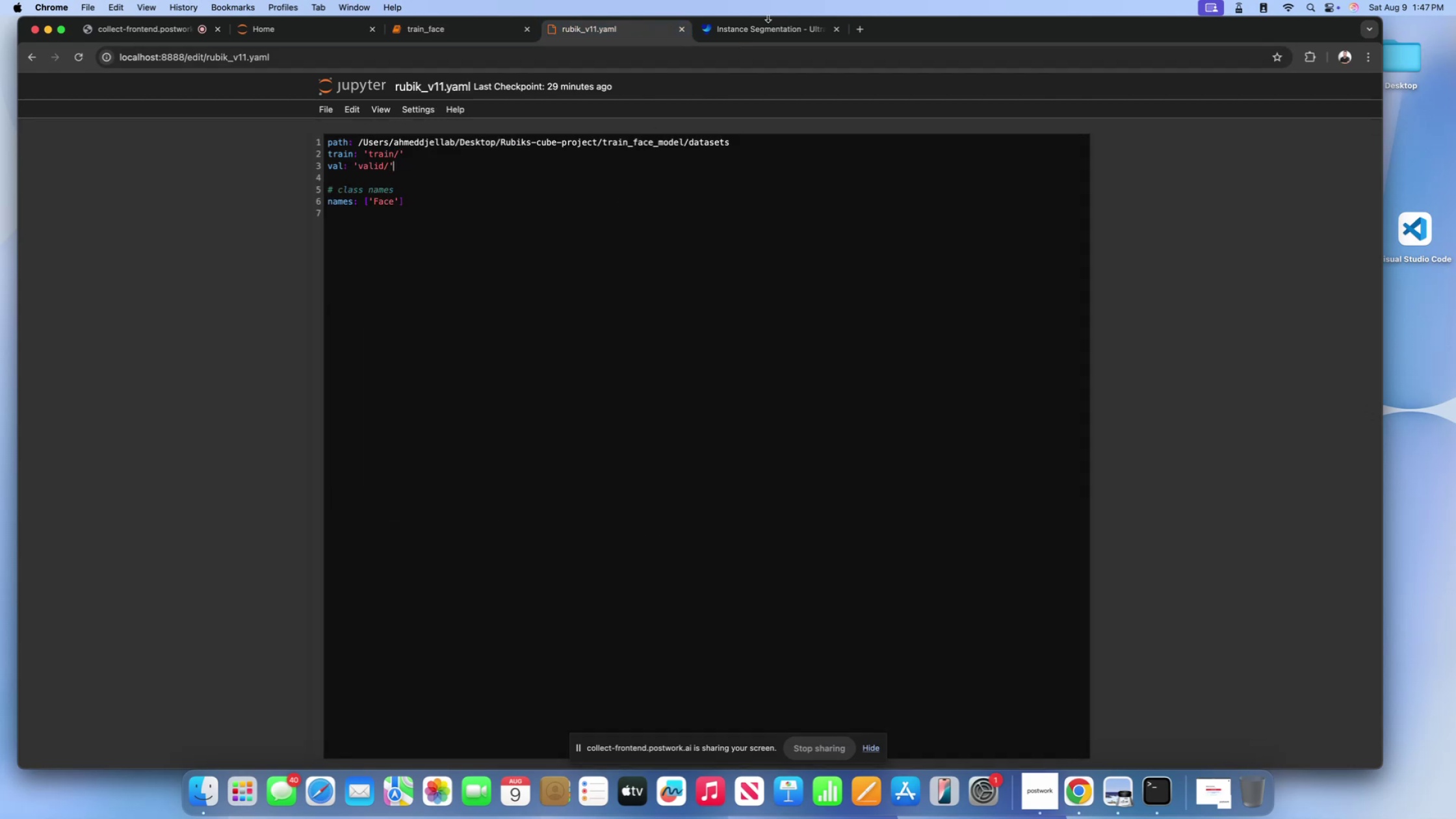 
left_click([763, 32])
 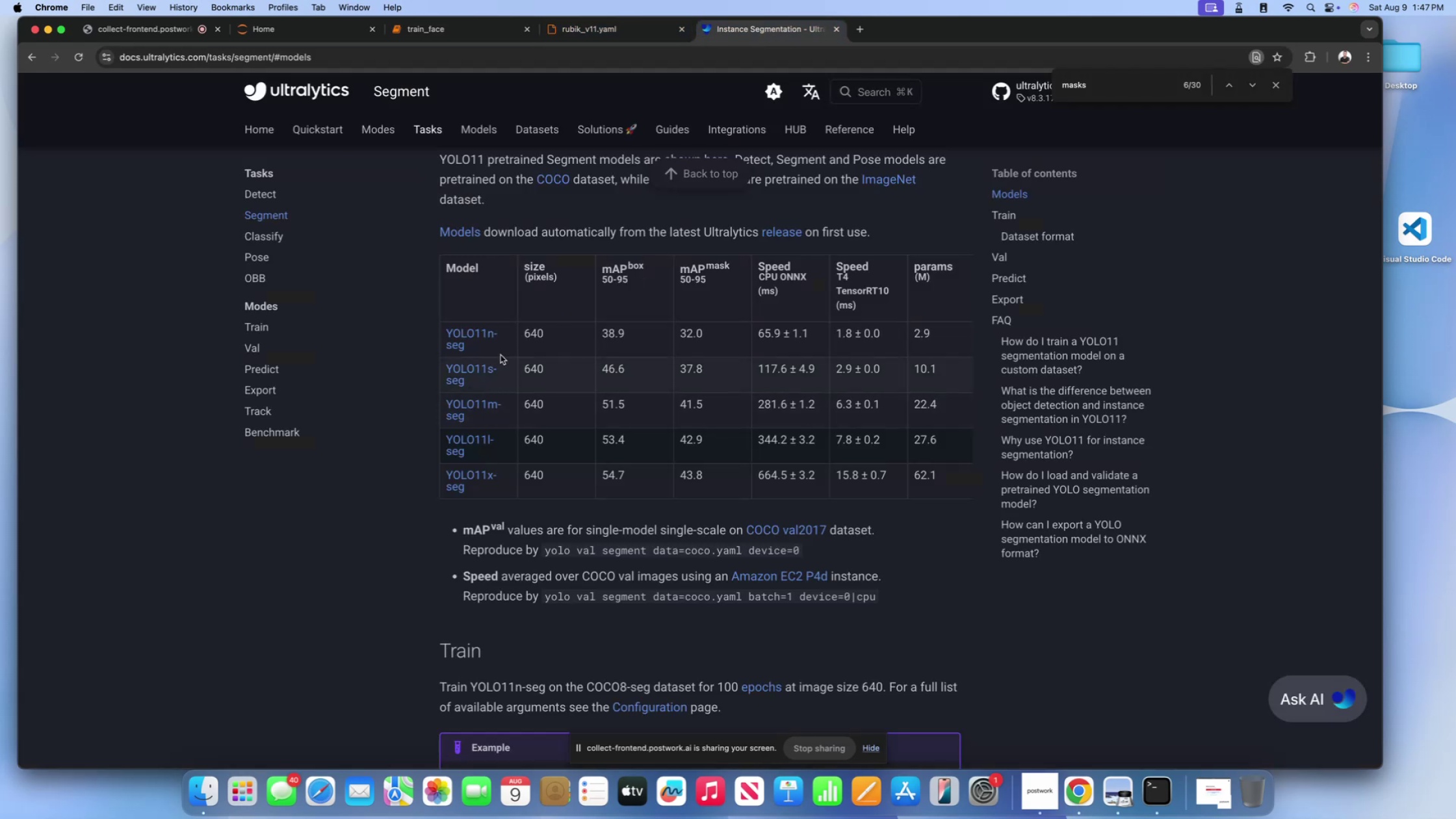 
left_click_drag(start_coordinate=[499, 345], to_coordinate=[433, 335])
 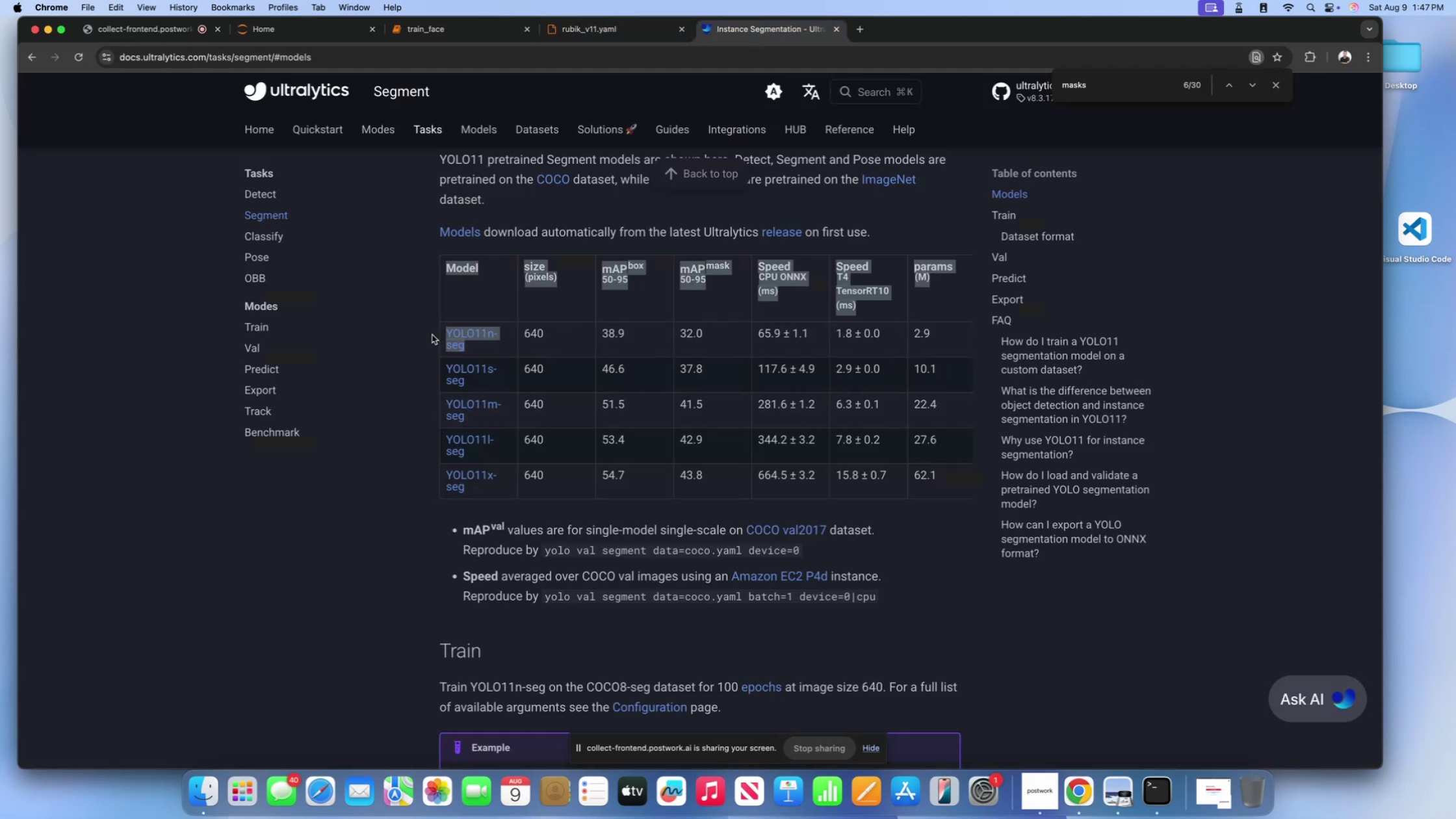 
left_click([432, 335])
 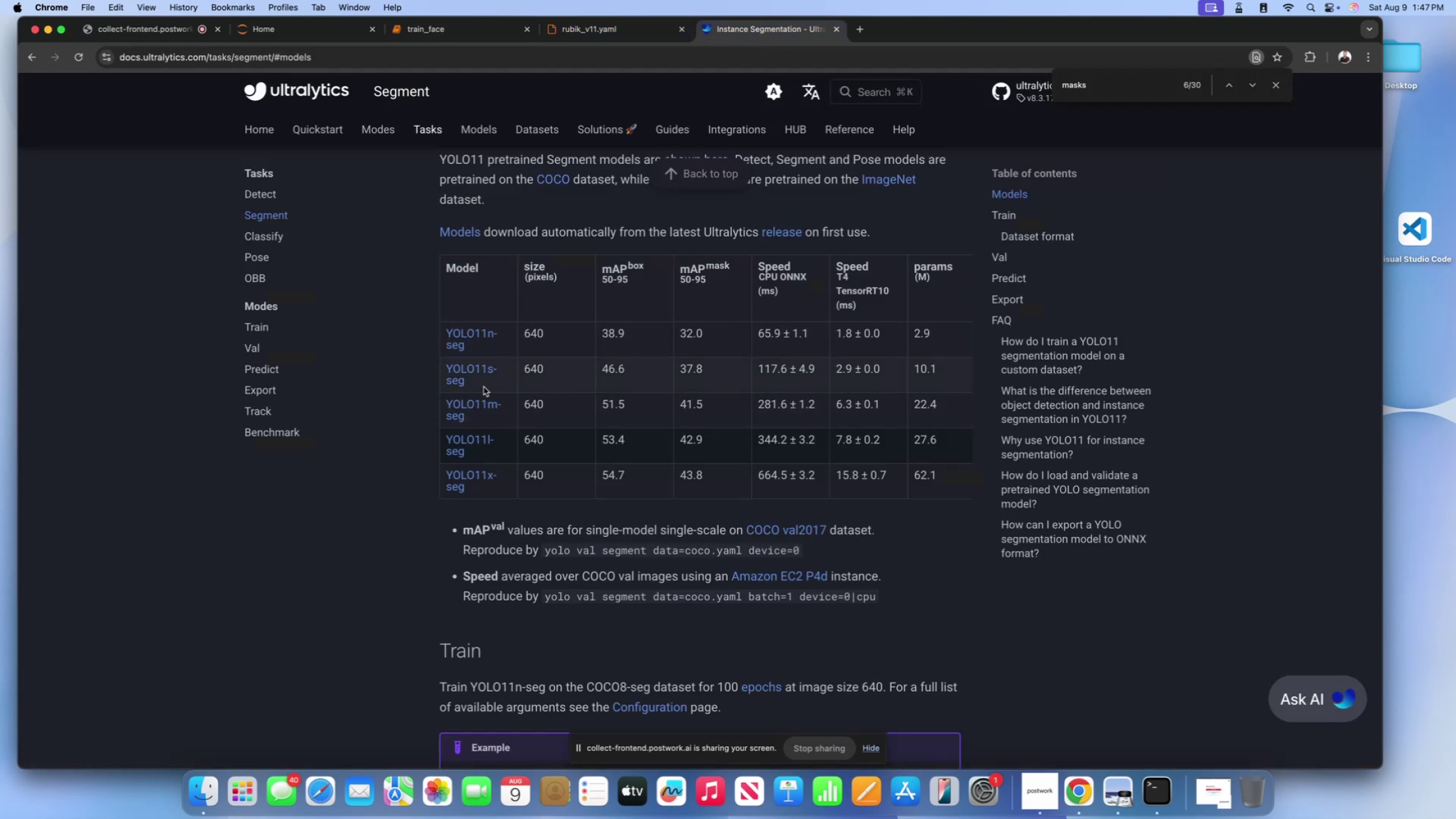 
left_click_drag(start_coordinate=[482, 385], to_coordinate=[437, 361])
 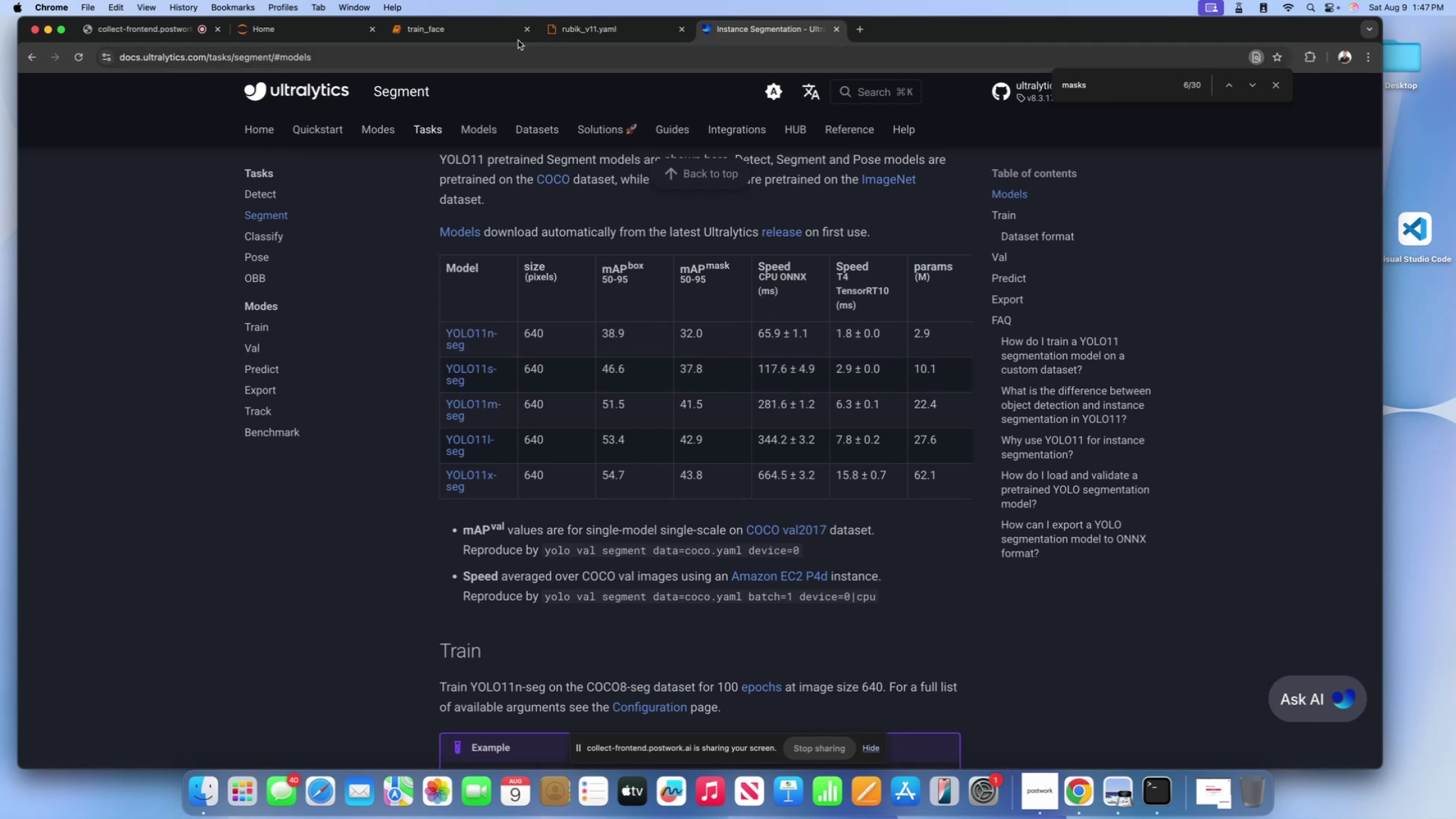 
left_click([428, 24])
 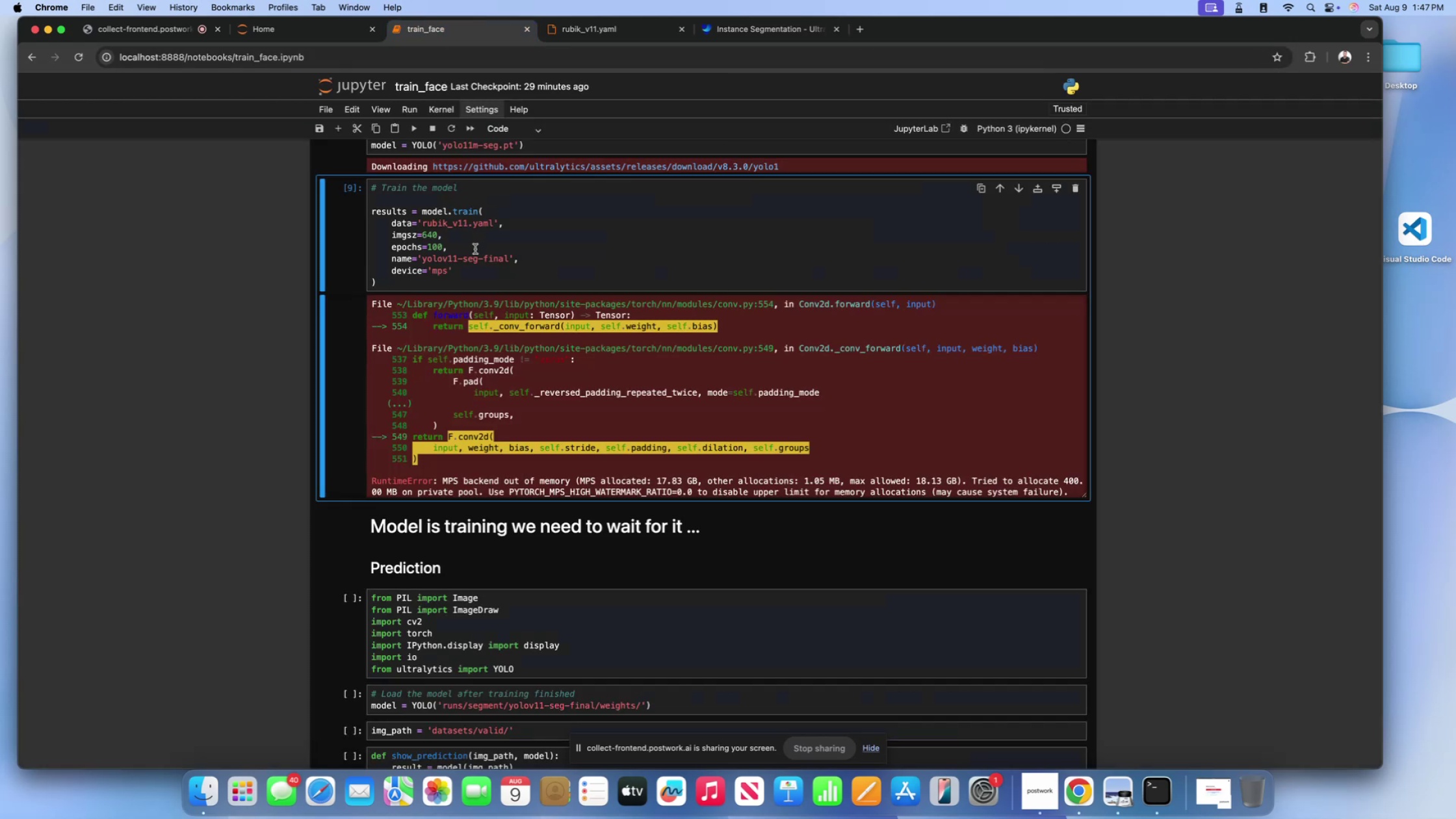 
scroll: coordinate [470, 244], scroll_direction: up, amount: 10.0
 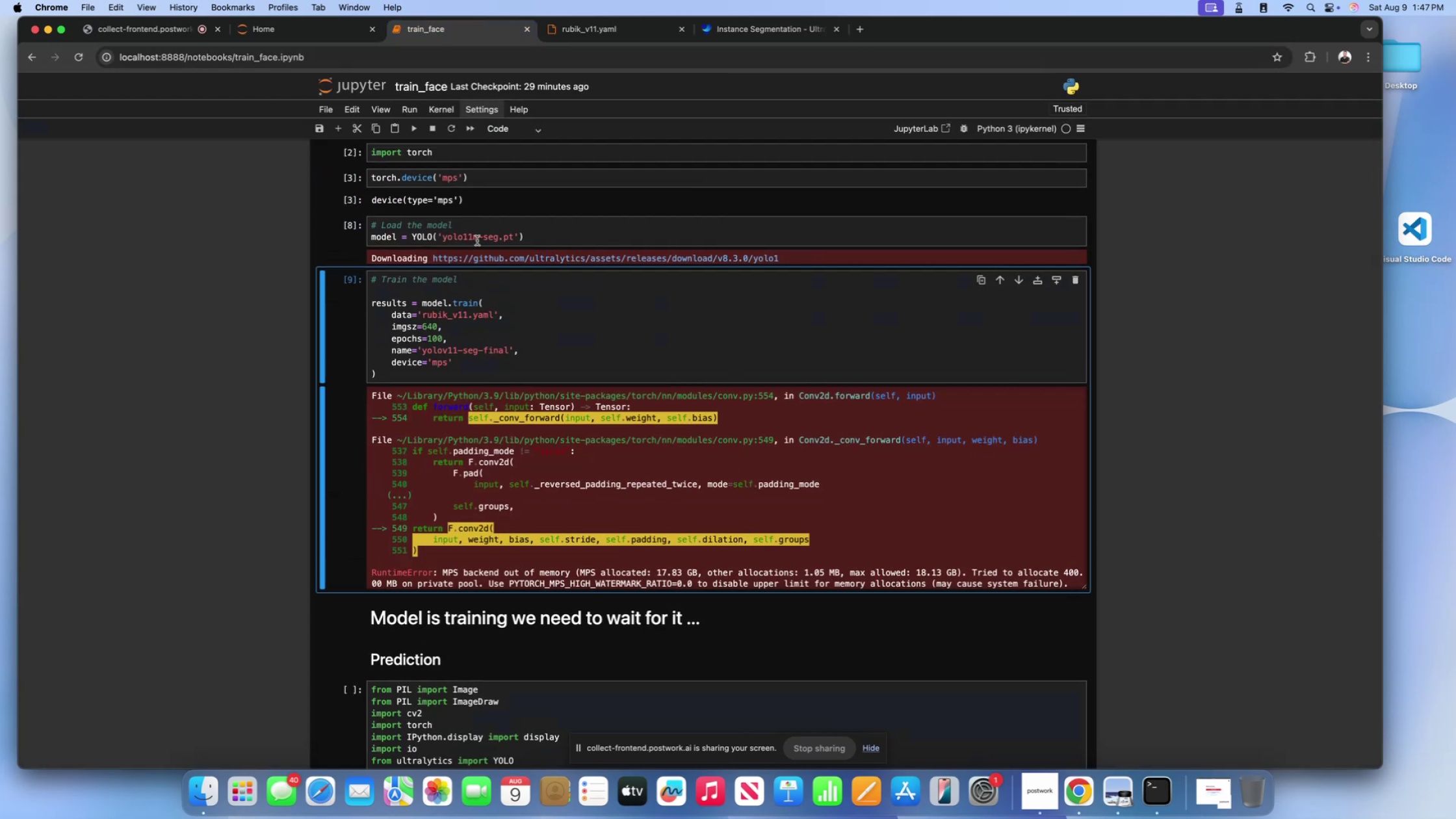 
left_click([477, 240])
 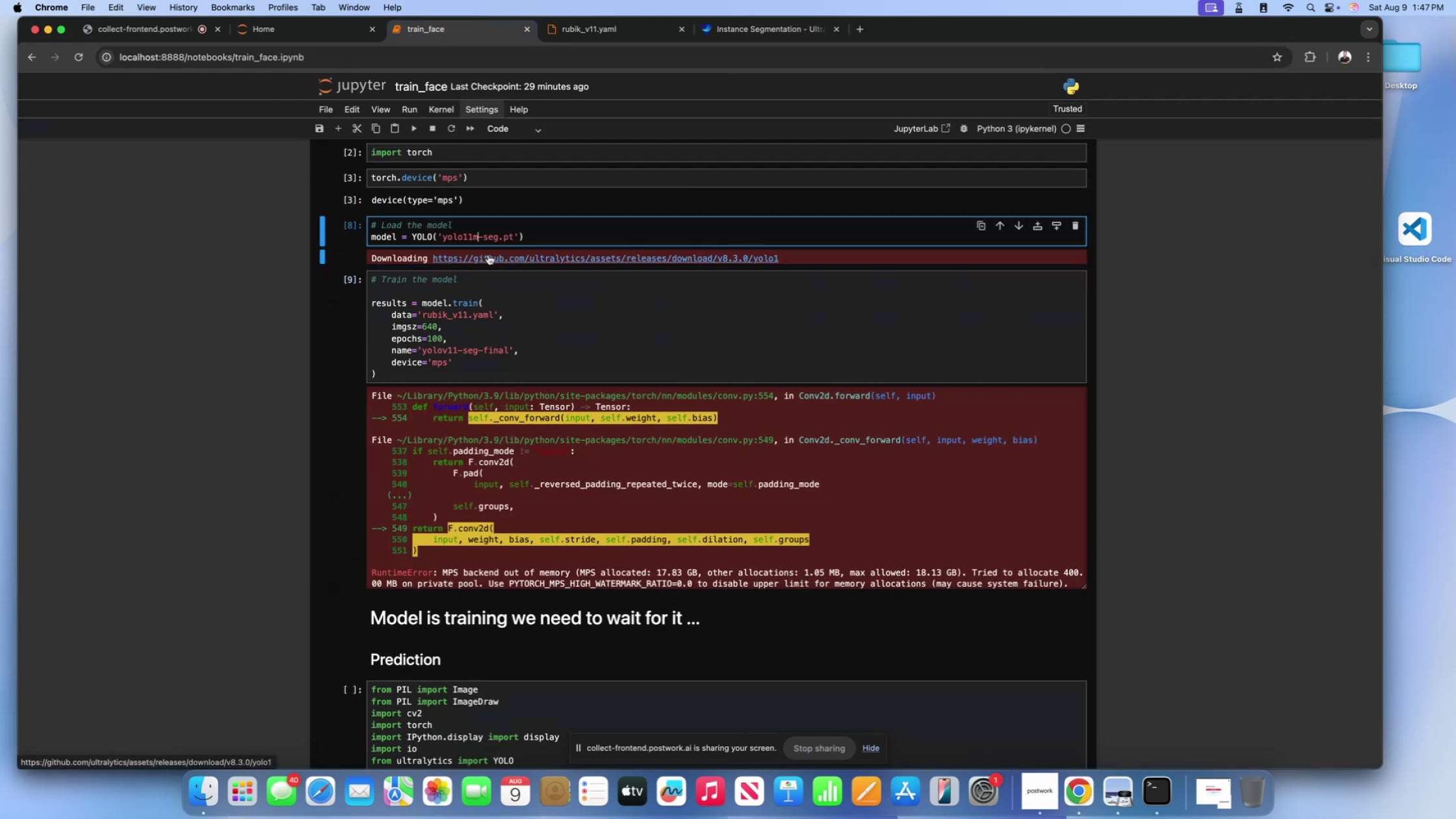 
key(Backspace)
 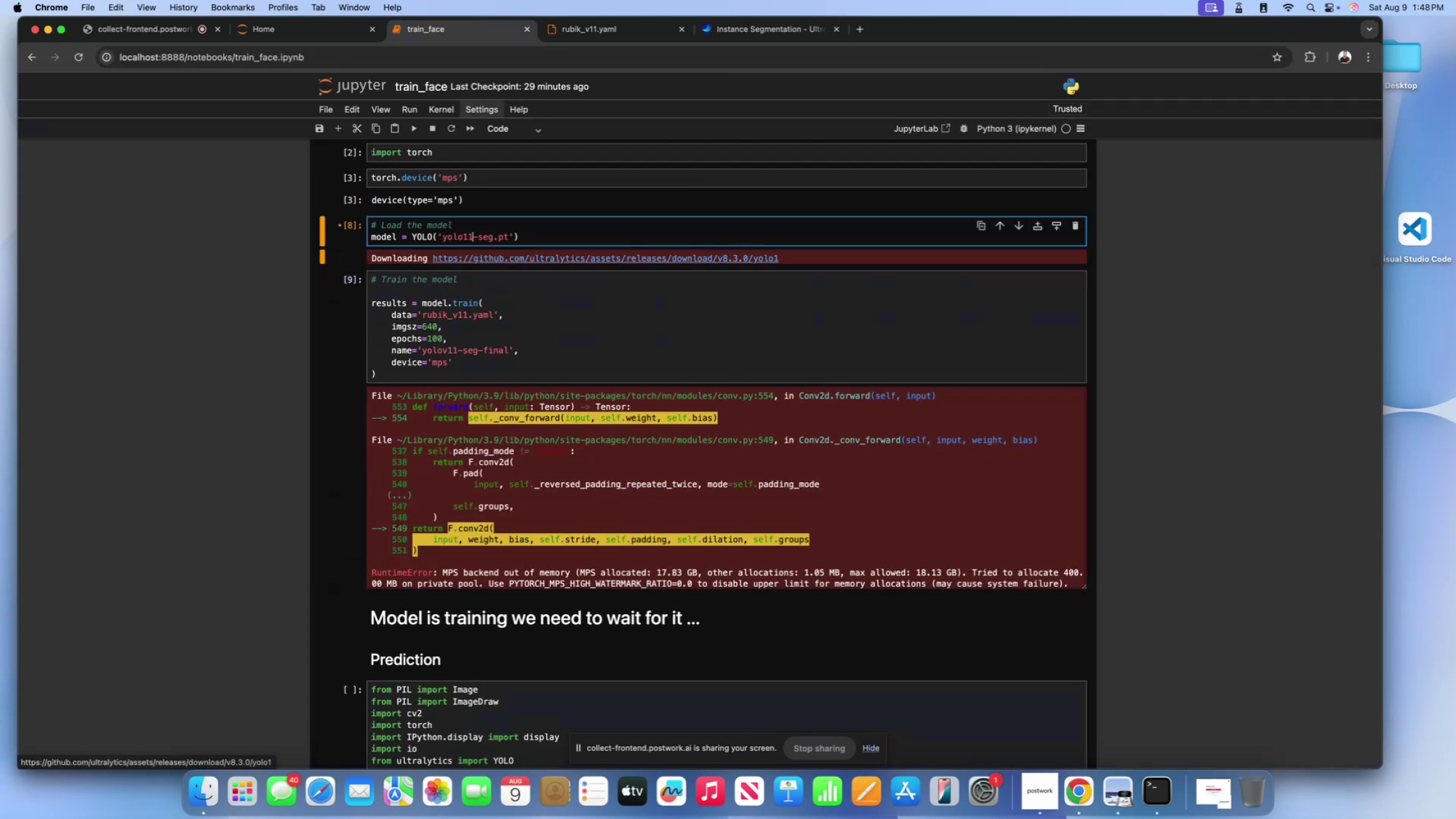 
key(S)
 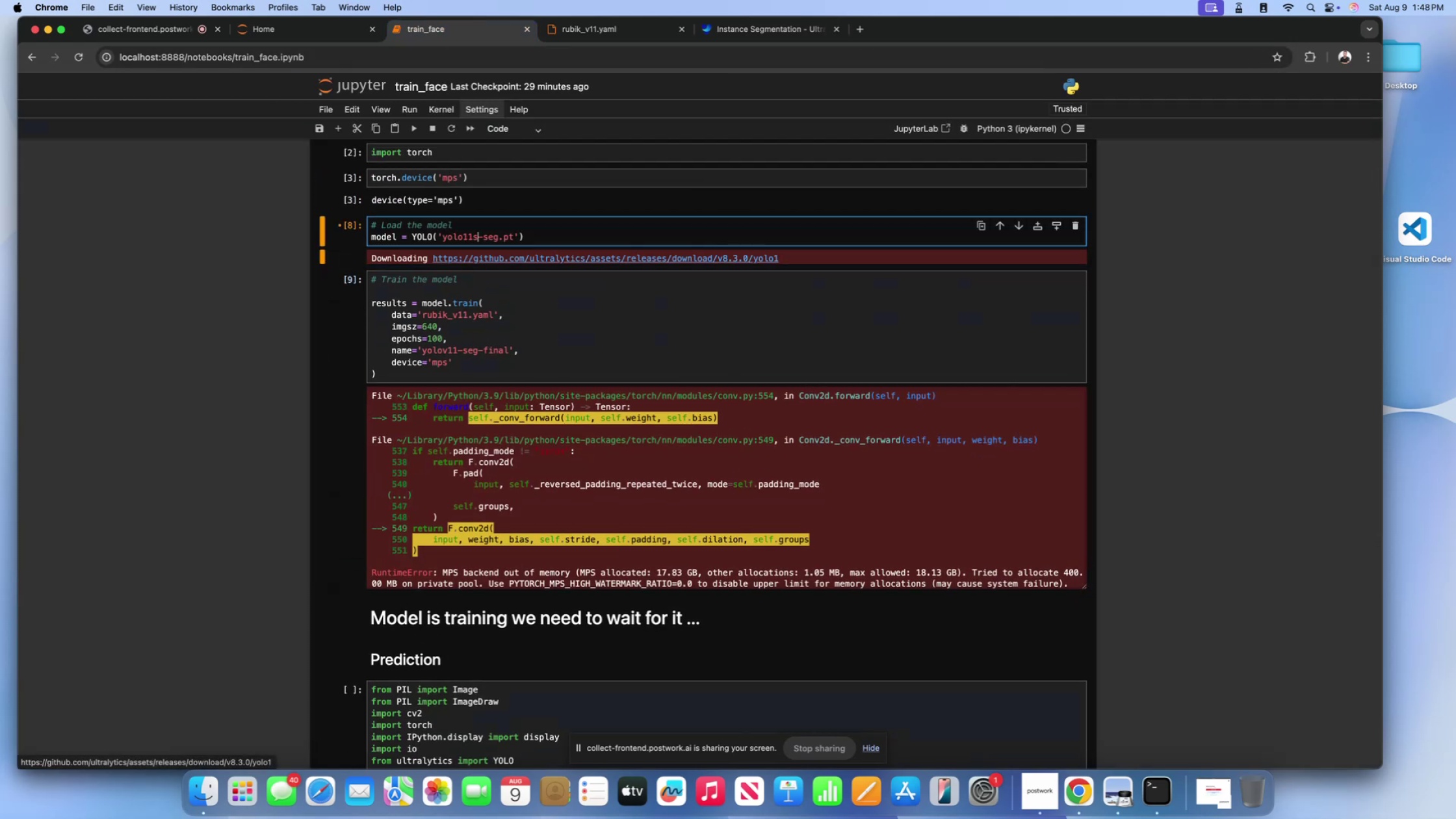 
key(Shift+Enter)
 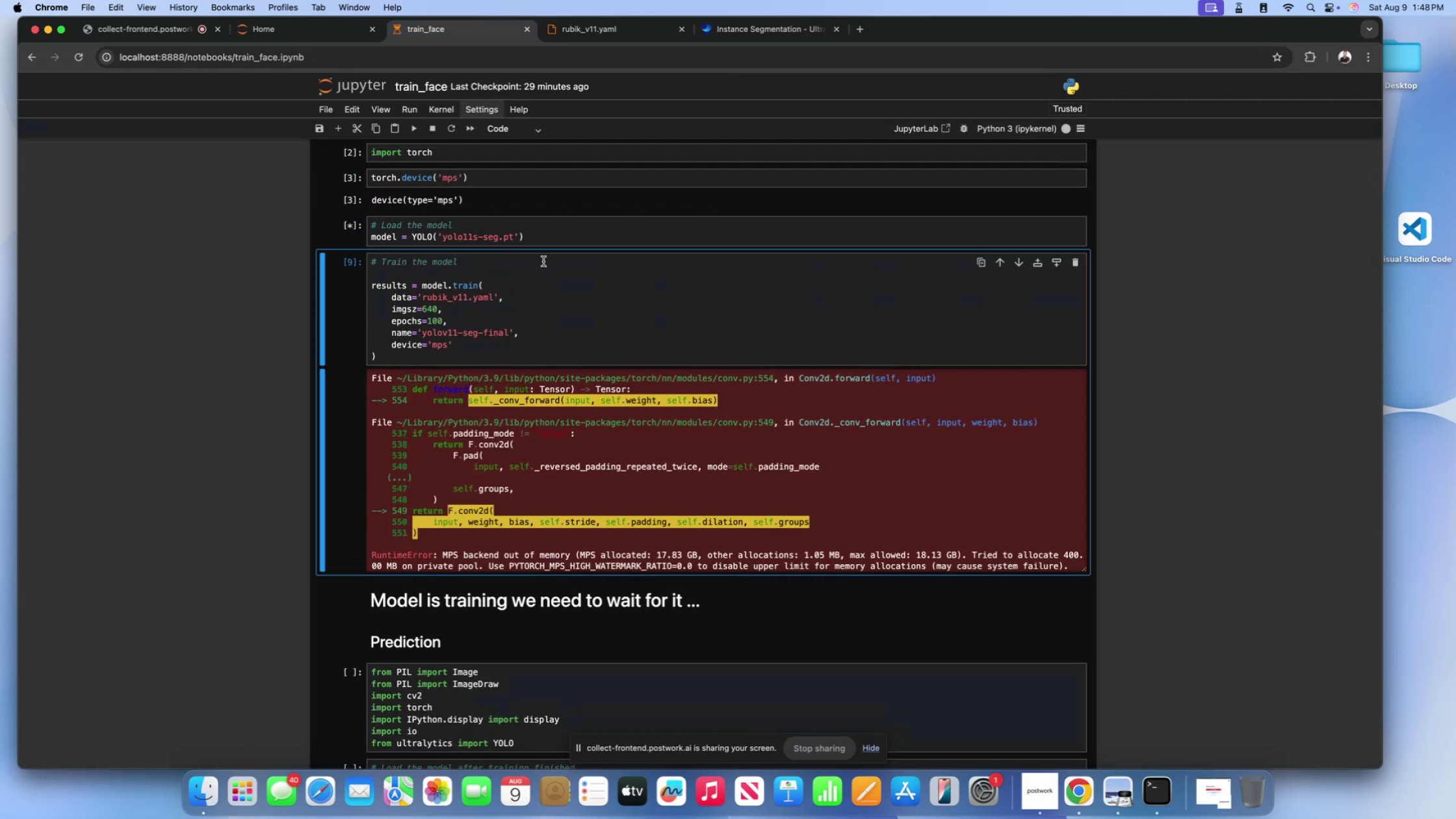 
left_click([553, 274])
 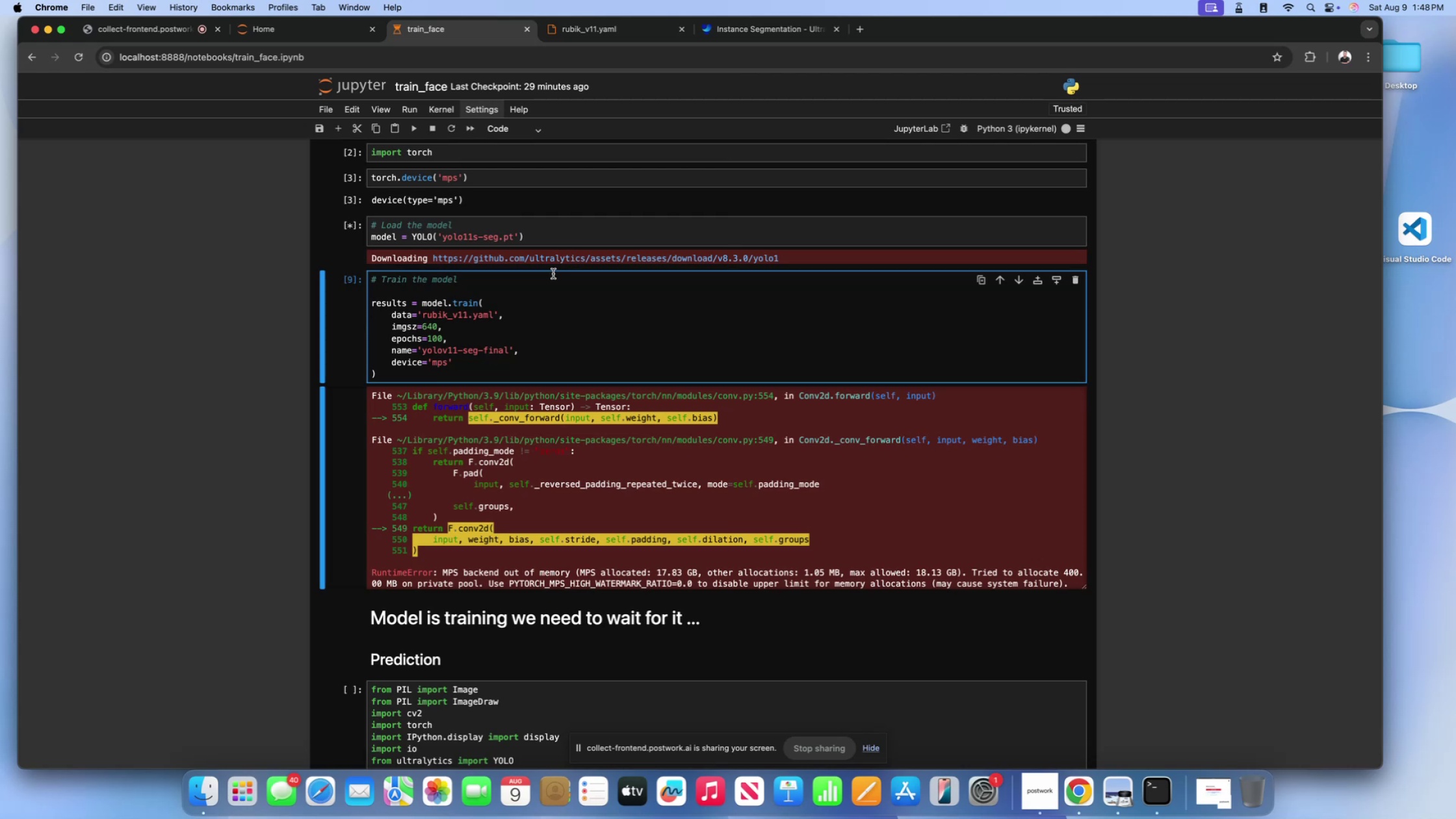 
wait(9.68)
 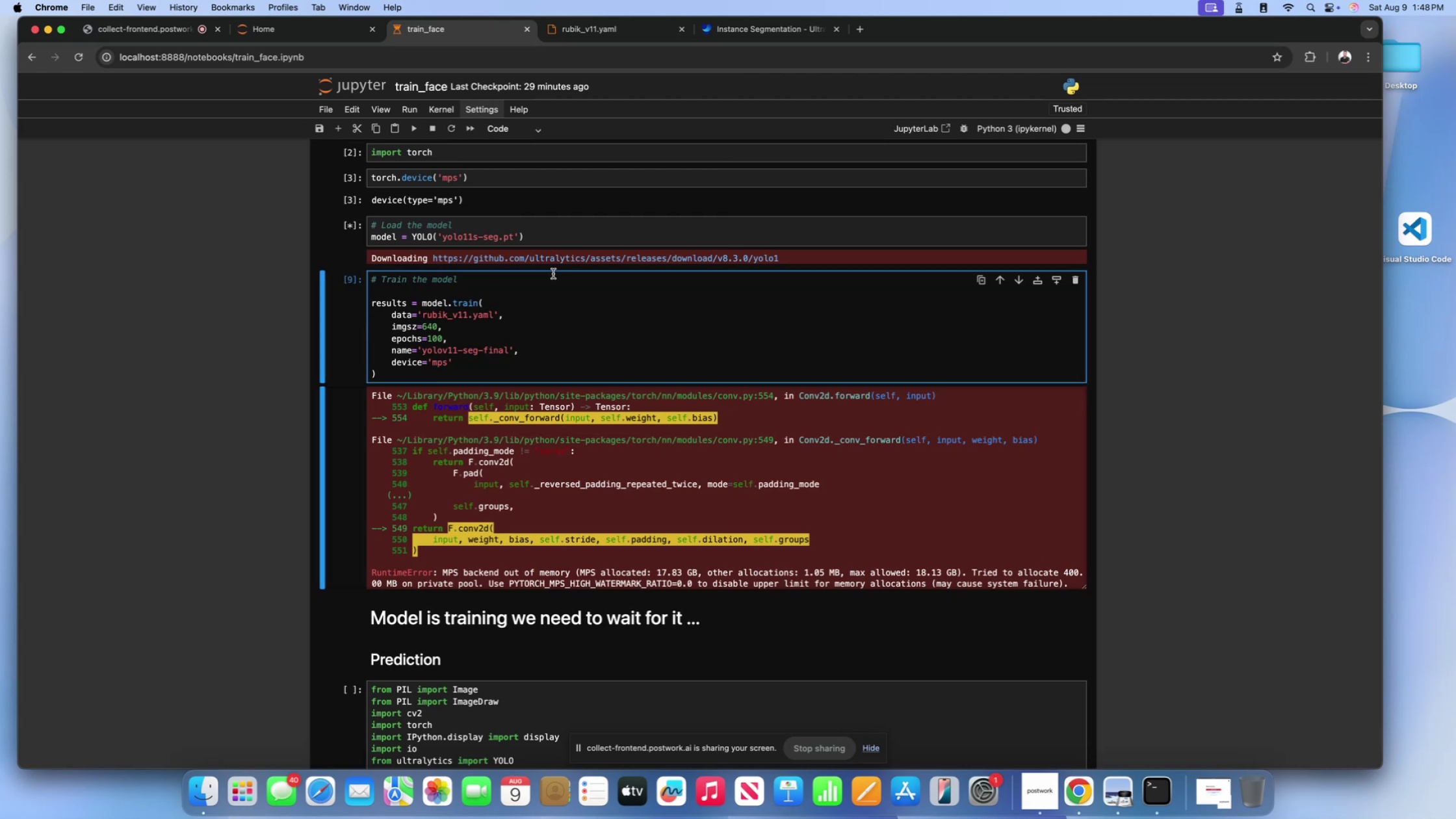 
key(Shift+ShiftLeft)
 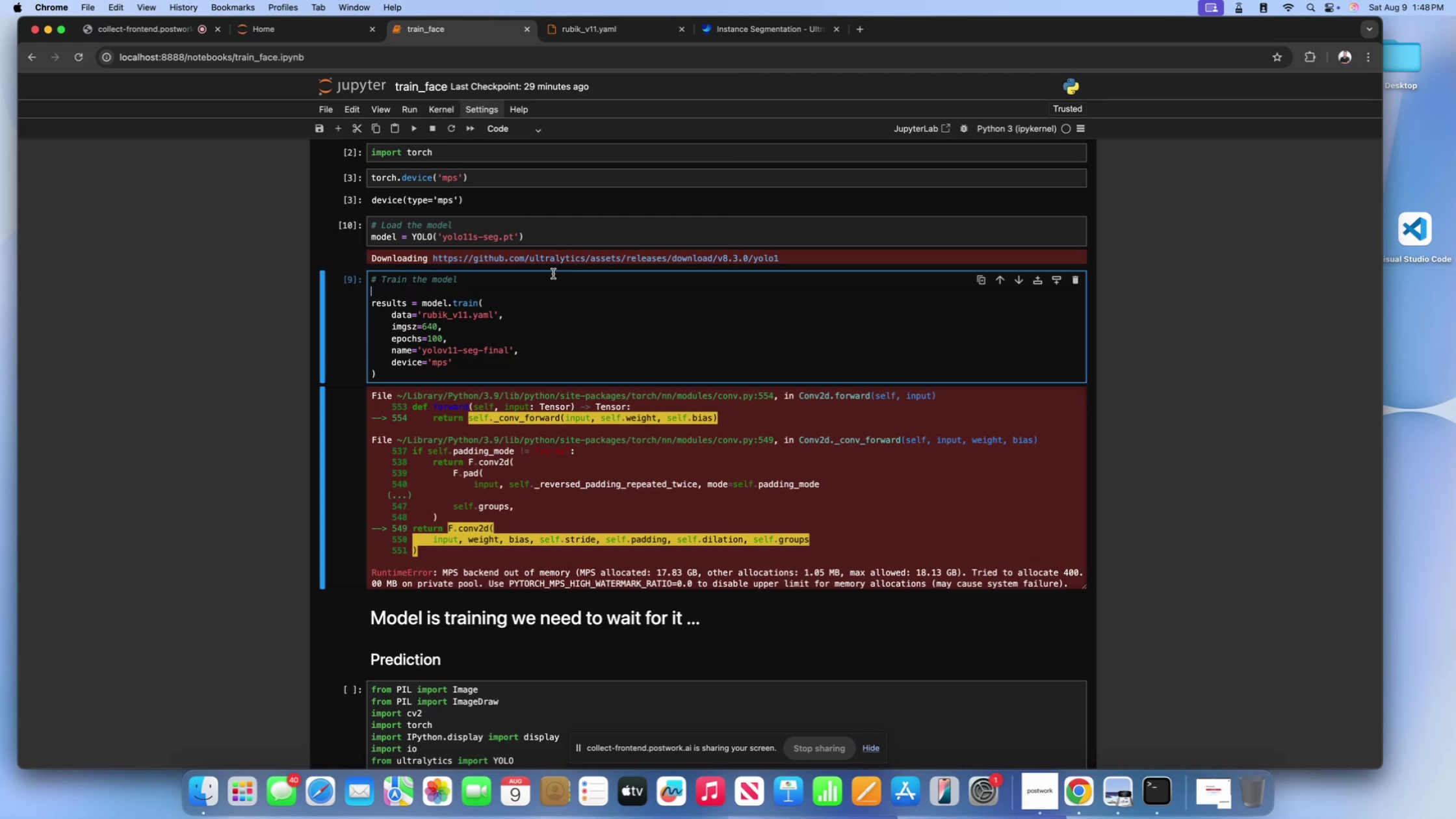 
key(Shift+Enter)
 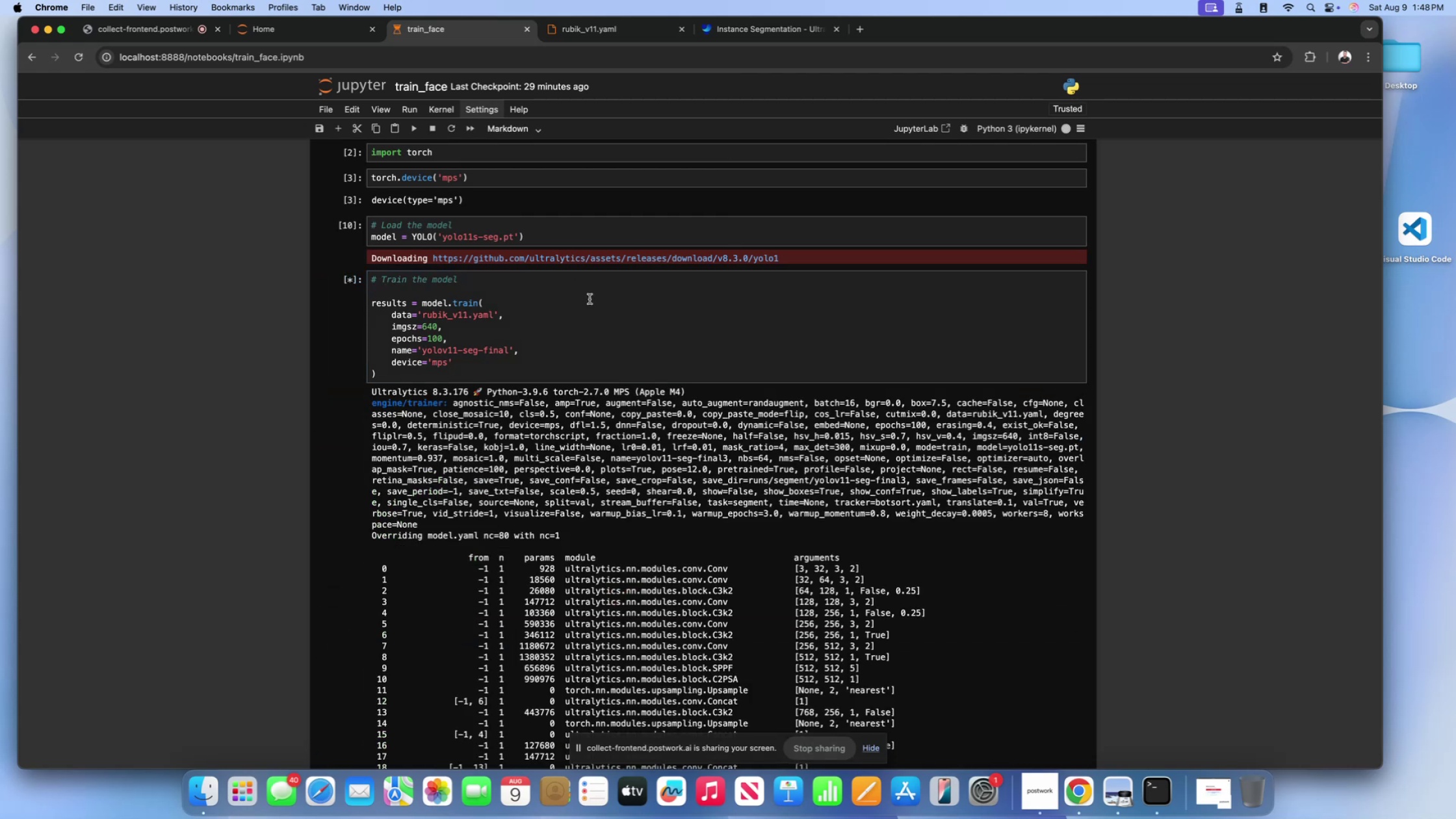 
scroll: coordinate [592, 311], scroll_direction: none, amount: 0.0
 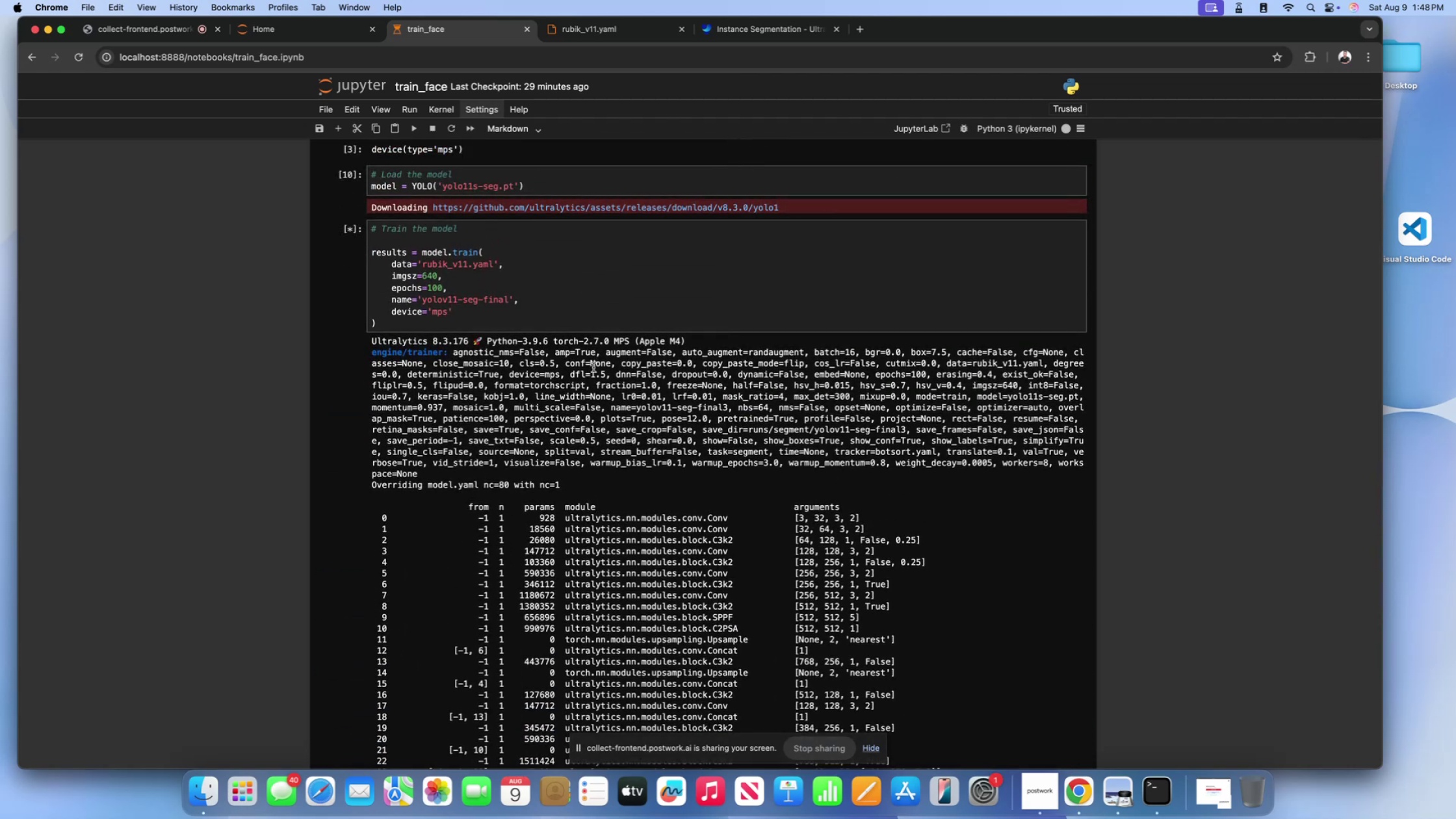 
left_click([554, 302])
 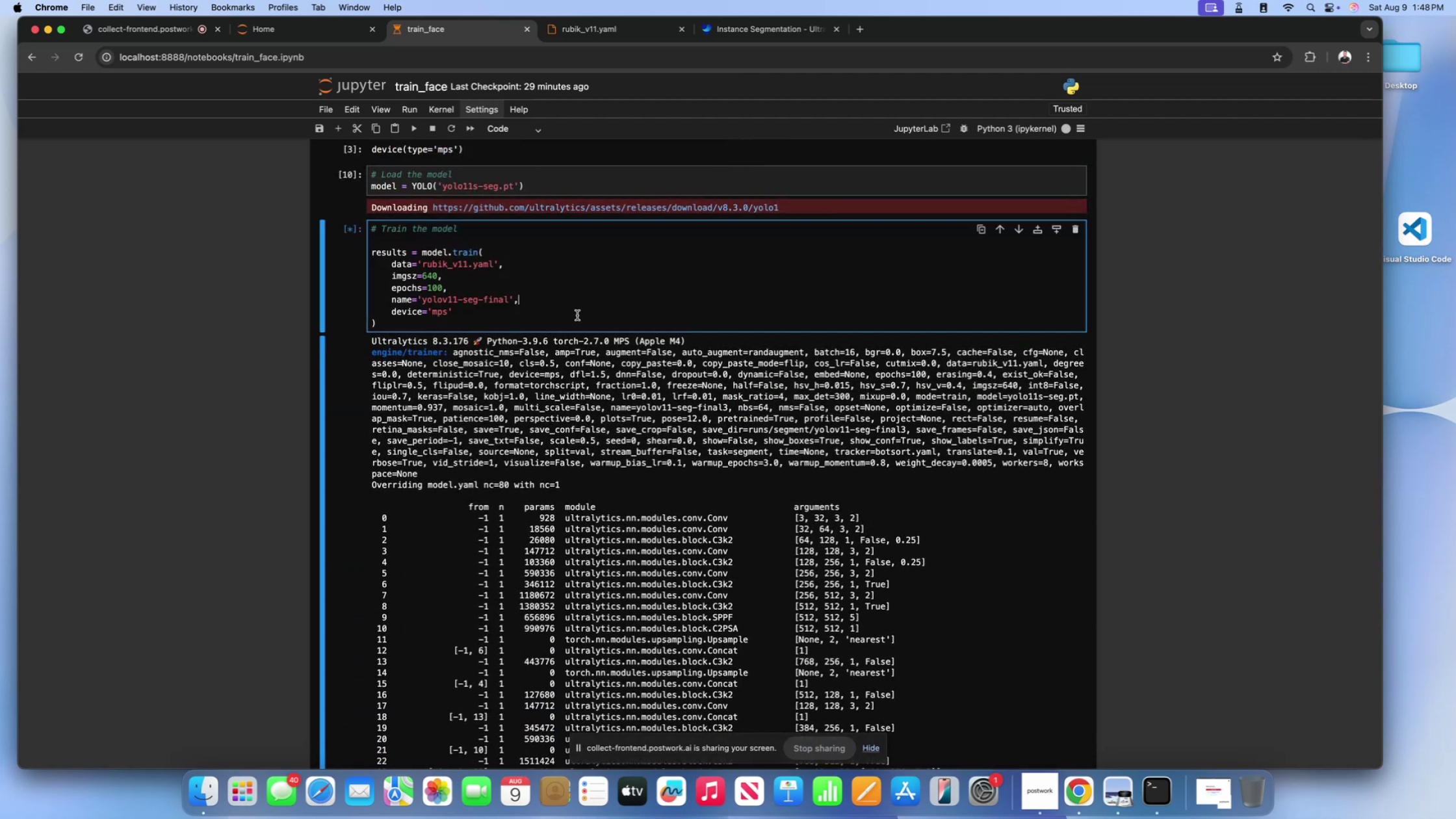 
scroll: coordinate [577, 316], scroll_direction: down, amount: 39.0
 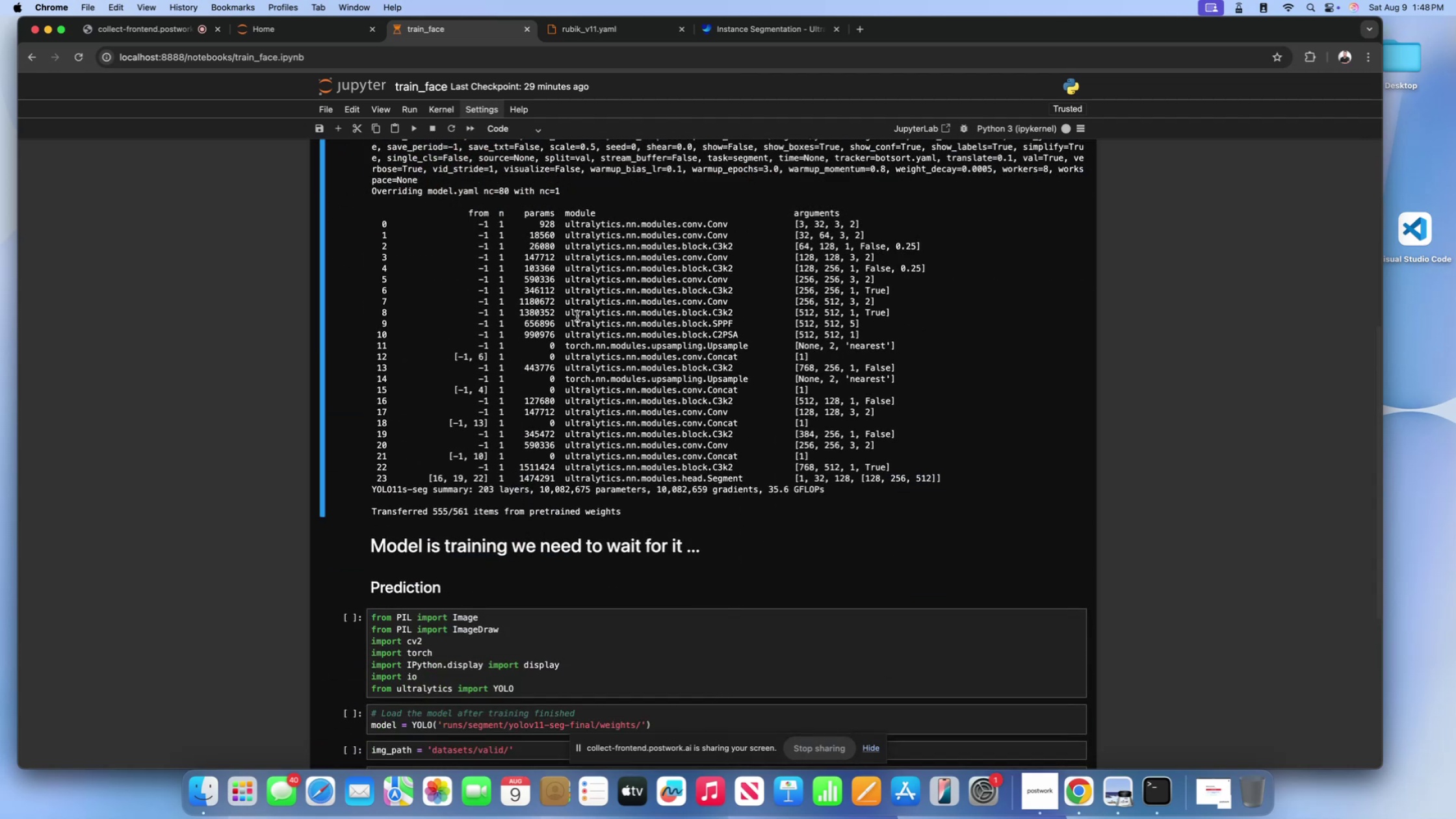 
scroll: coordinate [577, 316], scroll_direction: up, amount: 1.0
 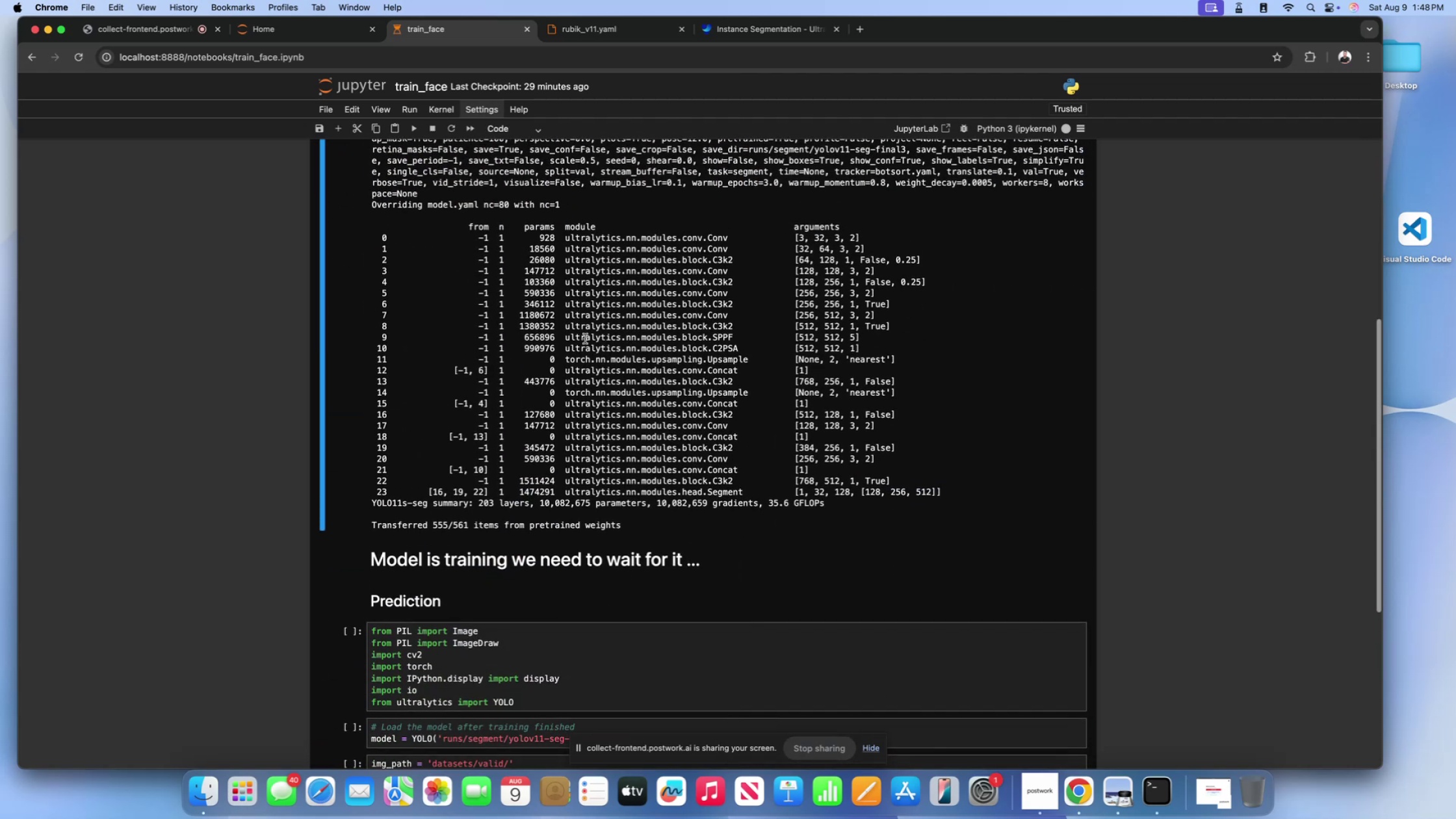 
left_click([585, 339])
 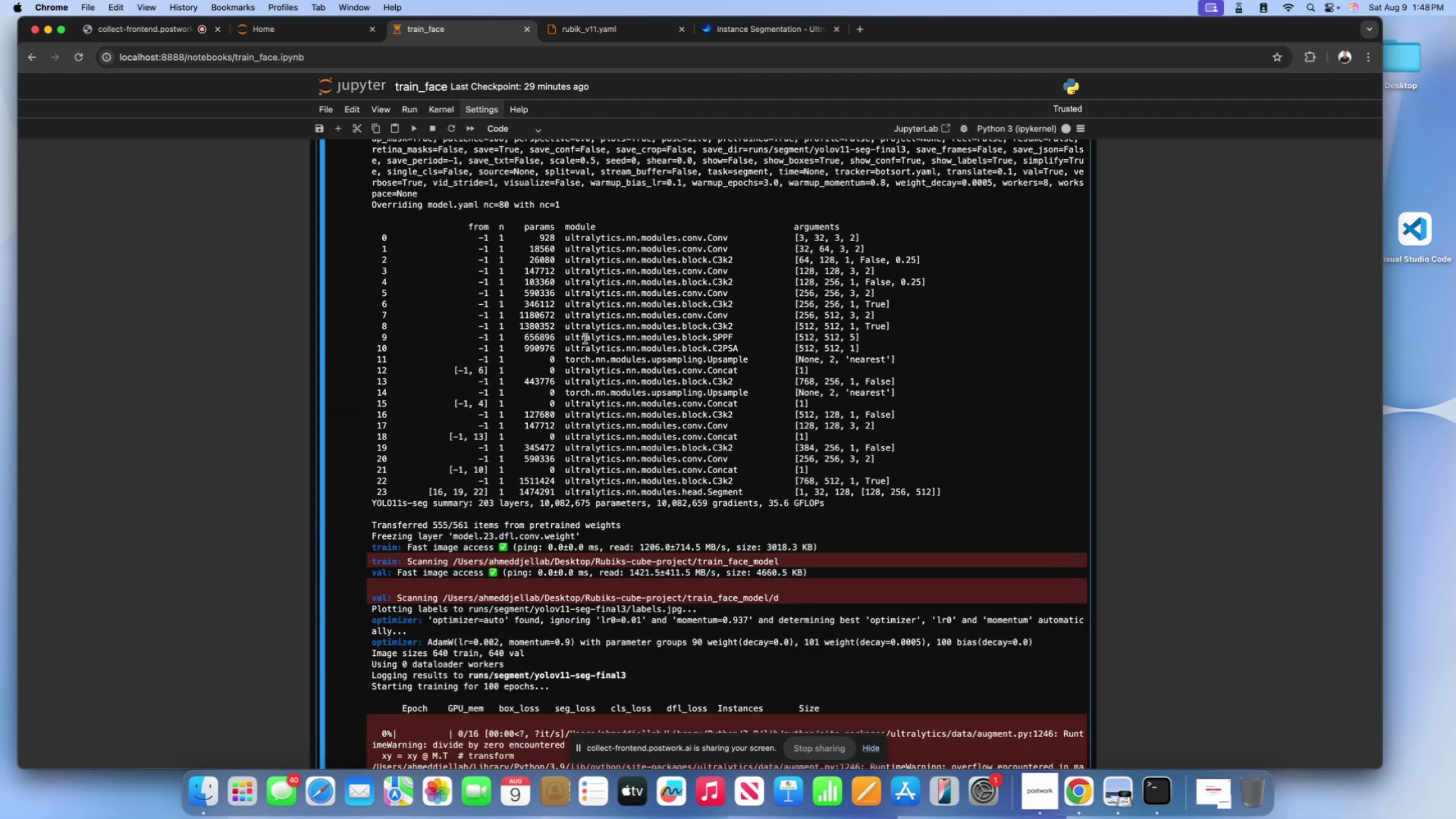 
scroll: coordinate [585, 339], scroll_direction: down, amount: 47.0
 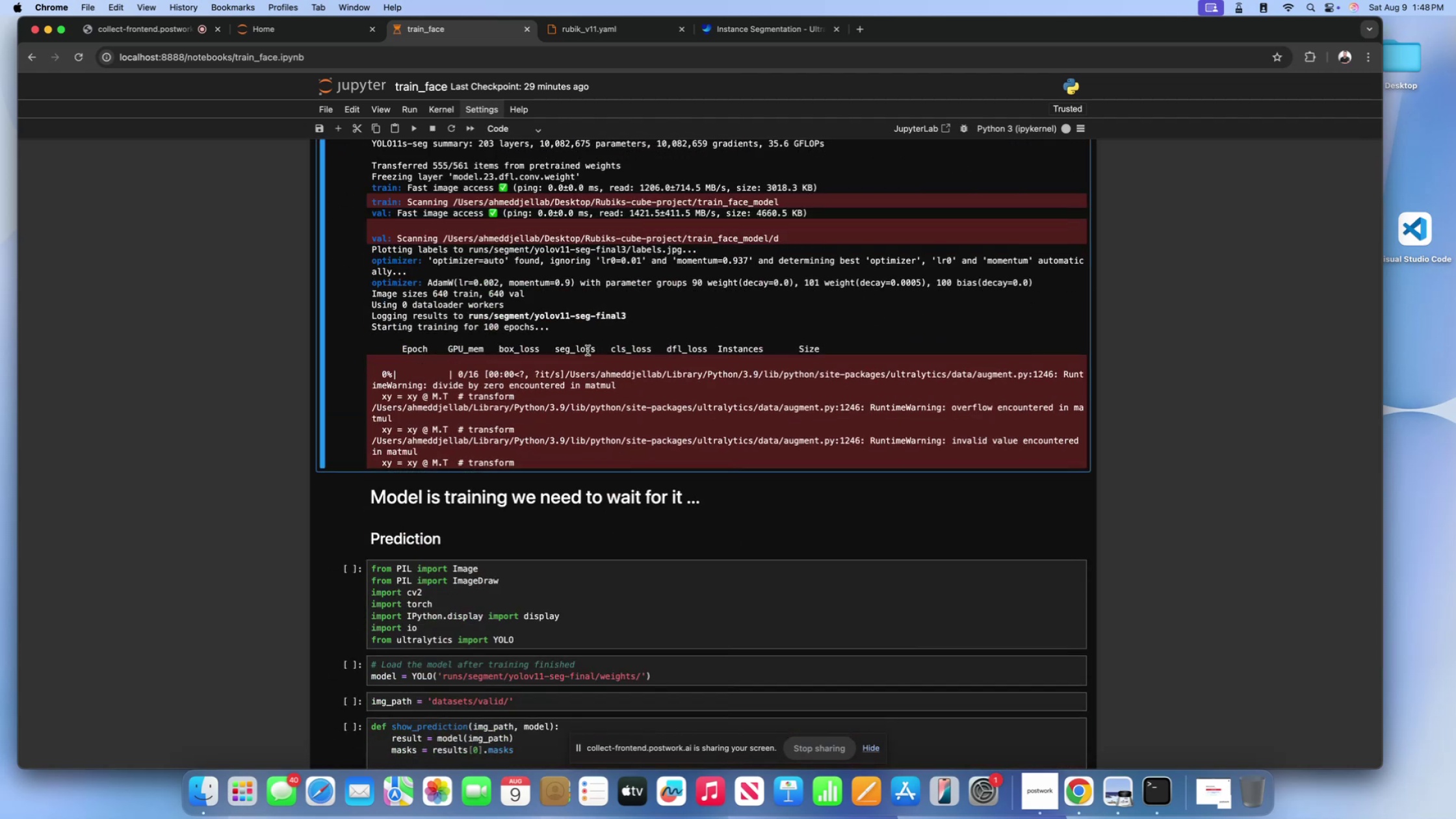 
left_click([588, 322])
 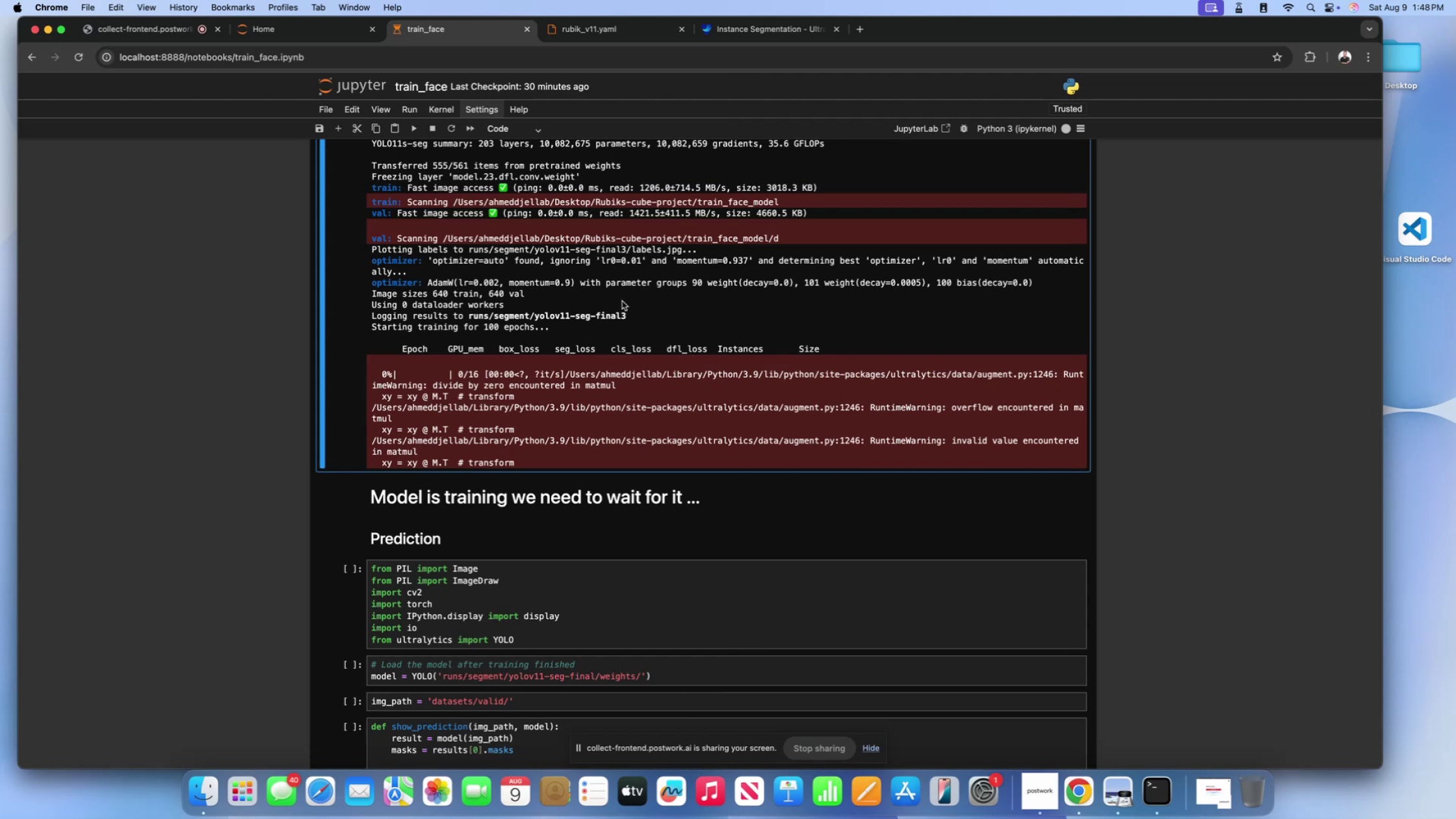 
wait(22.05)
 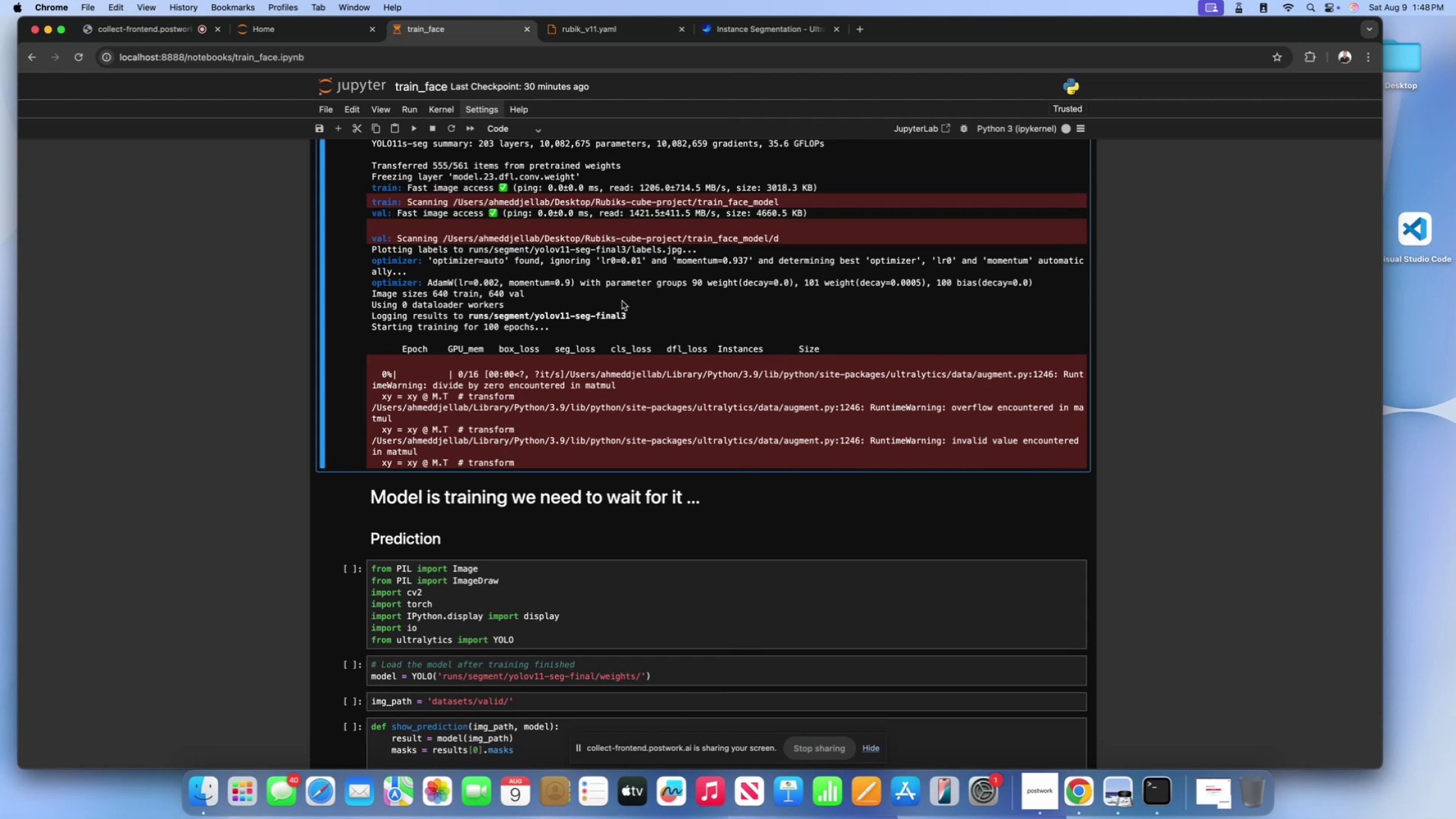 
scroll: coordinate [1106, 422], scroll_direction: down, amount: 323.0
 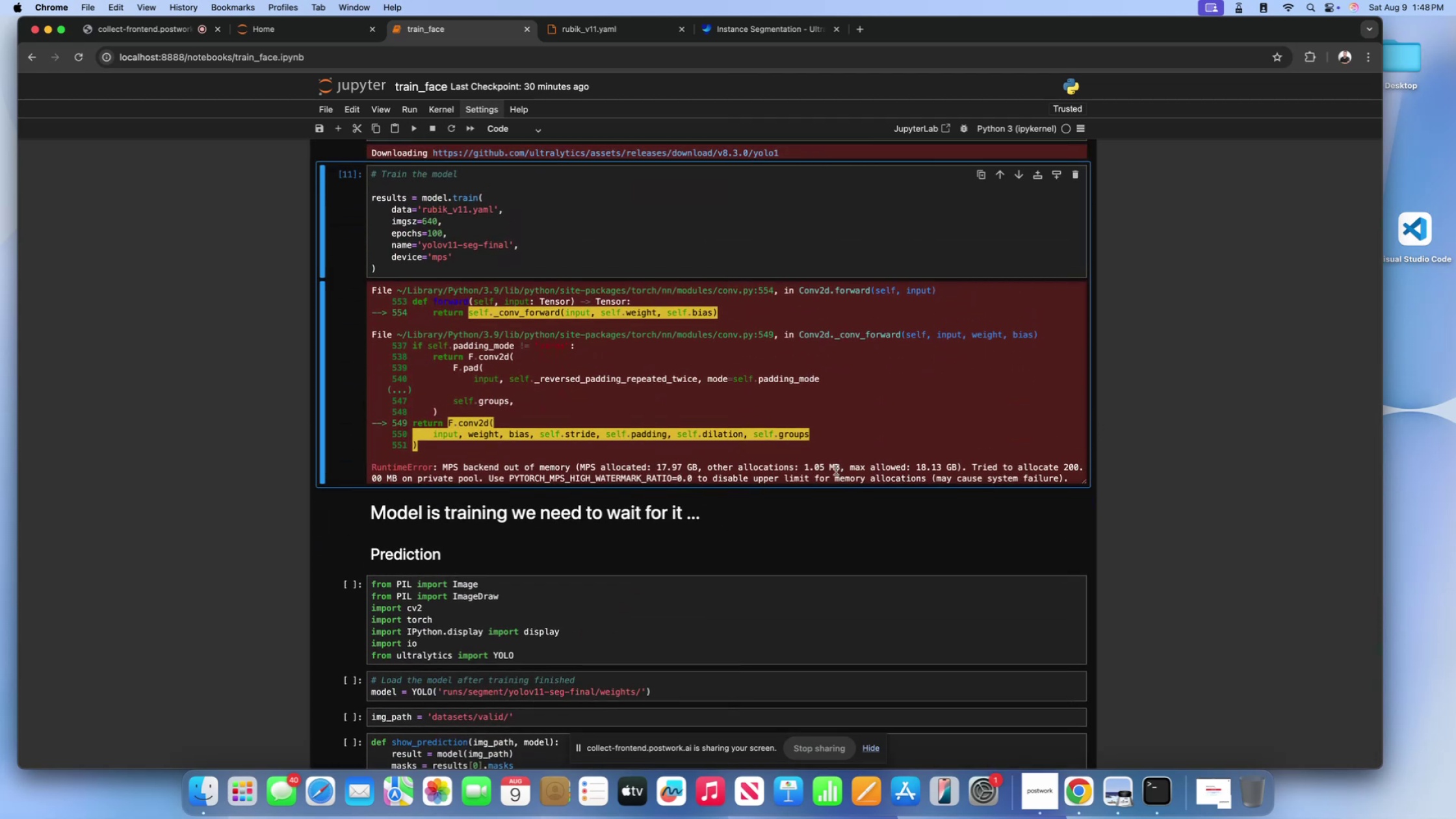 
left_click_drag(start_coordinate=[840, 466], to_coordinate=[799, 465])
 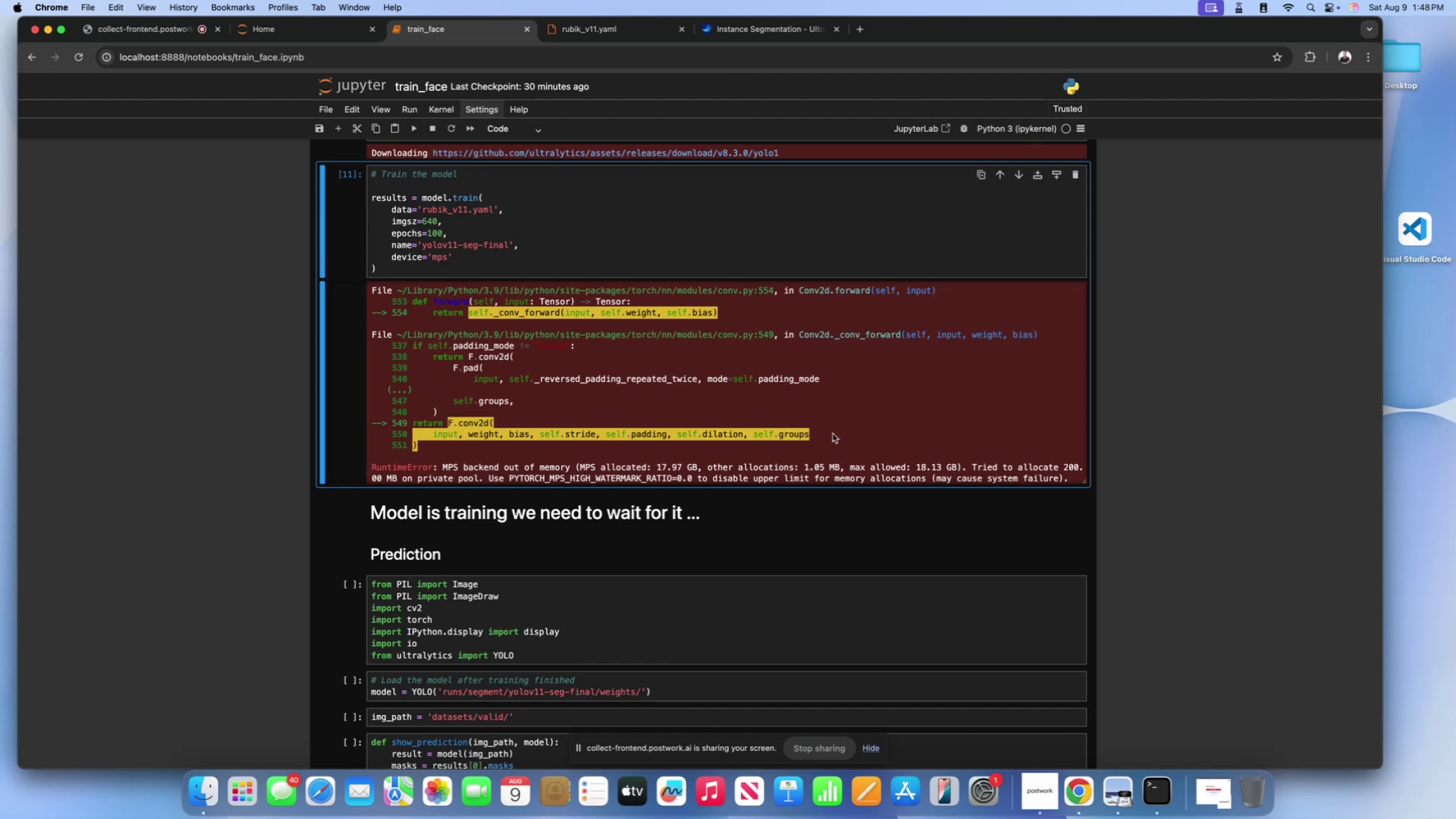 
scroll: coordinate [828, 414], scroll_direction: down, amount: 1.0
 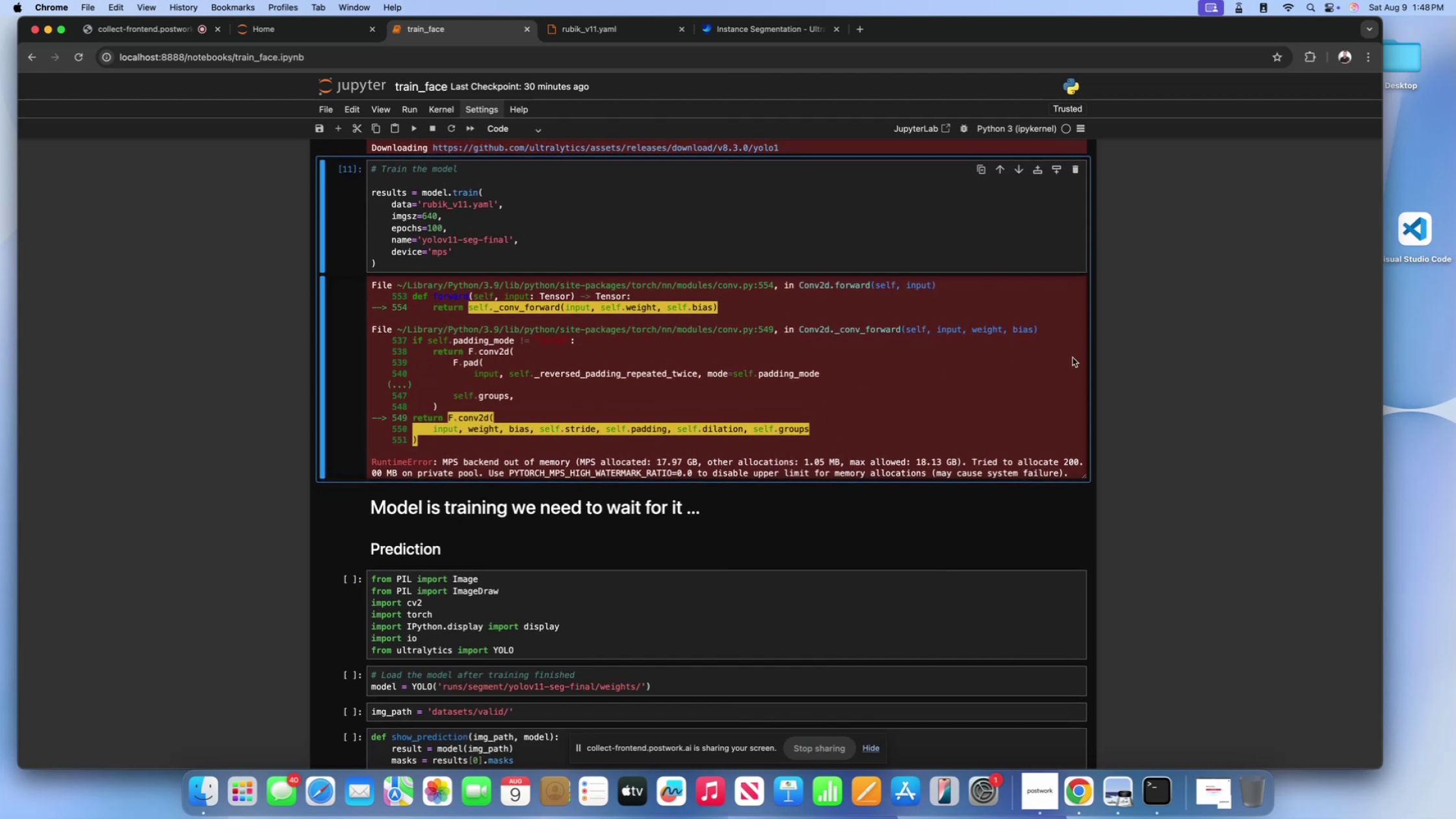 
scroll: coordinate [595, 220], scroll_direction: up, amount: 53.0
 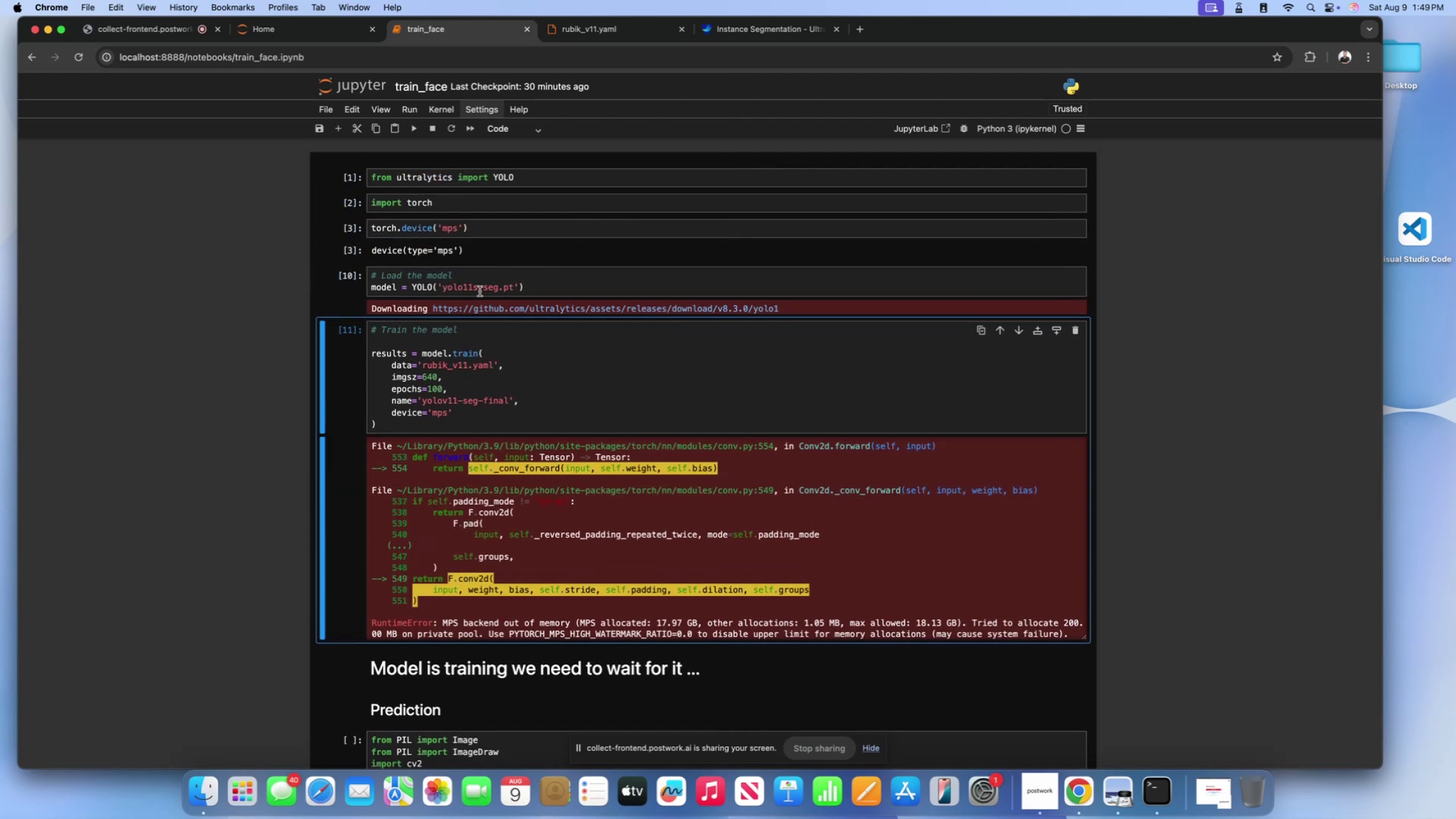 
left_click([478, 291])
 